 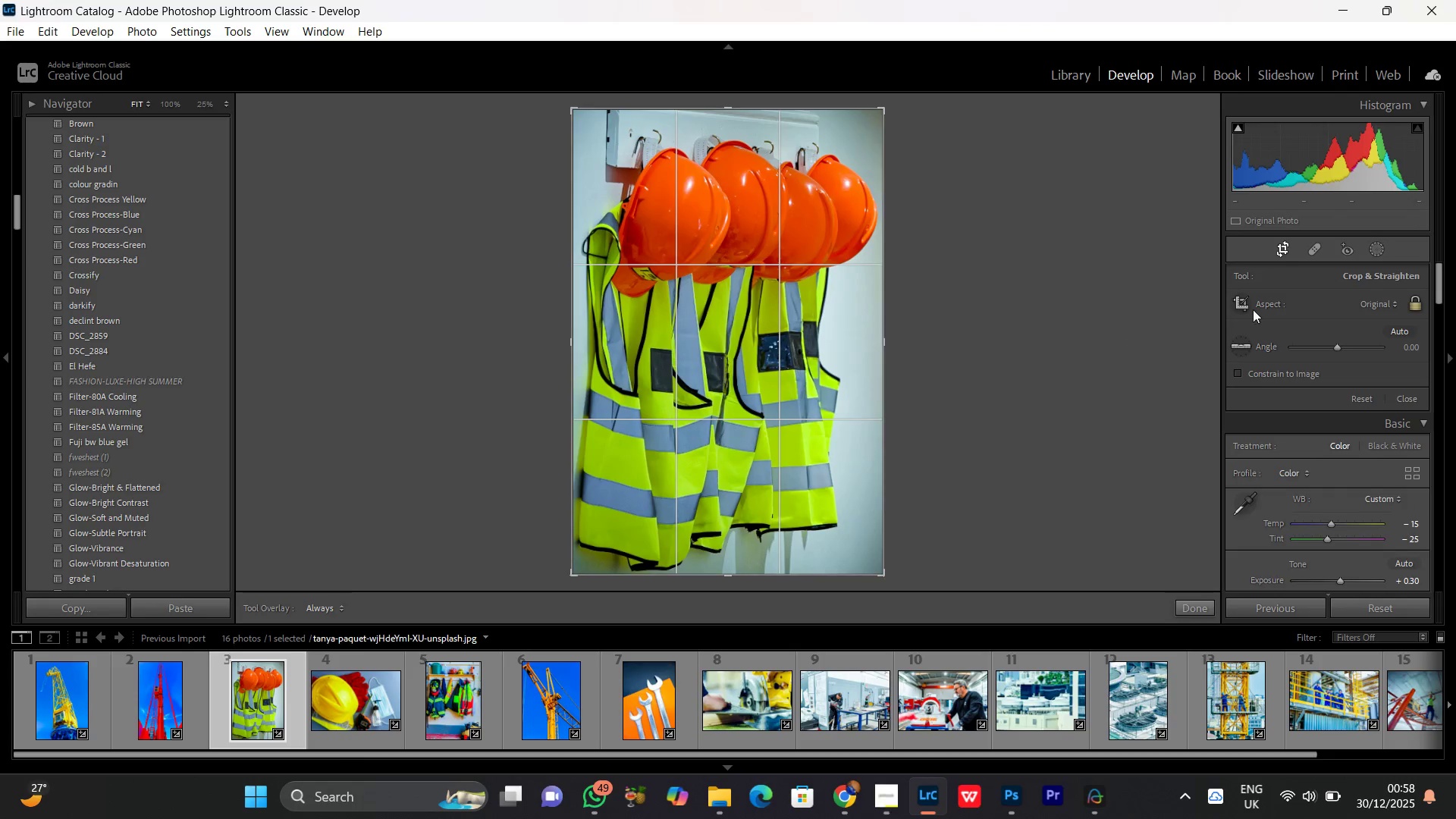 
left_click([1380, 300])
 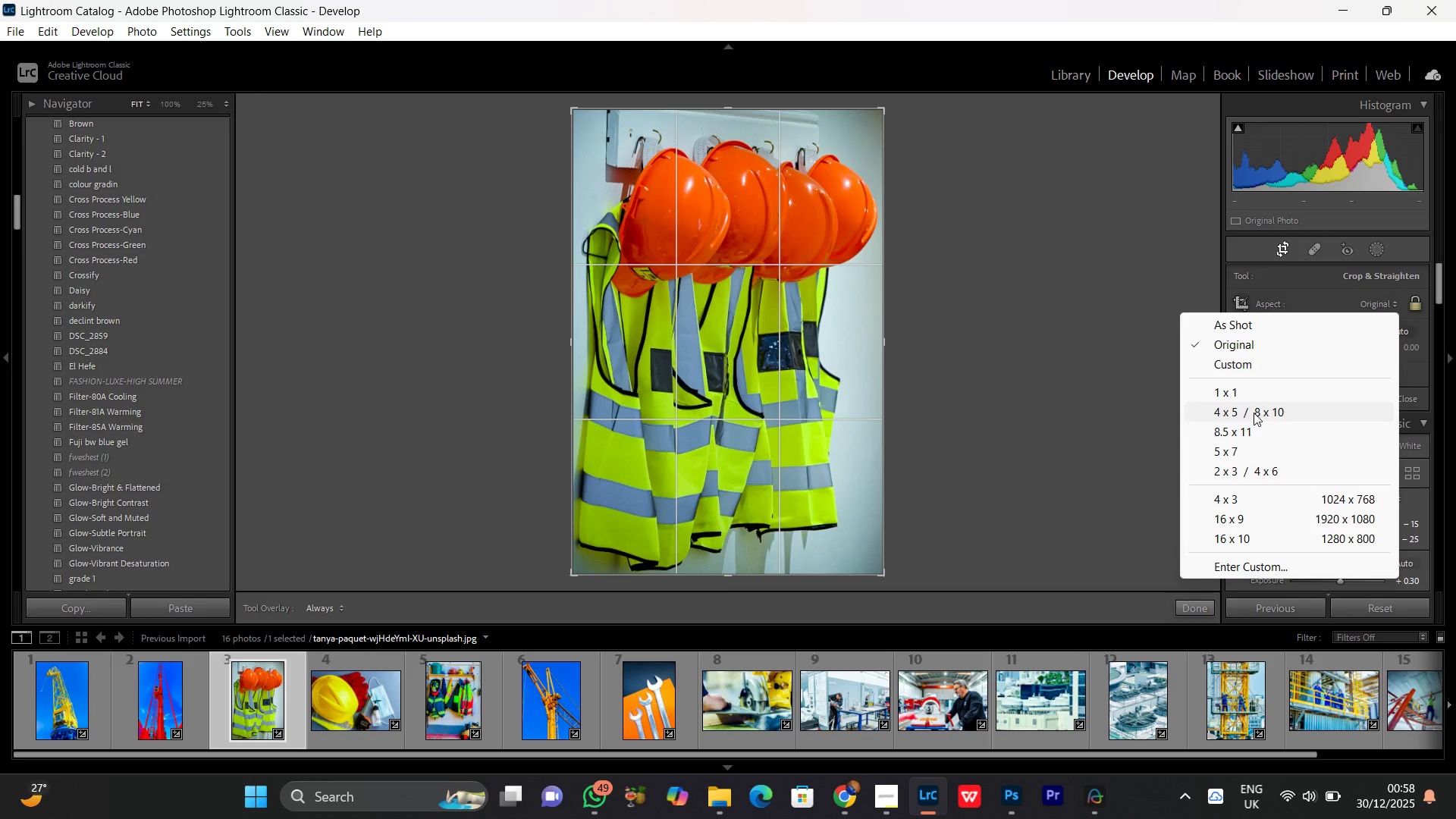 
left_click([1254, 413])
 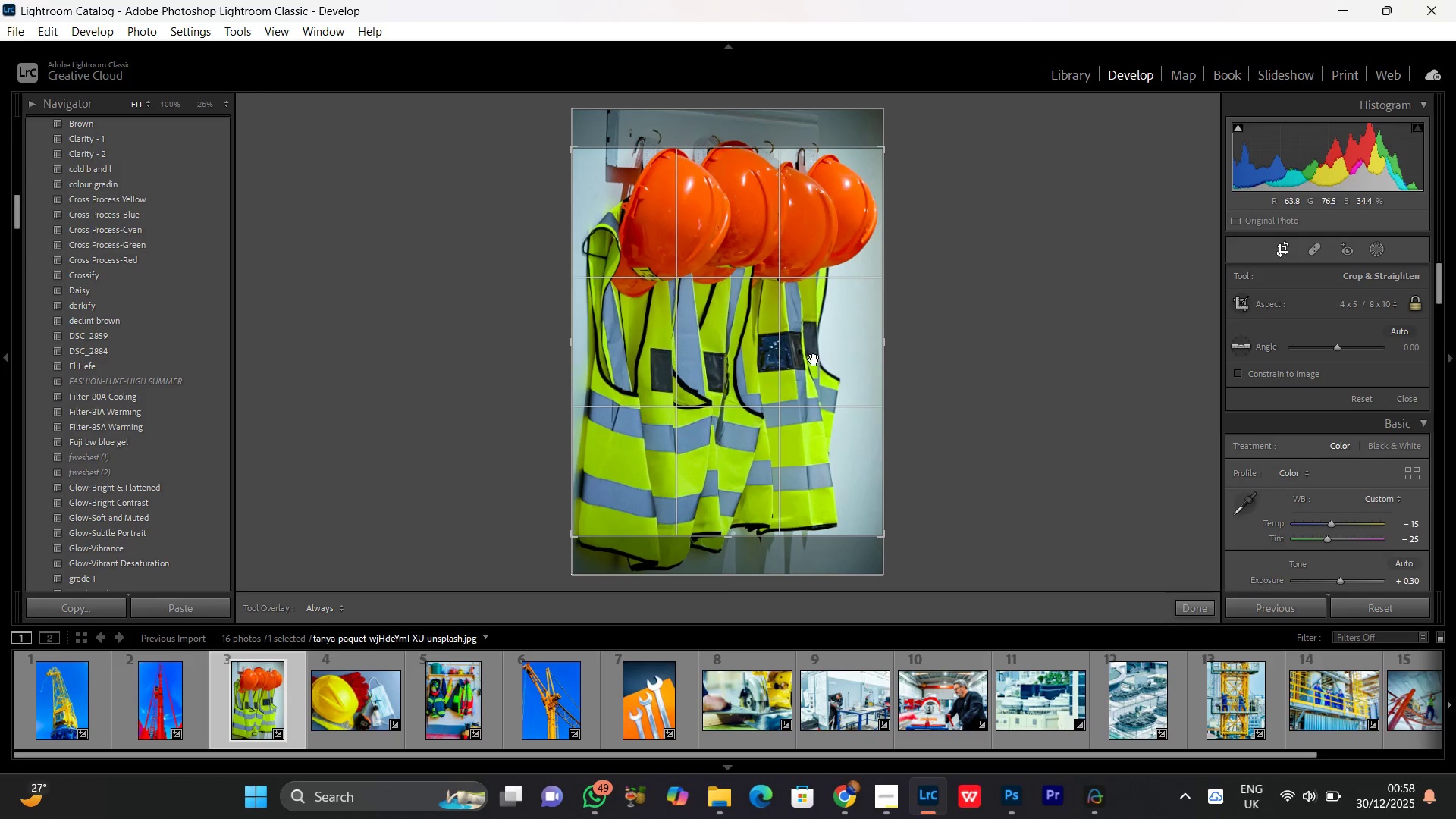 
left_click([813, 359])
 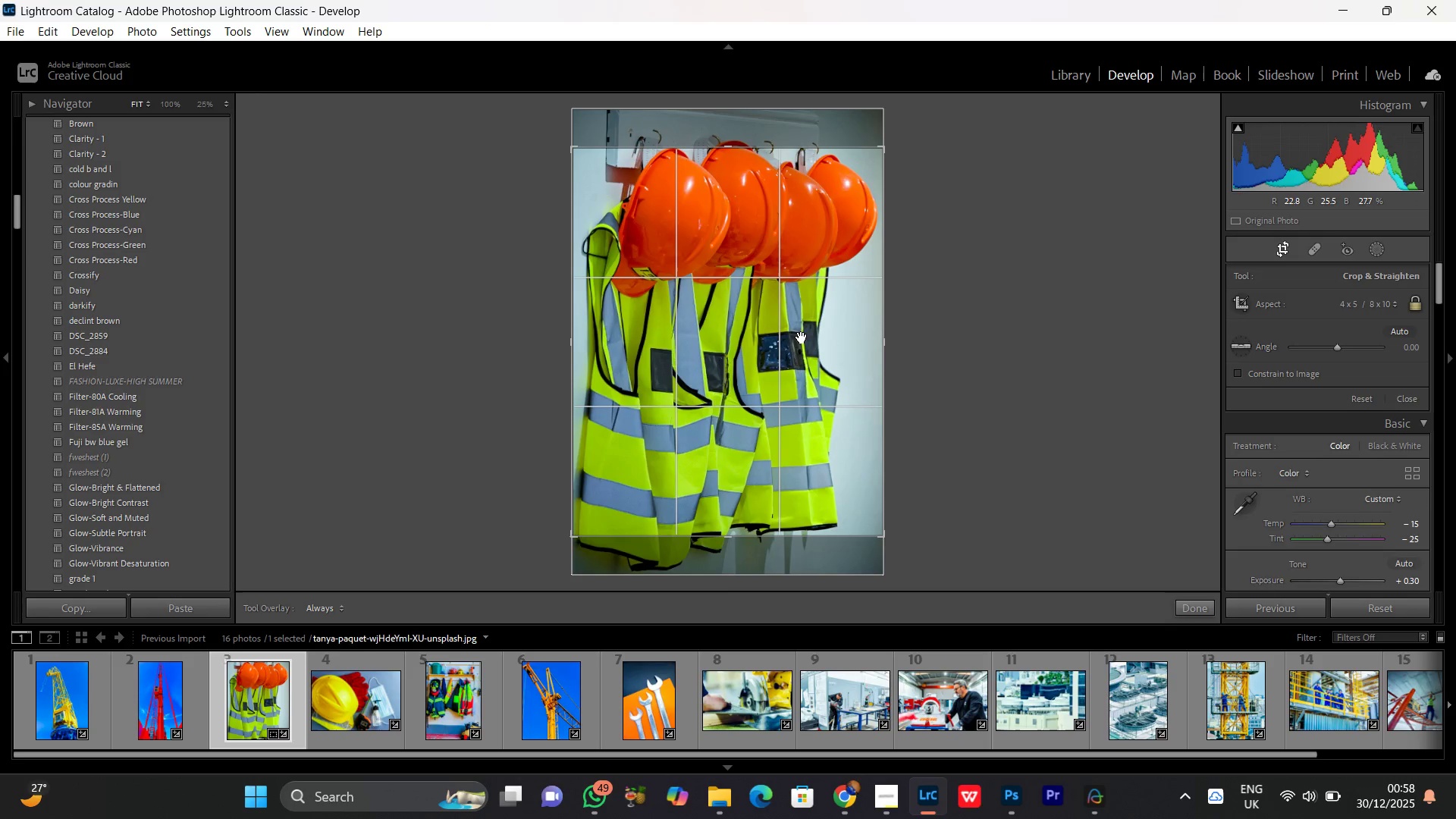 
left_click_drag(start_coordinate=[801, 336], to_coordinate=[802, 347])
 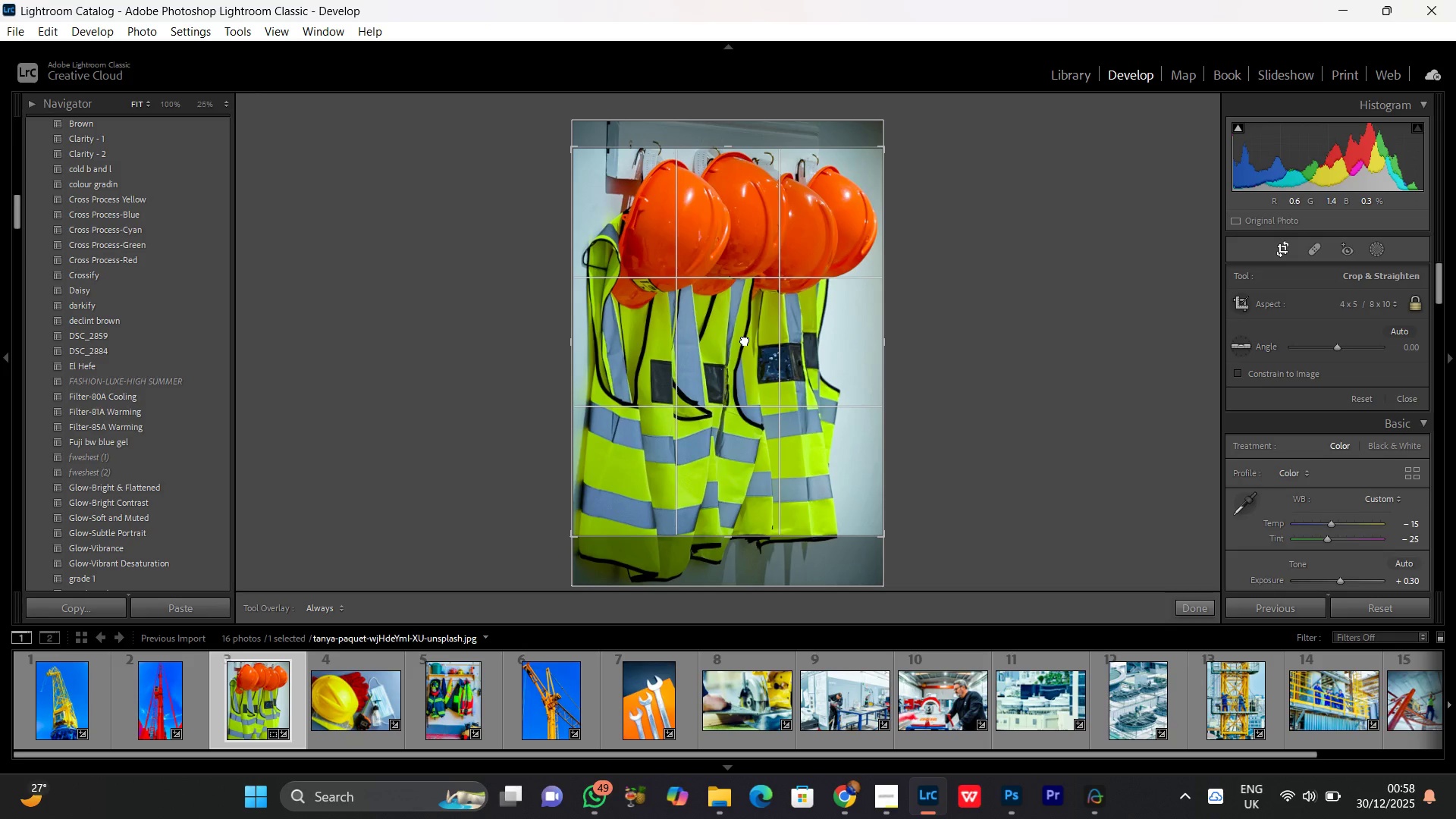 
left_click([745, 340])
 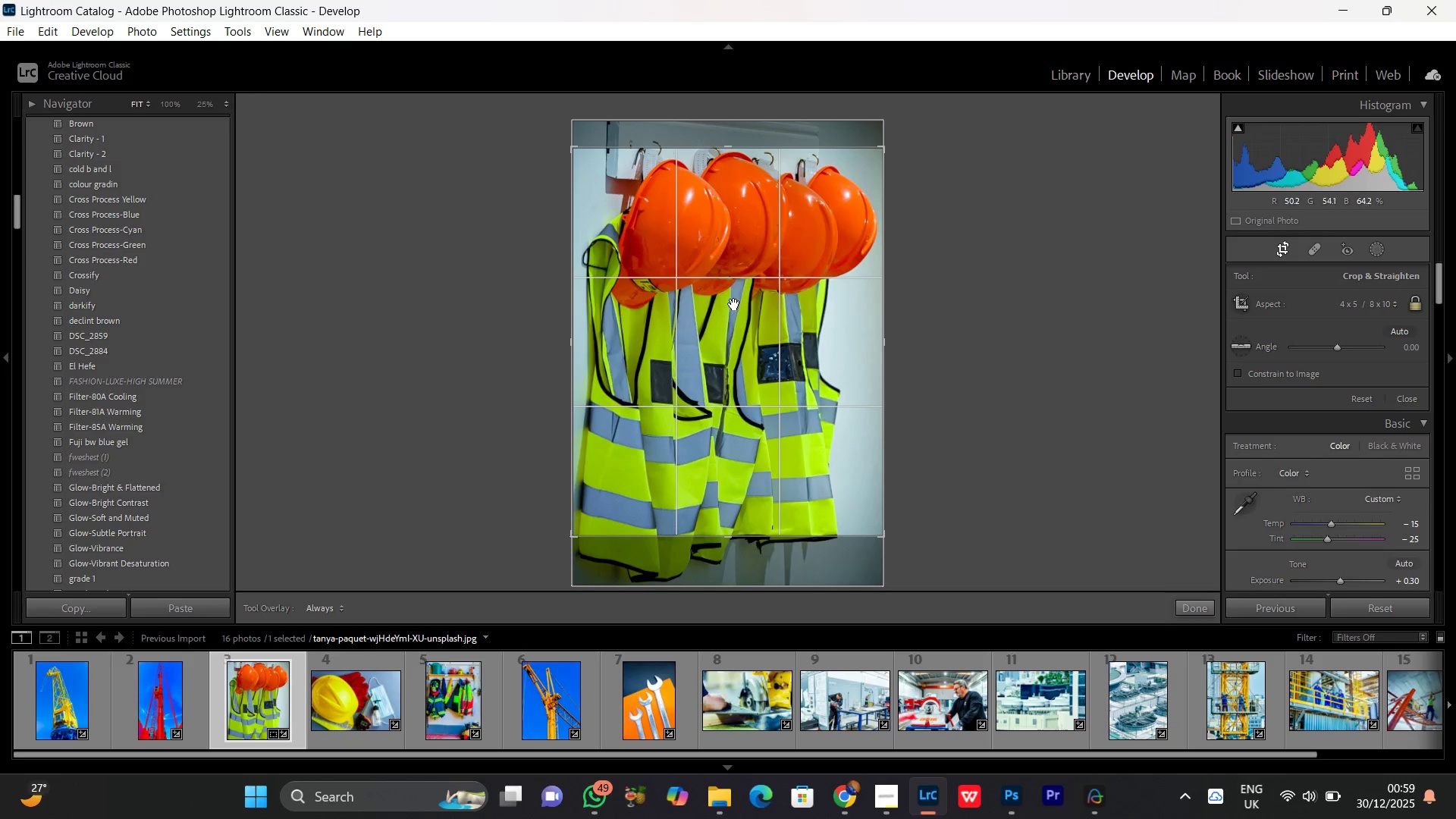 
left_click_drag(start_coordinate=[734, 304], to_coordinate=[737, 314])
 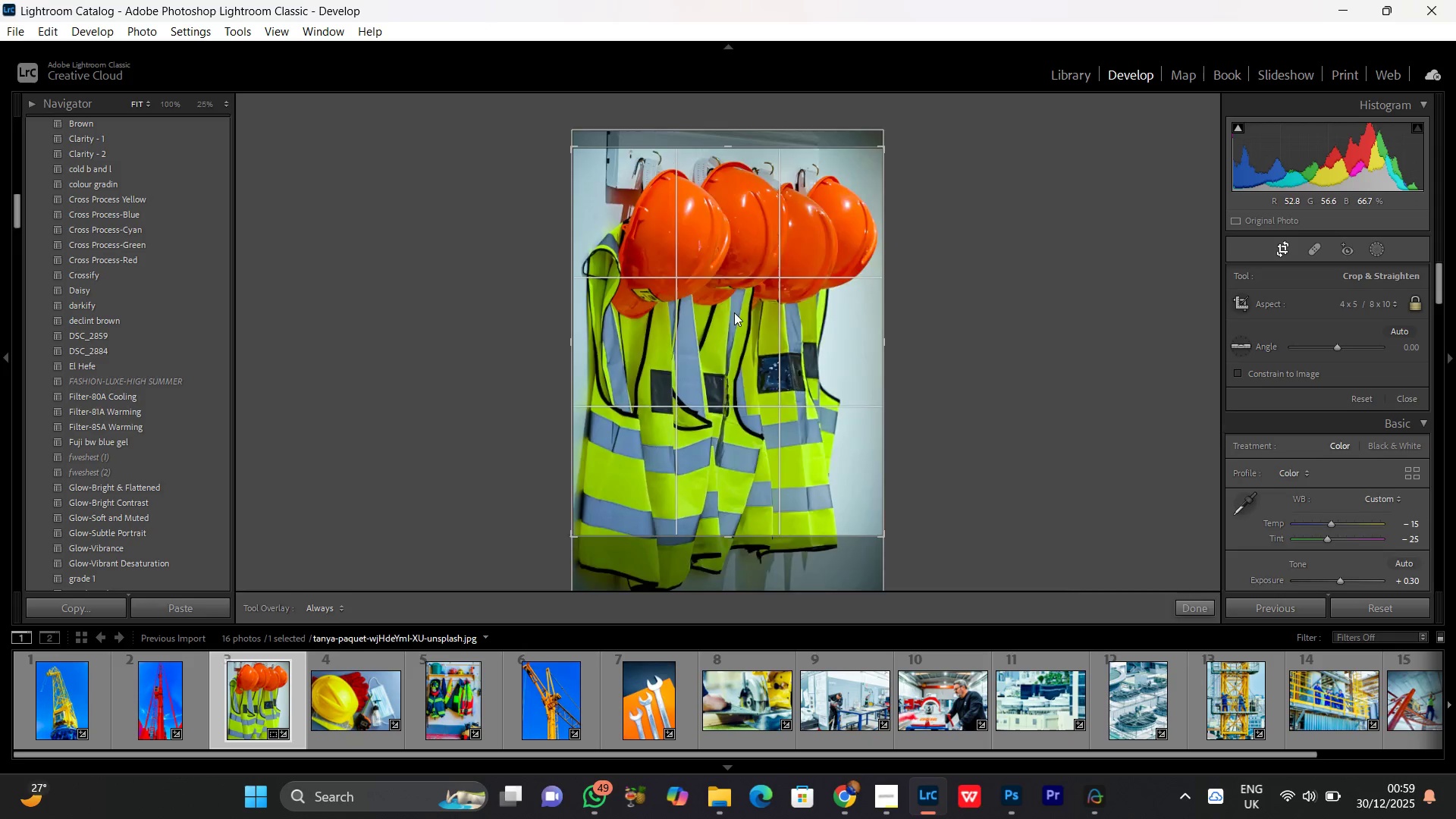 
double_click([734, 312])
 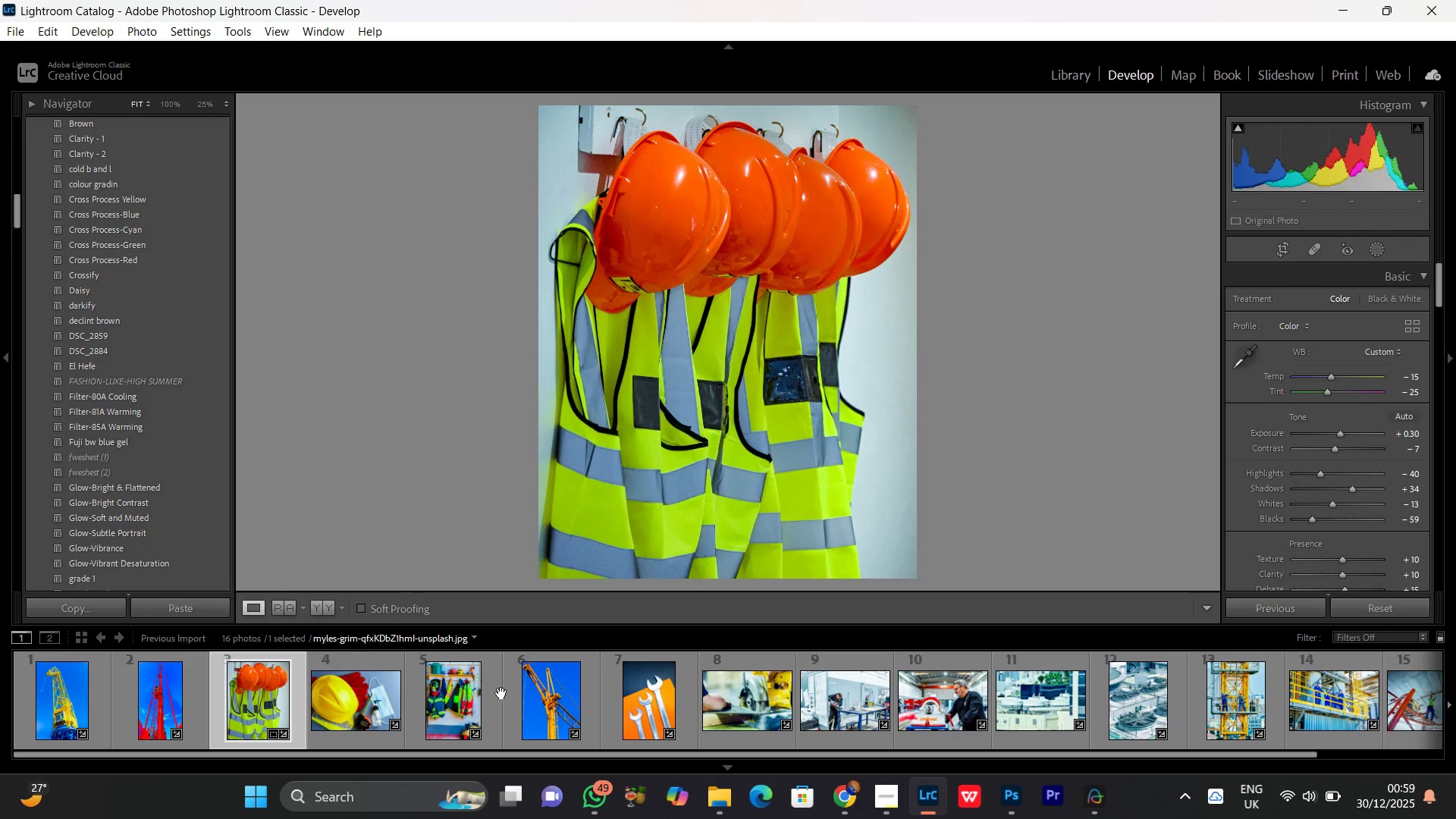 
left_click([322, 710])
 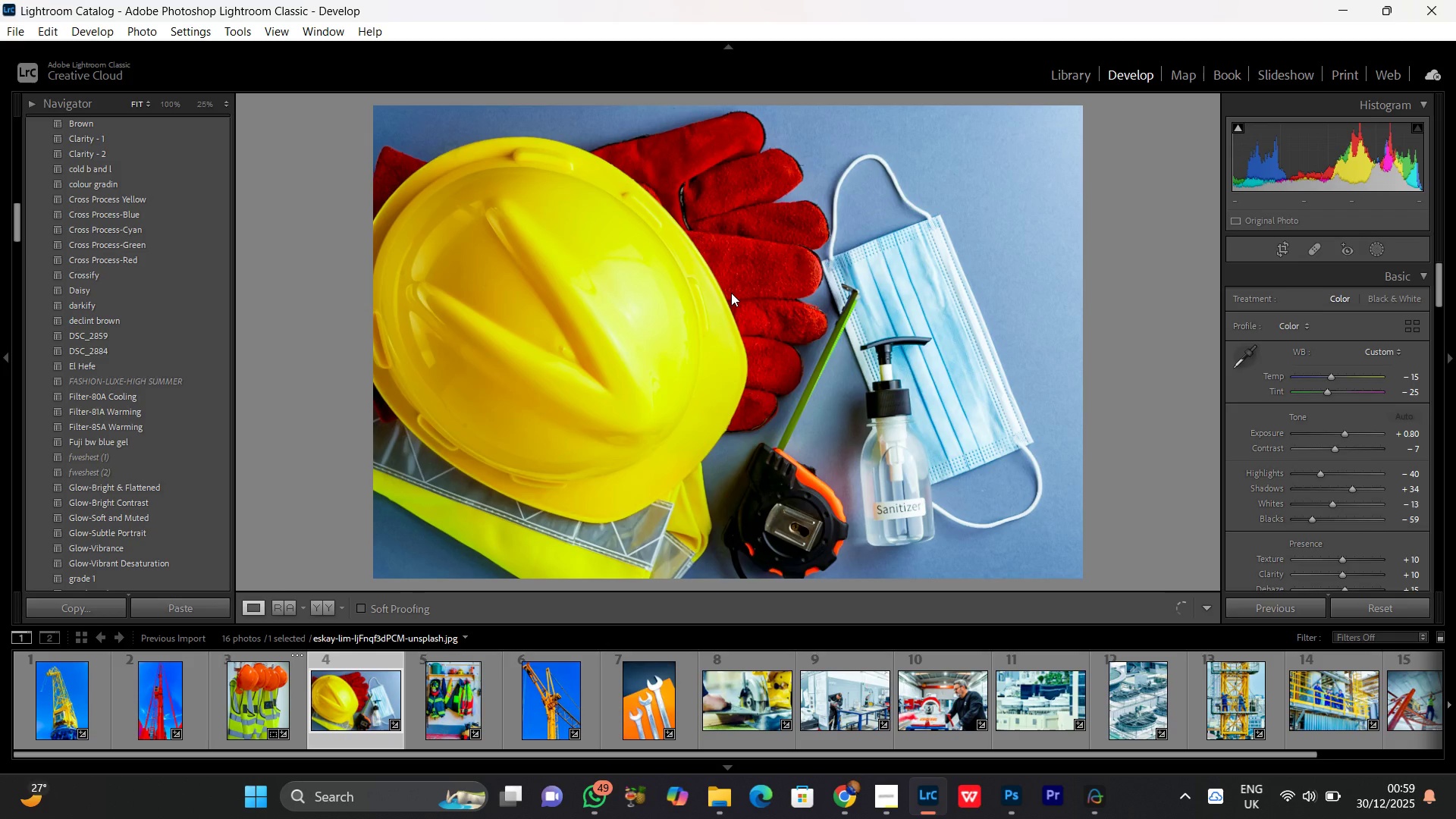 
left_click([1282, 252])
 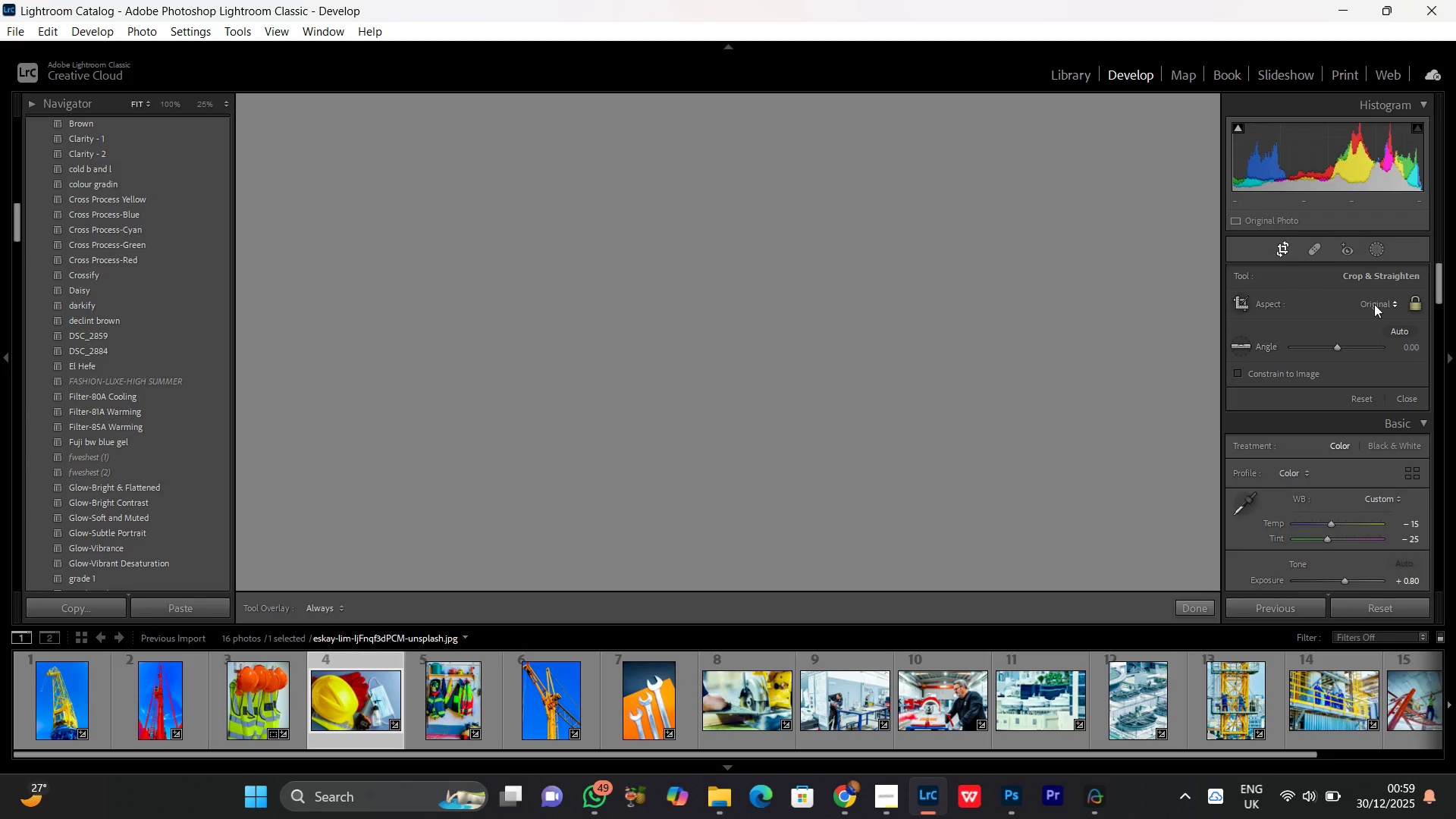 
left_click([1374, 304])
 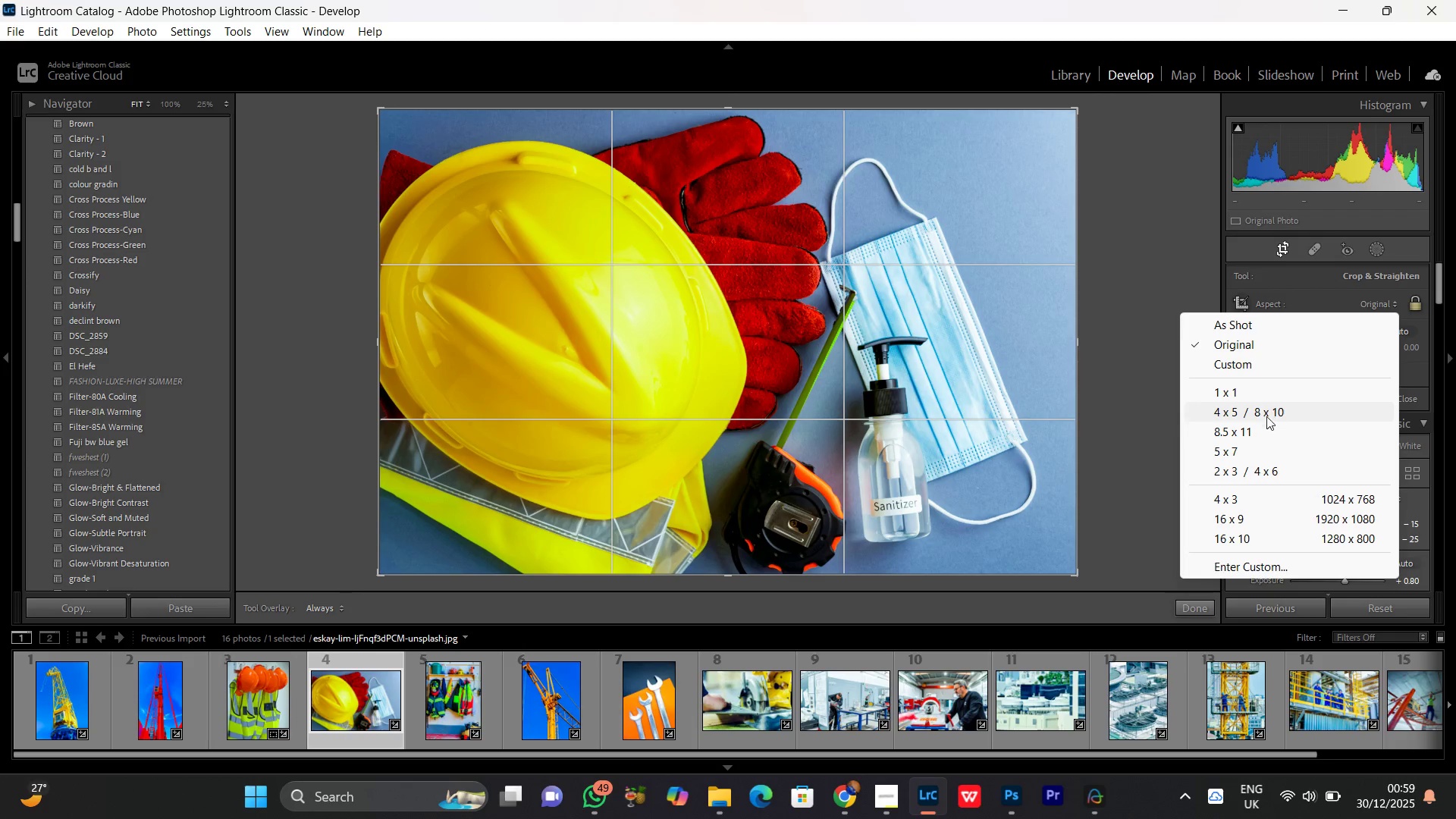 
left_click([1260, 422])
 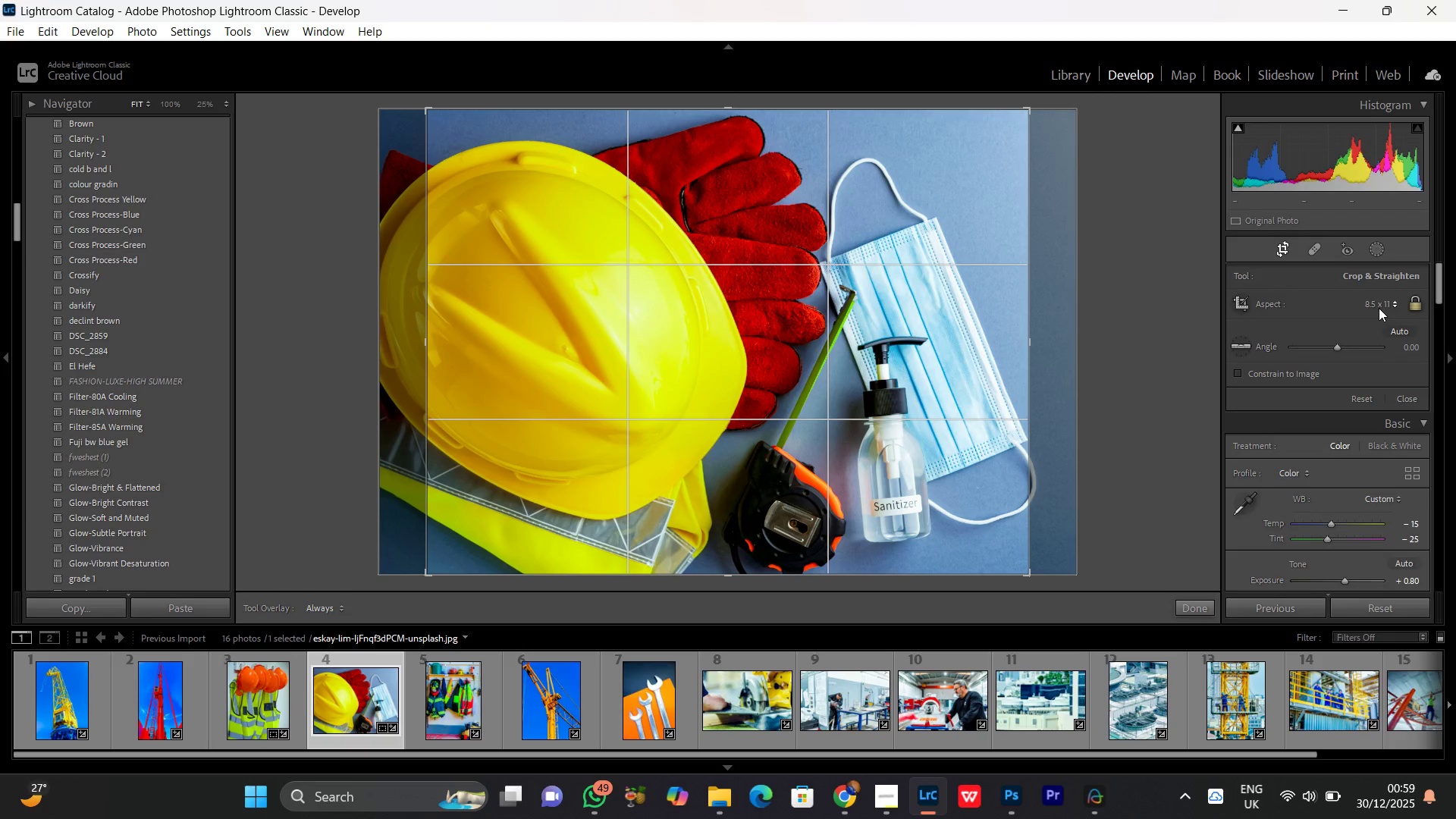 
left_click([1379, 308])
 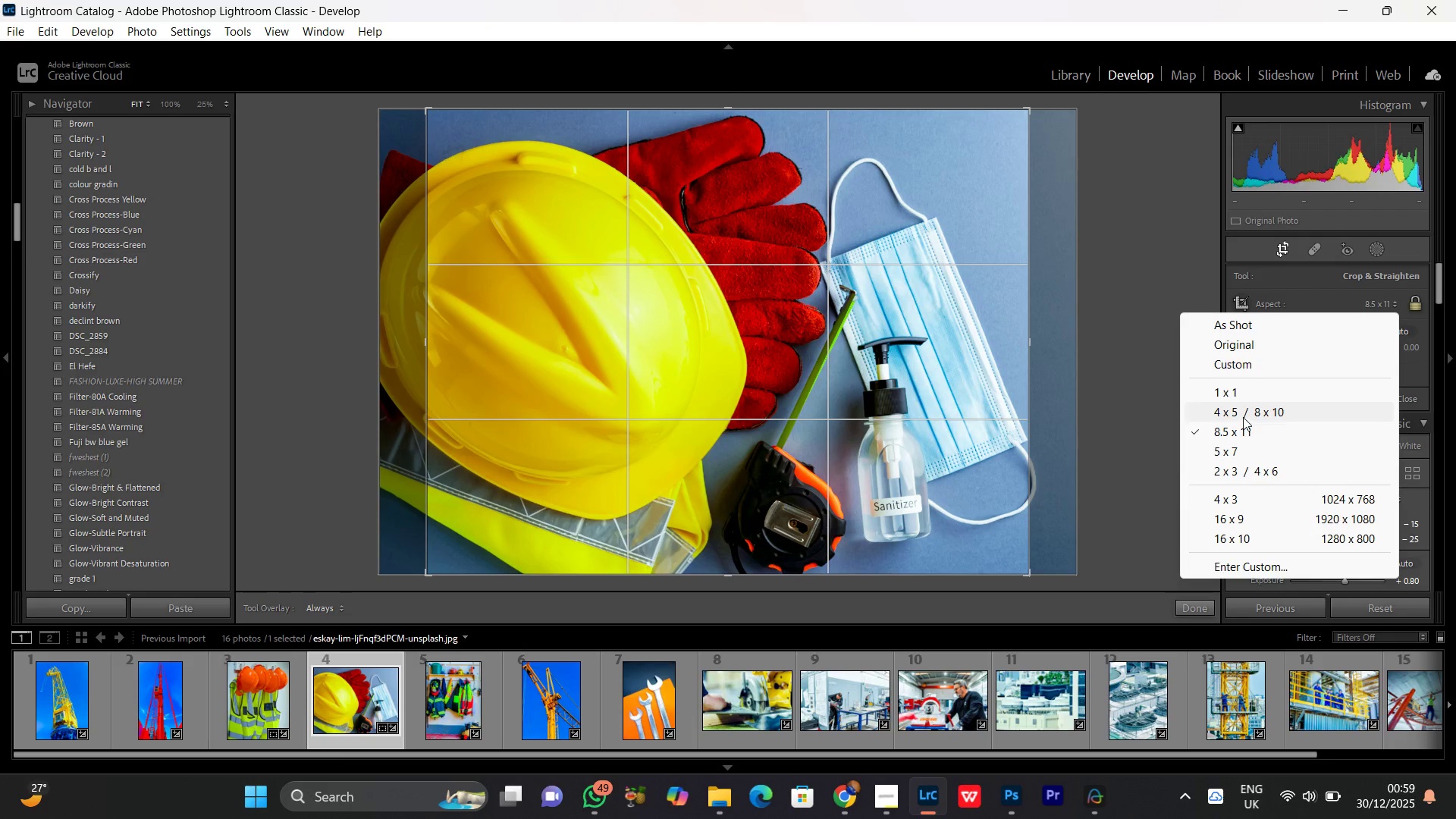 
left_click([1243, 417])
 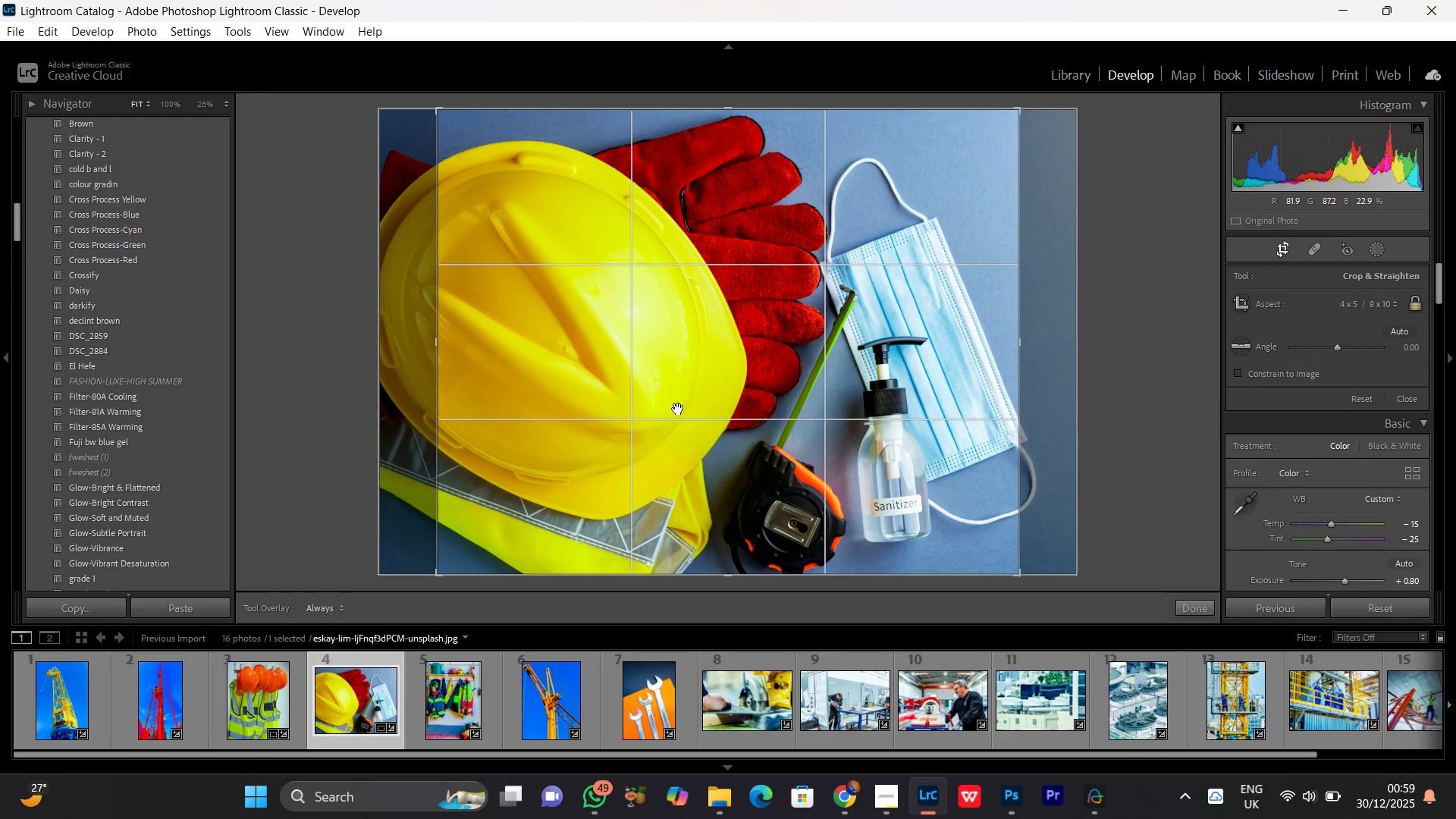 
left_click_drag(start_coordinate=[677, 406], to_coordinate=[697, 409])
 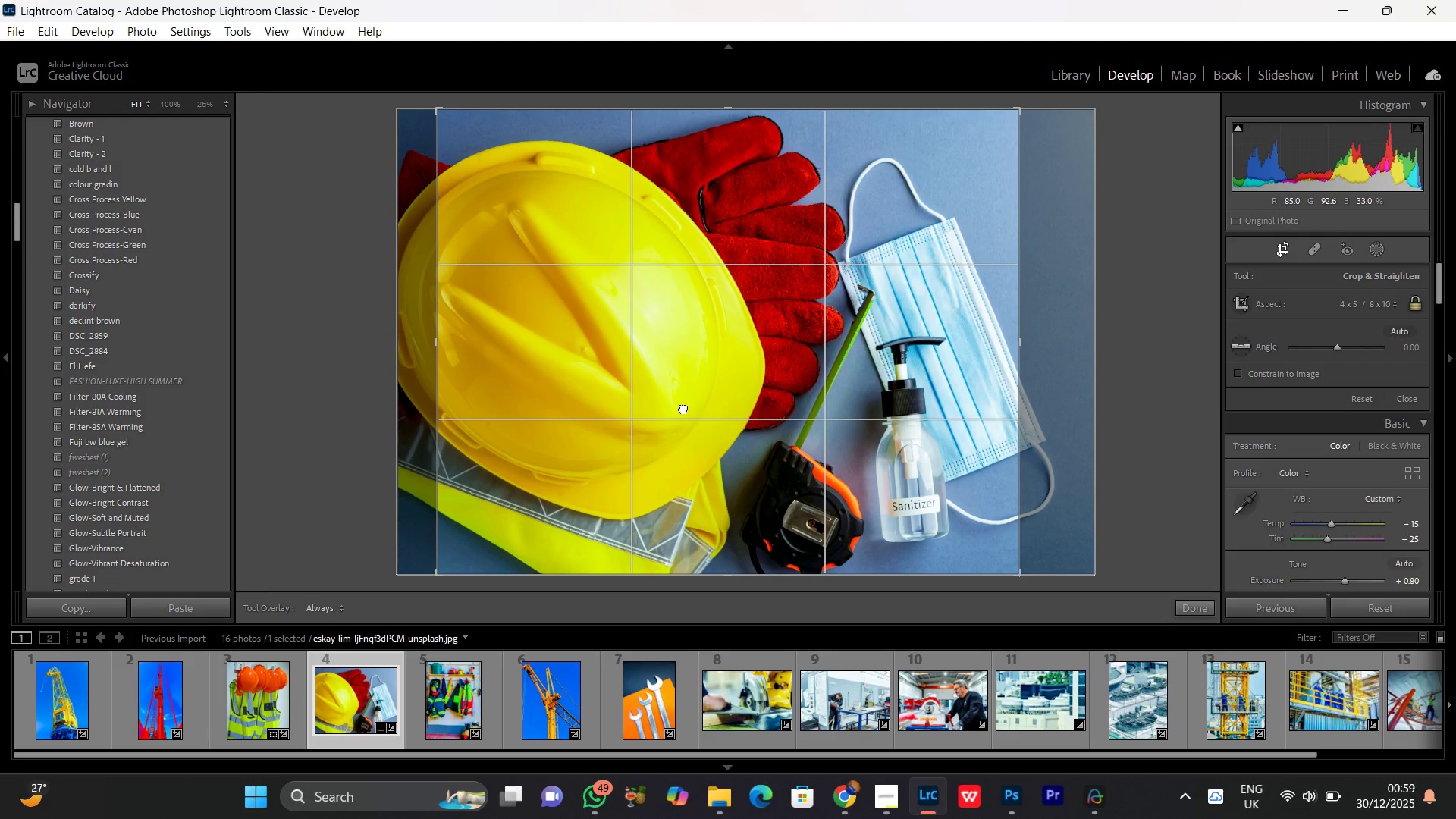 
double_click([683, 408])
 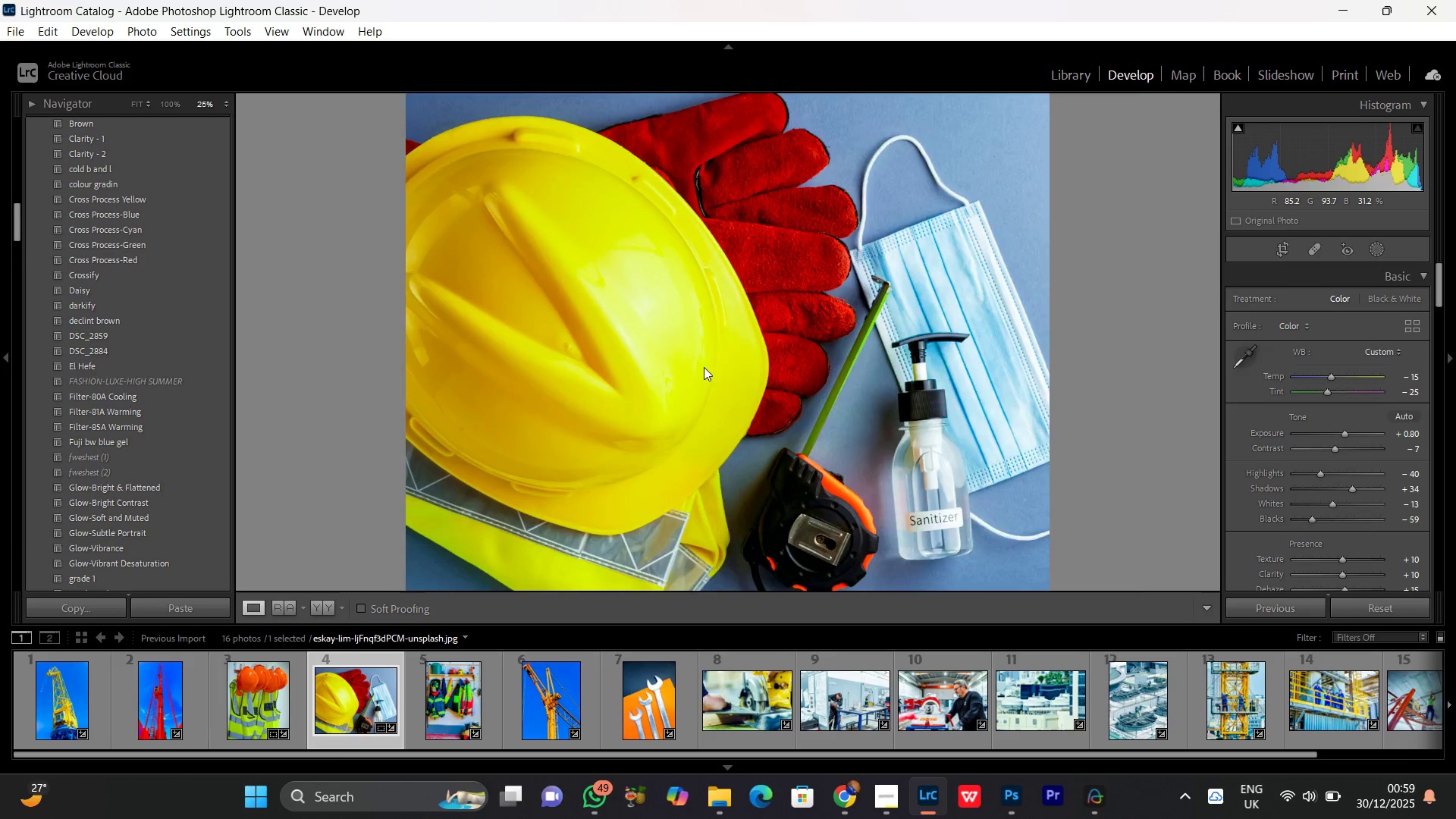 
double_click([704, 367])
 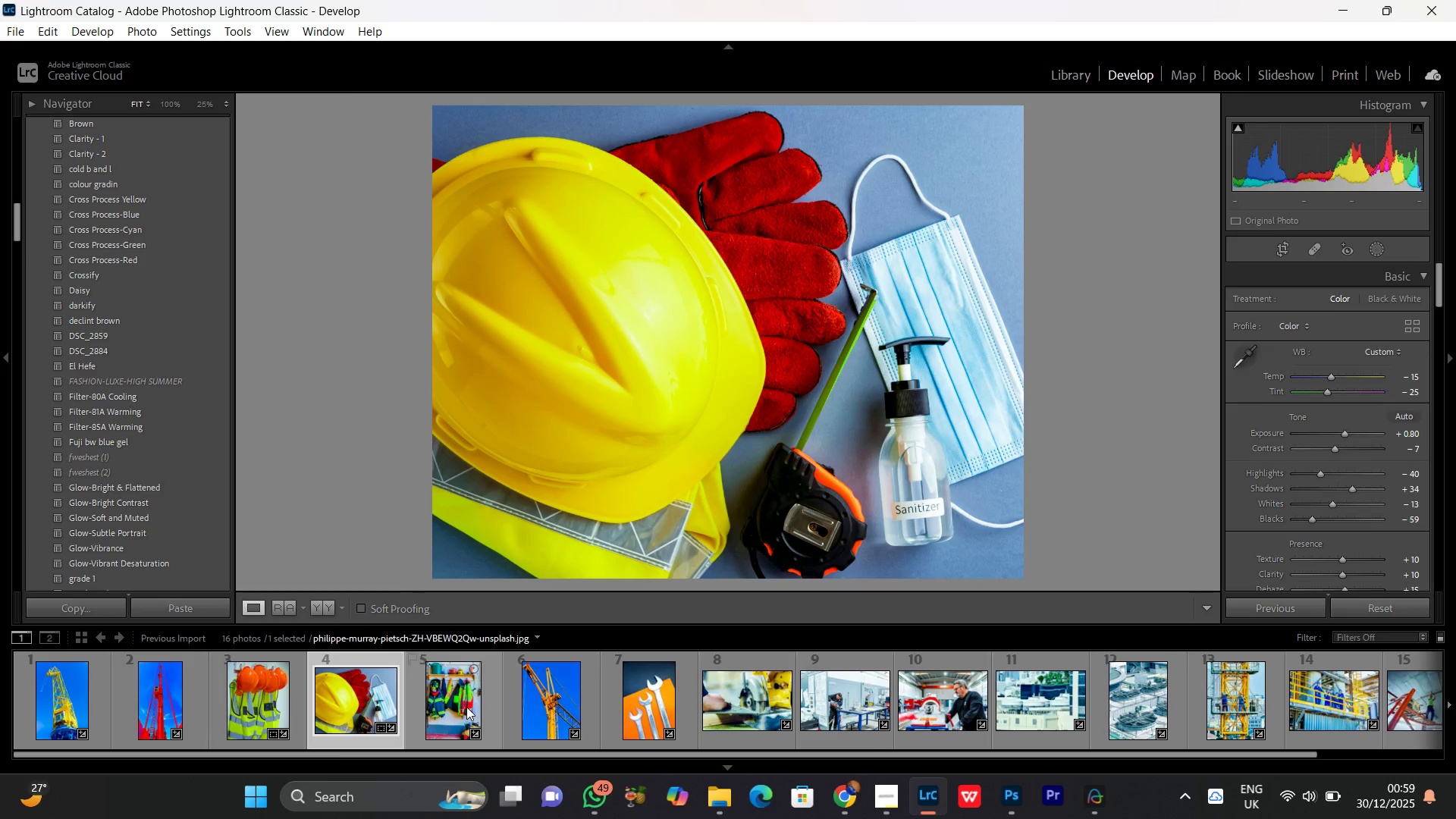 
left_click([466, 707])
 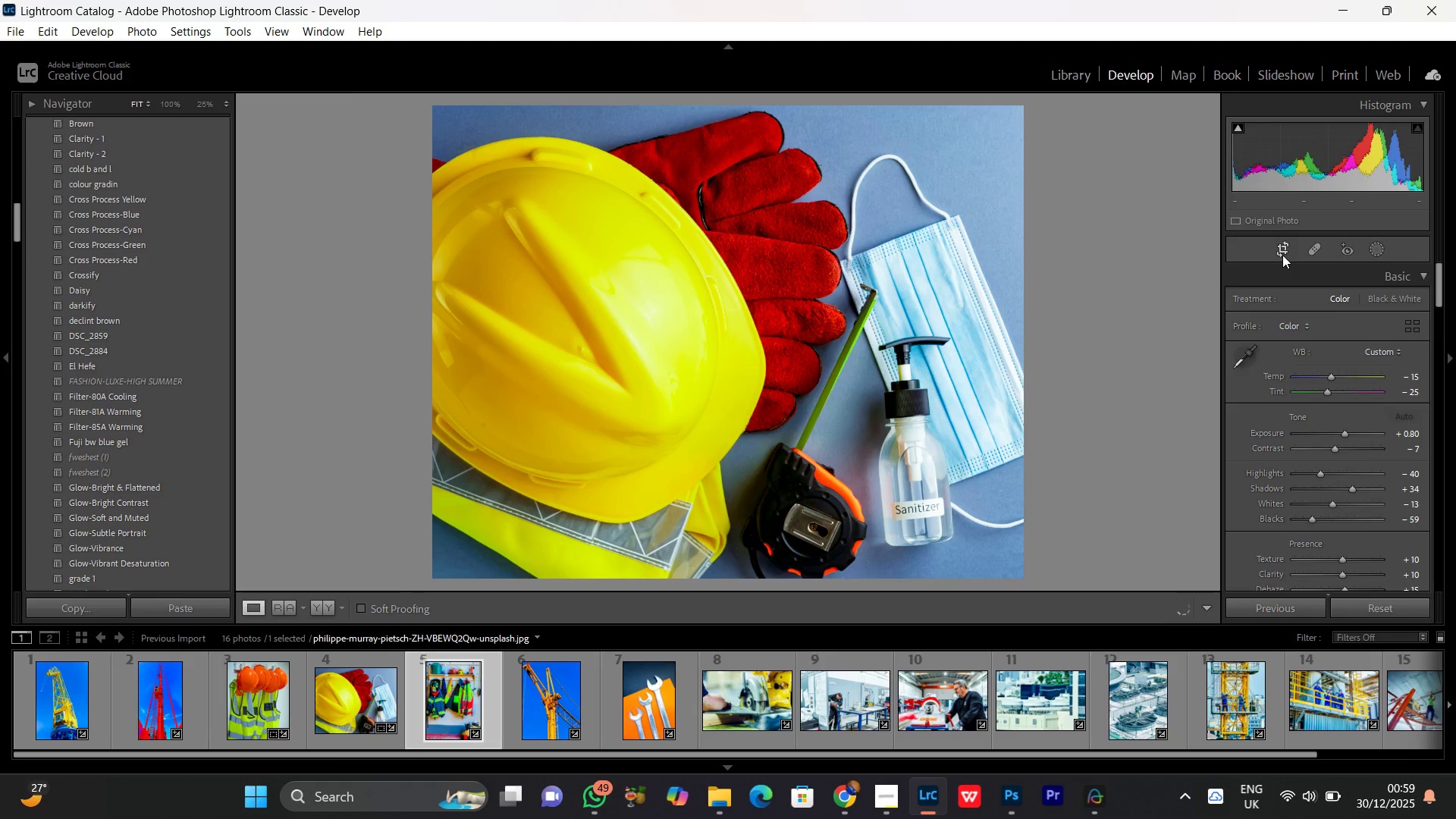 
left_click([1282, 254])
 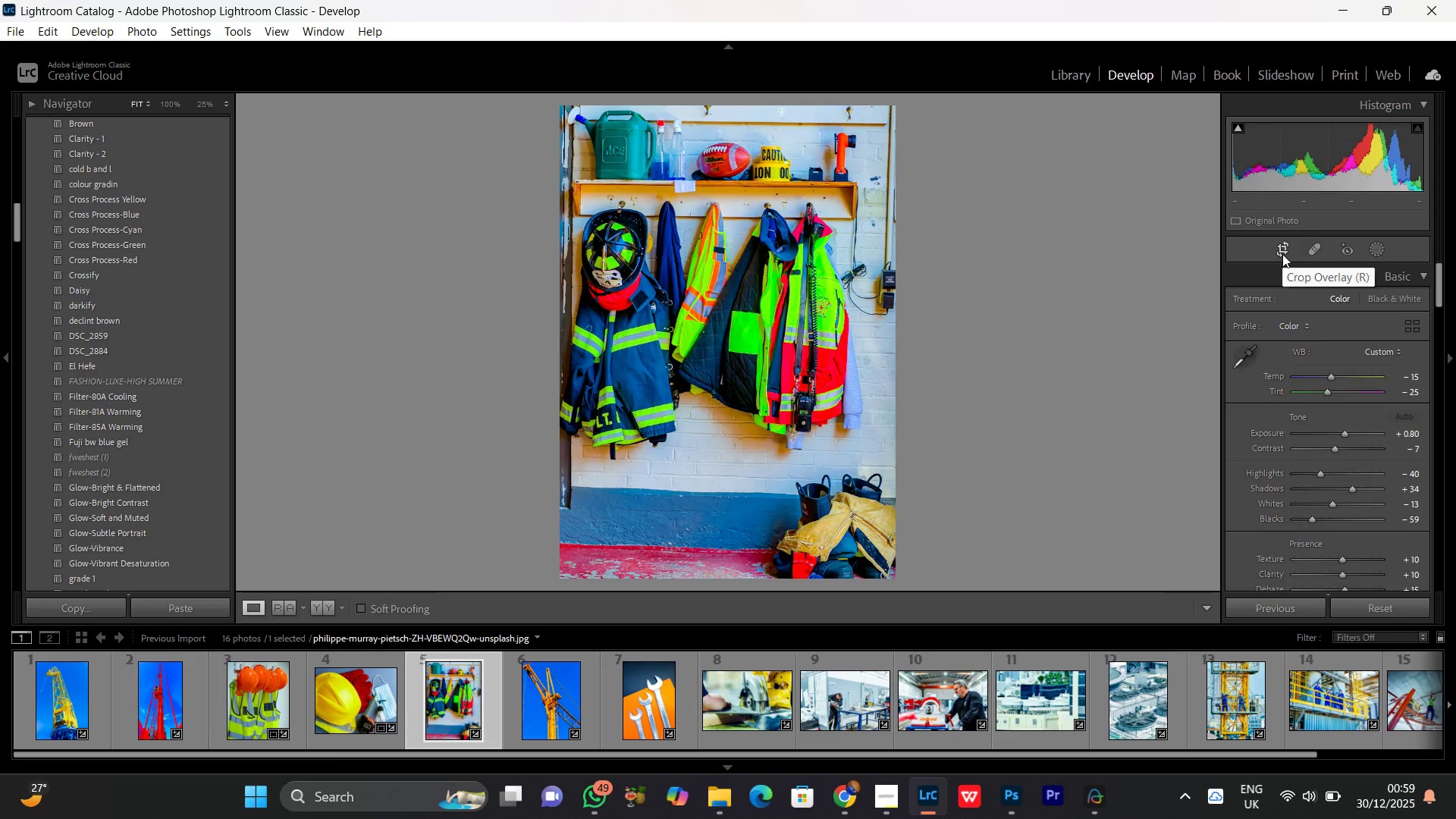 
left_click([1368, 297])
 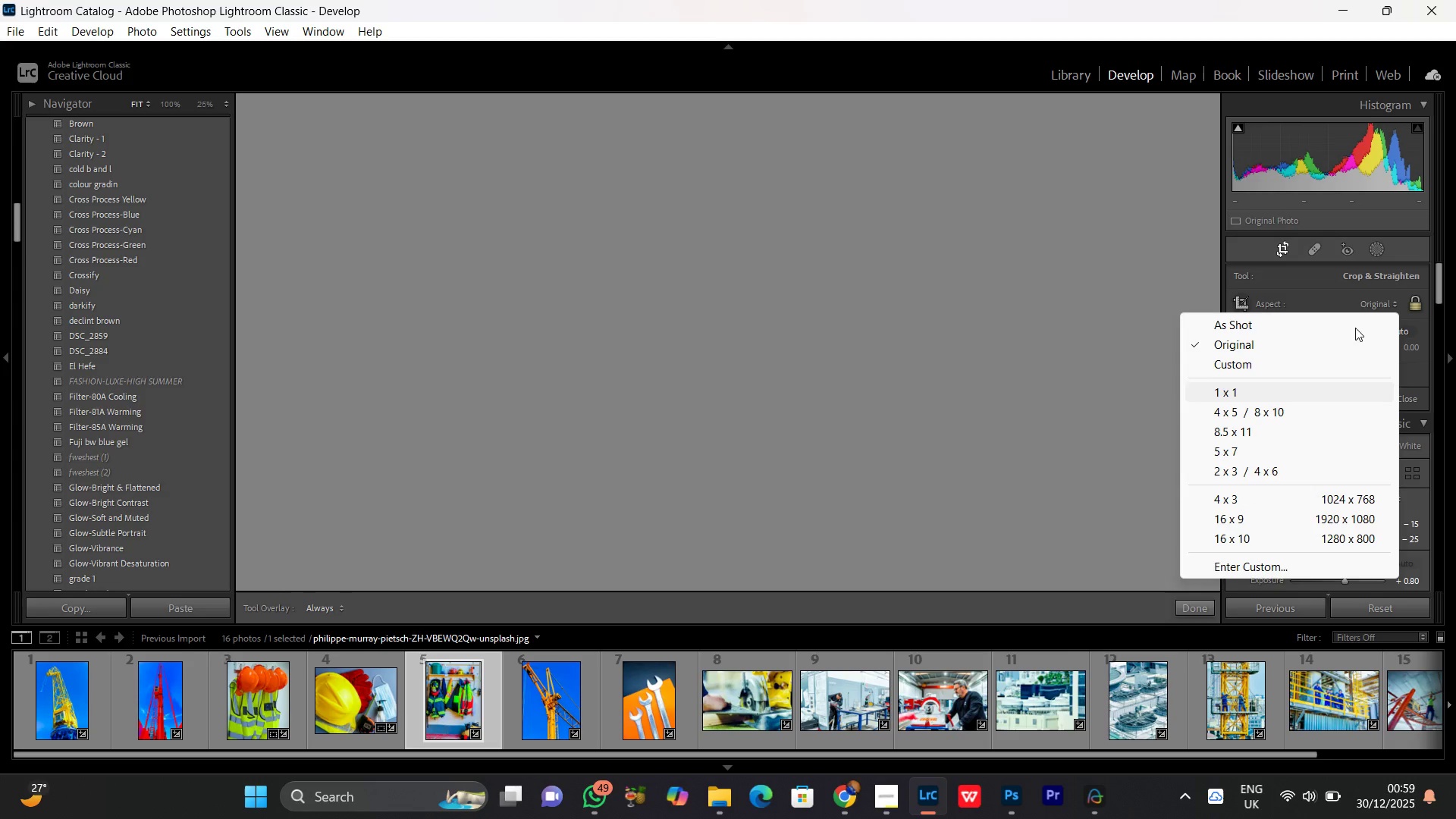 
left_click([1272, 410])
 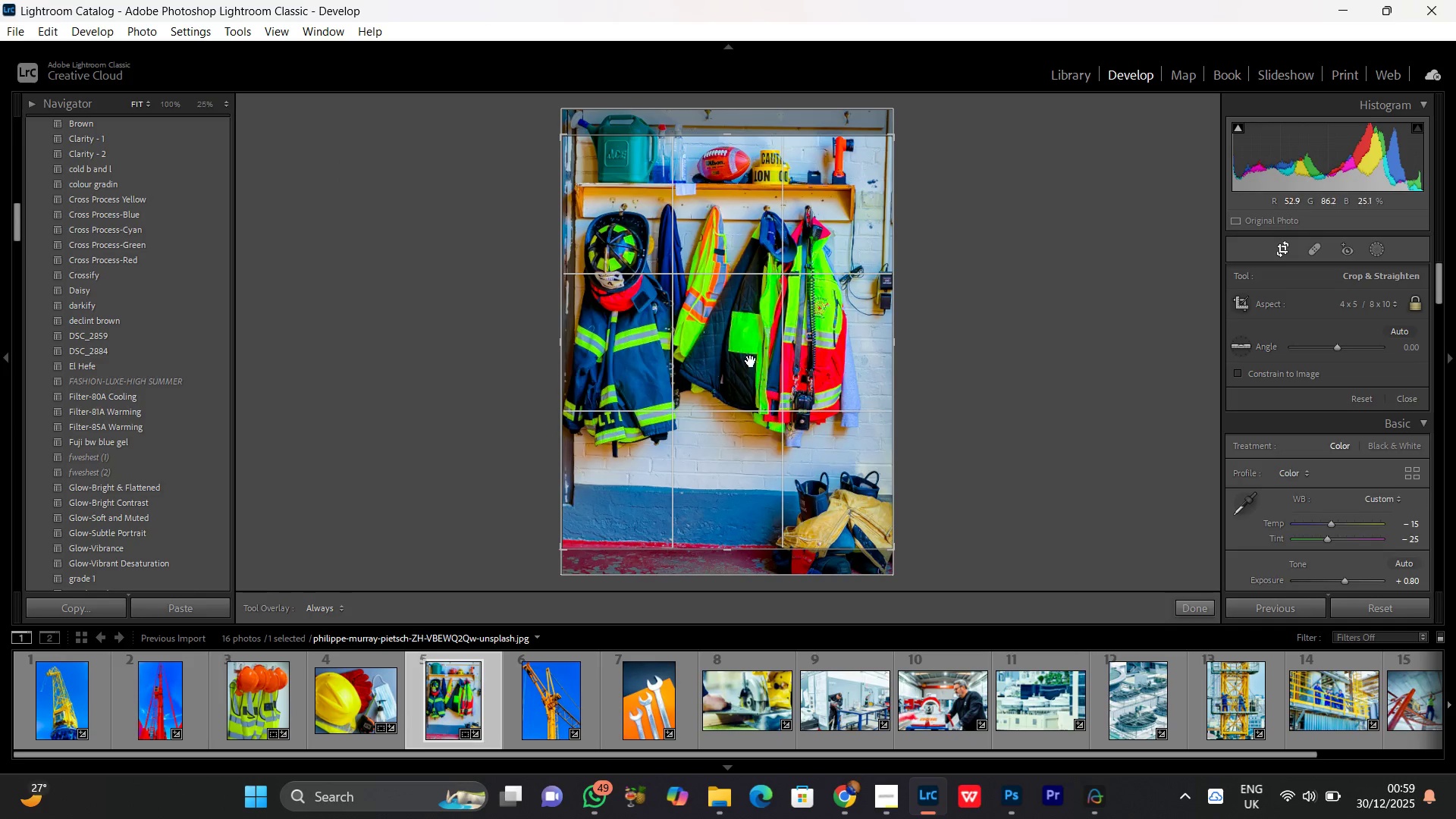 
left_click_drag(start_coordinate=[748, 356], to_coordinate=[753, 383])
 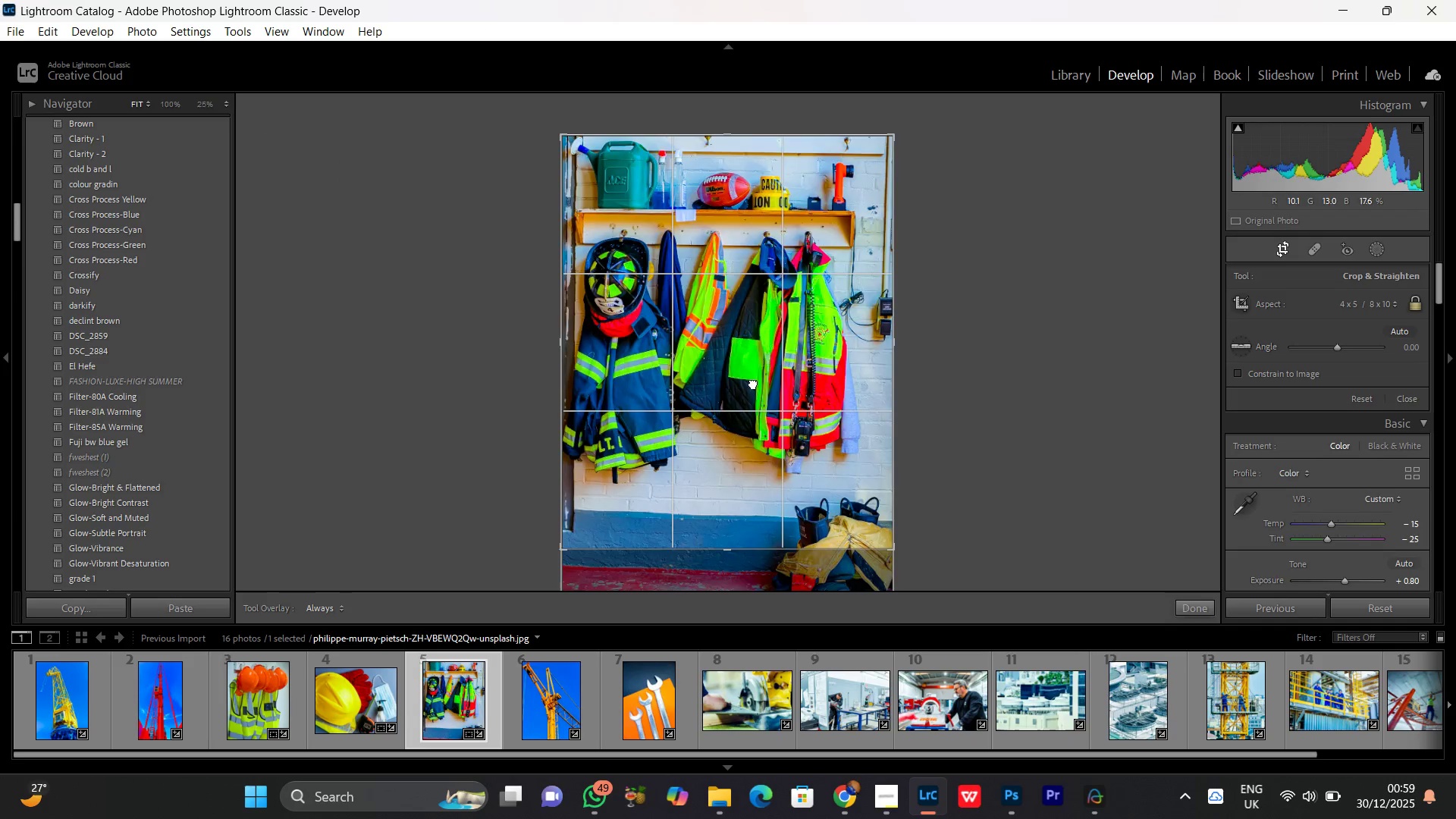 
double_click([753, 383])
 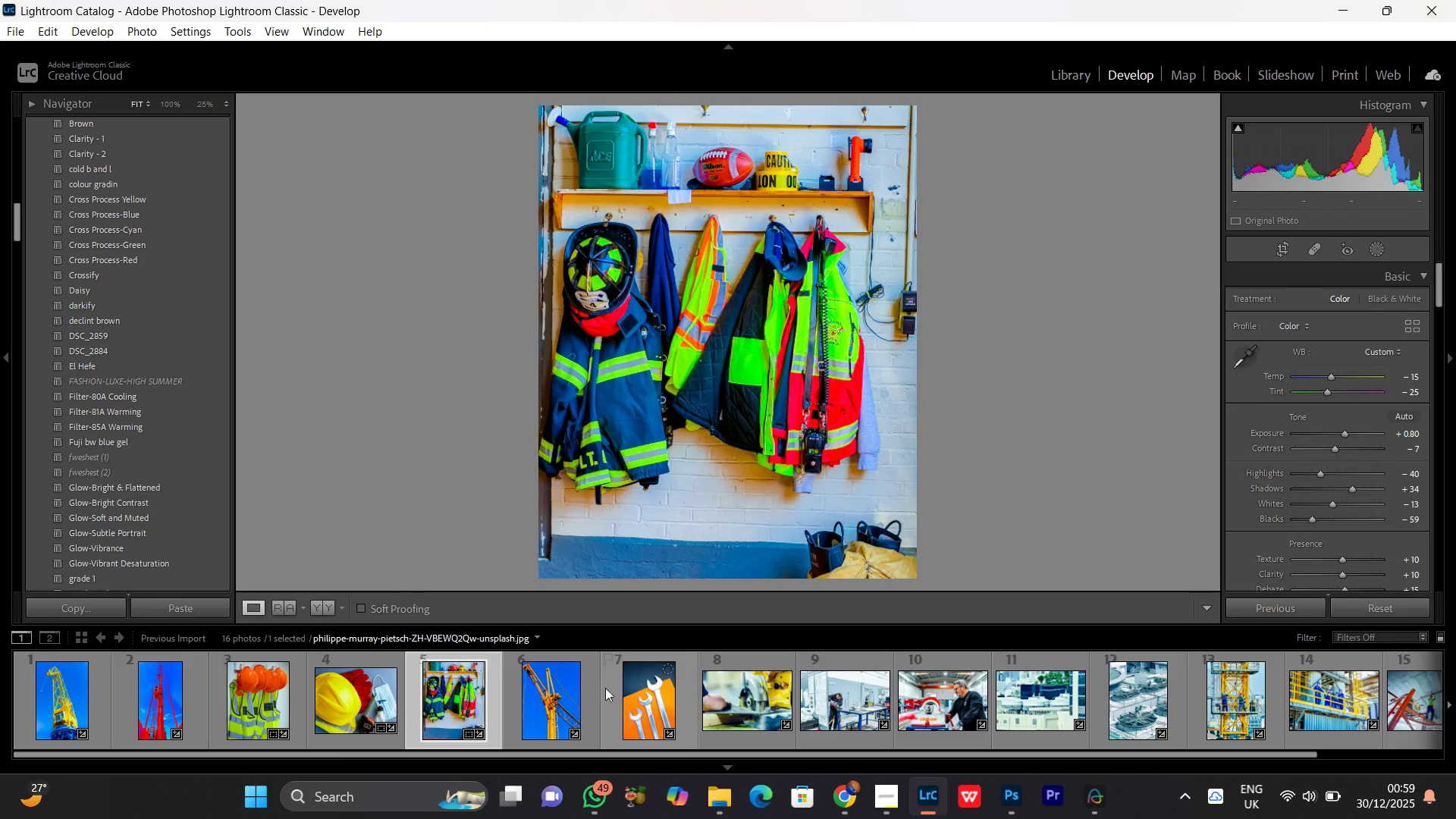 
left_click([533, 704])
 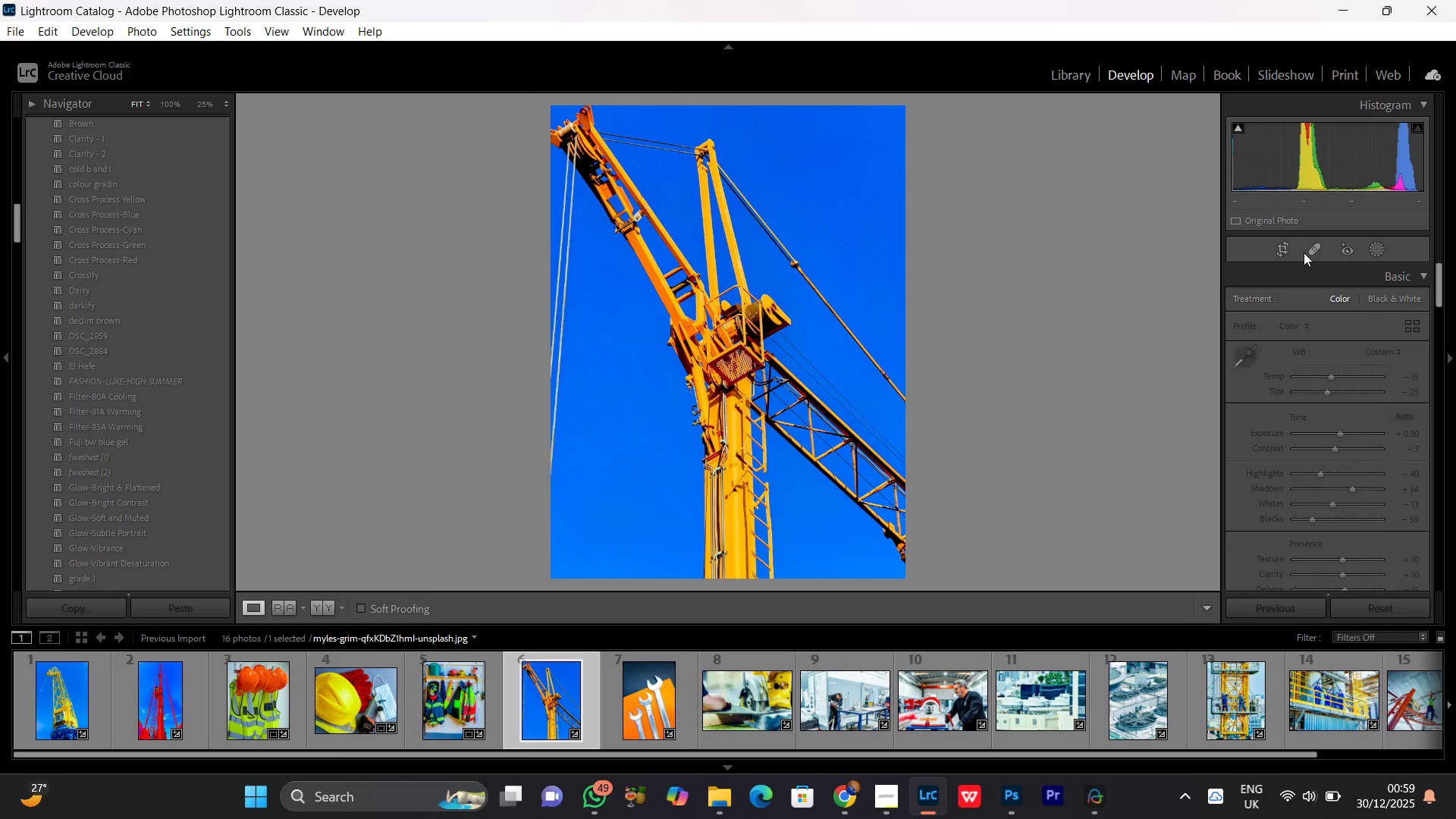 
left_click([1283, 248])
 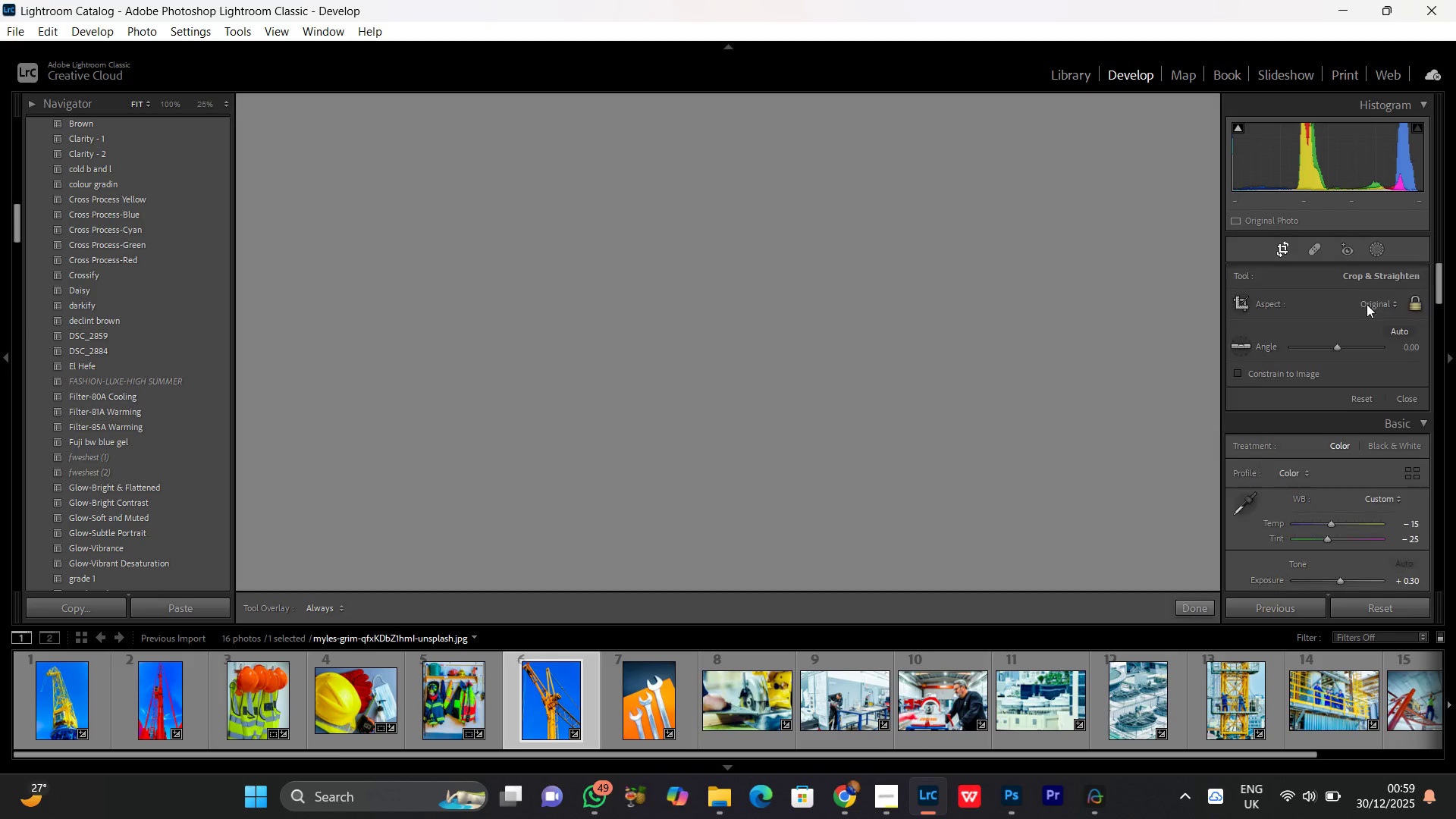 
left_click([1367, 299])
 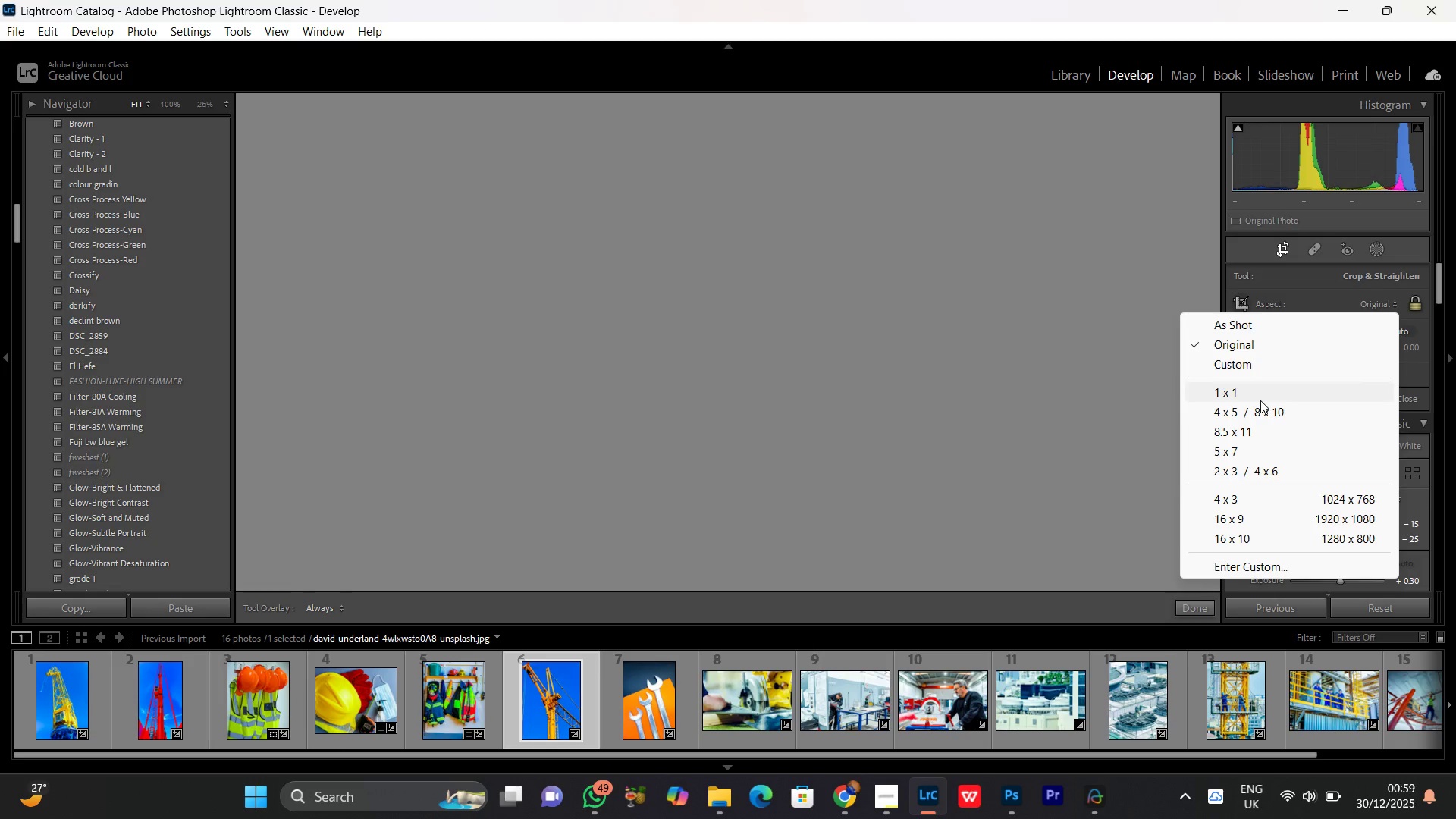 
left_click([1252, 405])
 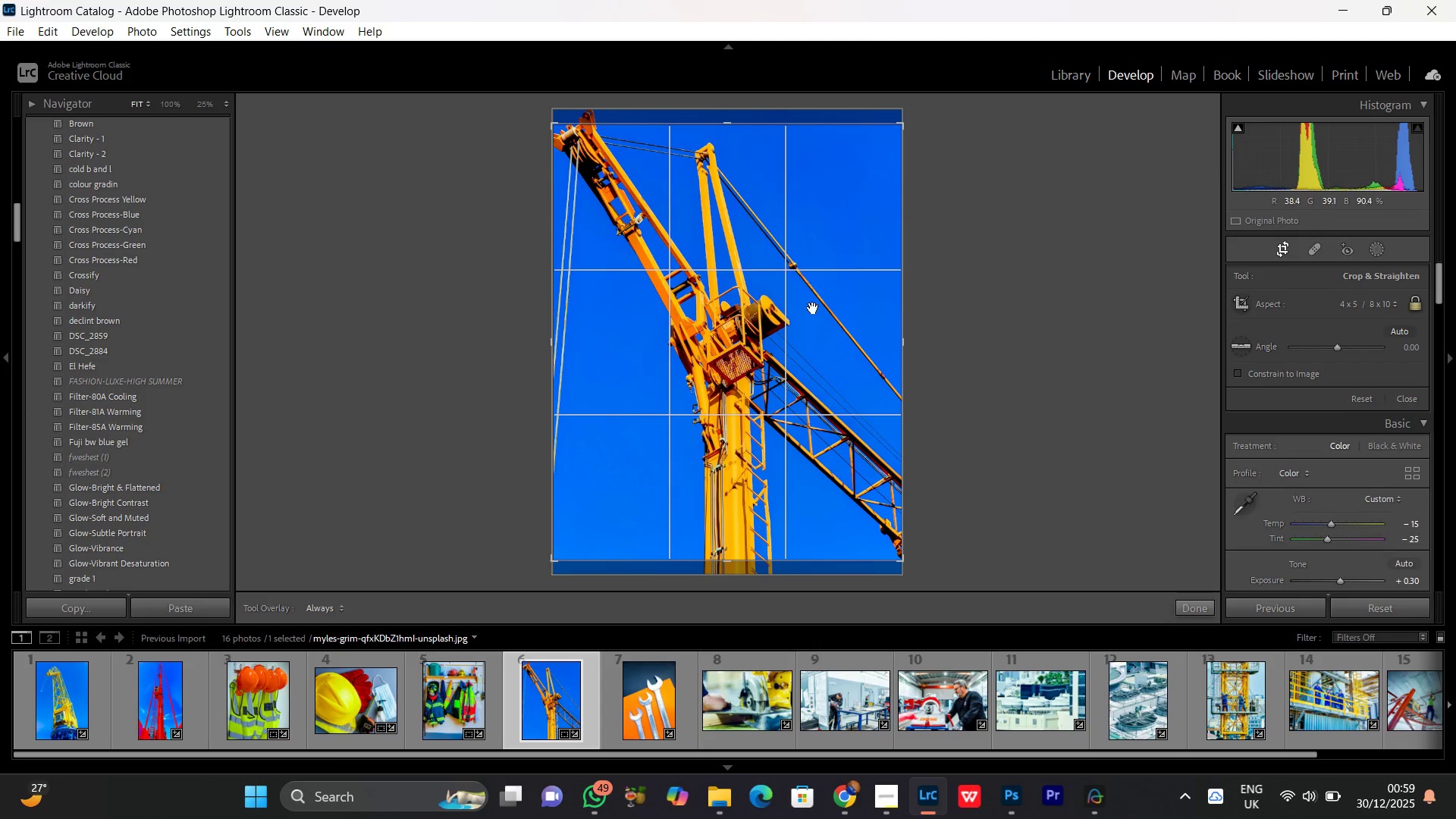 
left_click_drag(start_coordinate=[813, 308], to_coordinate=[813, 316])
 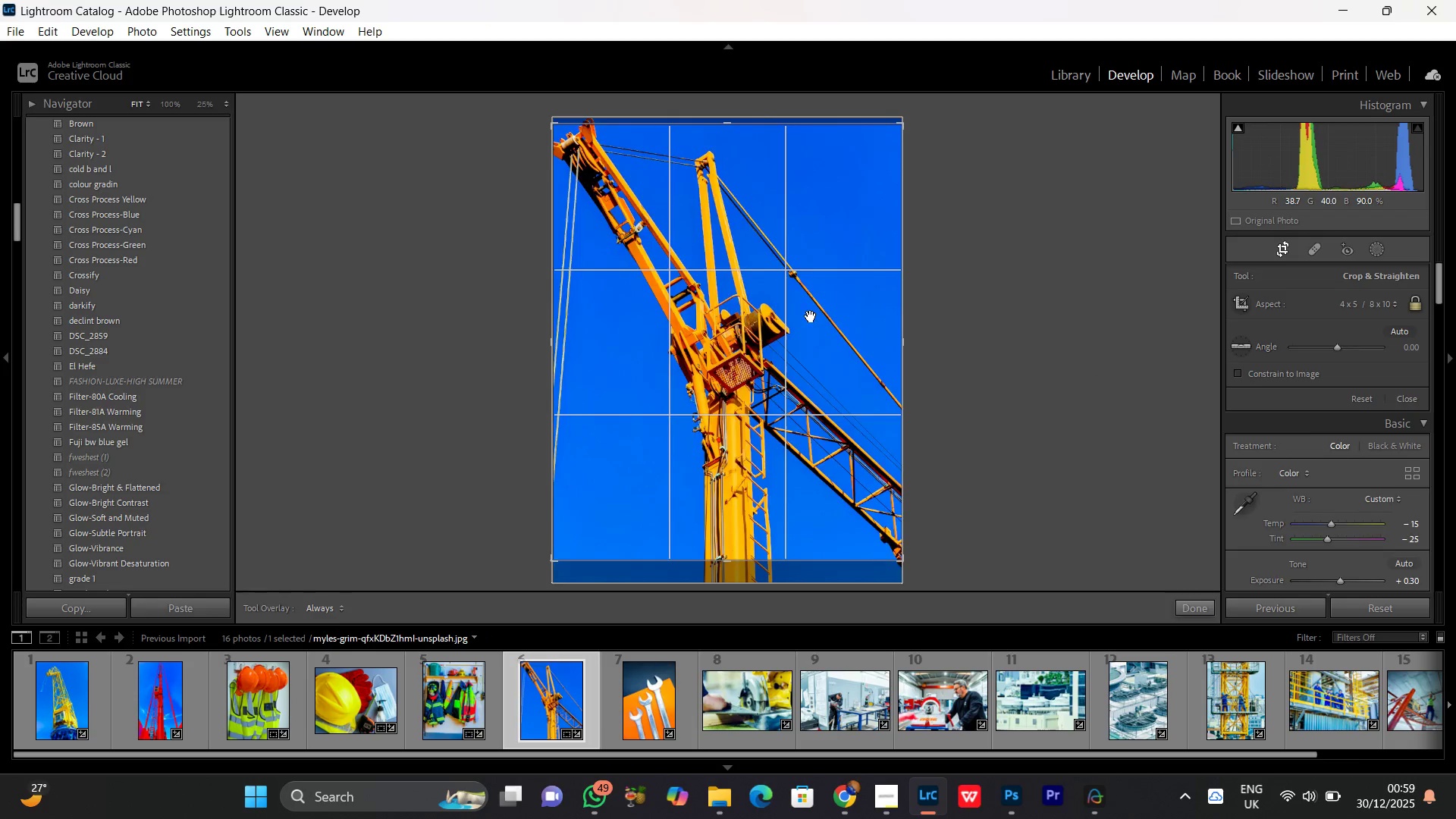 
double_click([811, 316])
 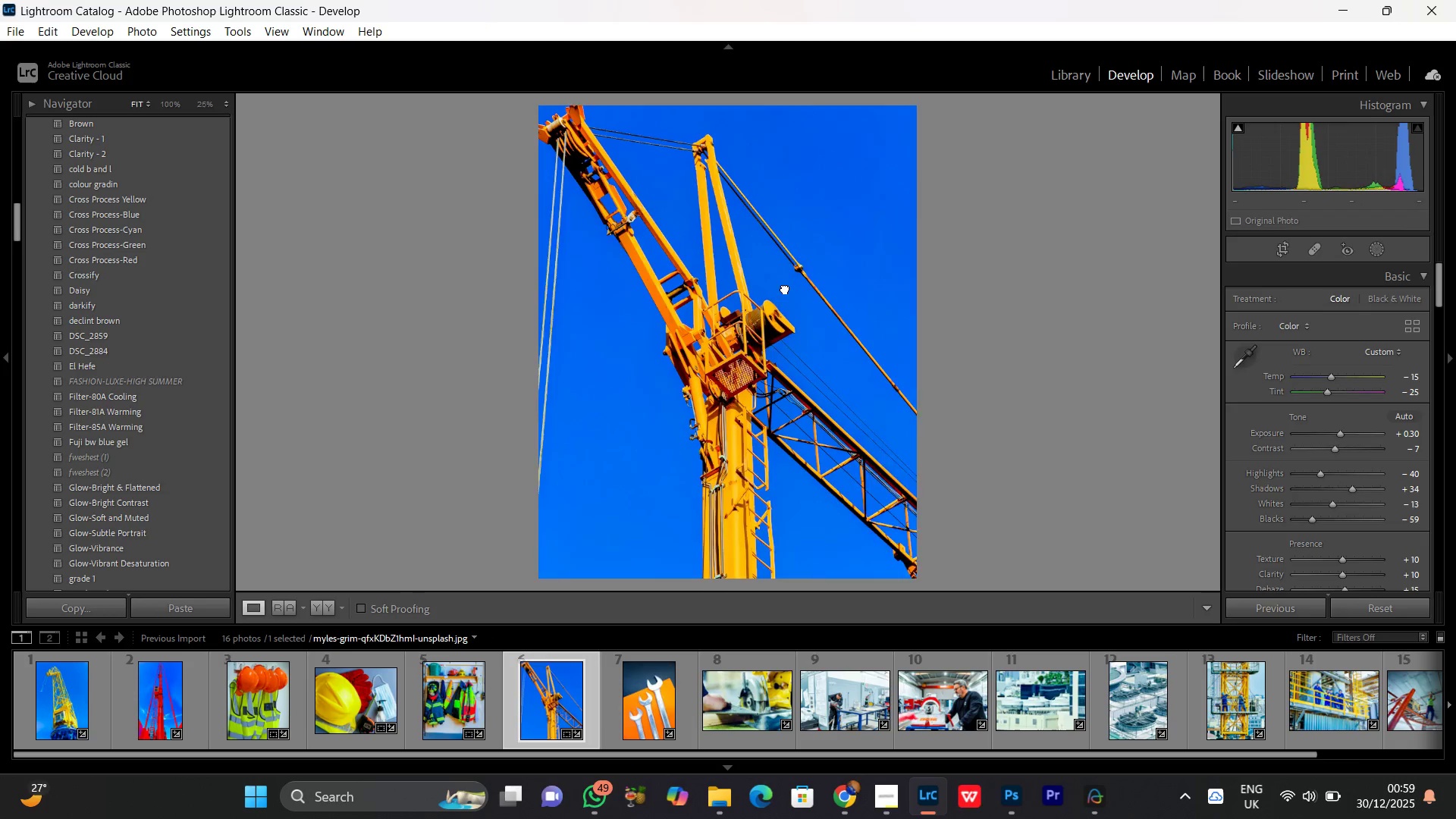 
double_click([785, 288])
 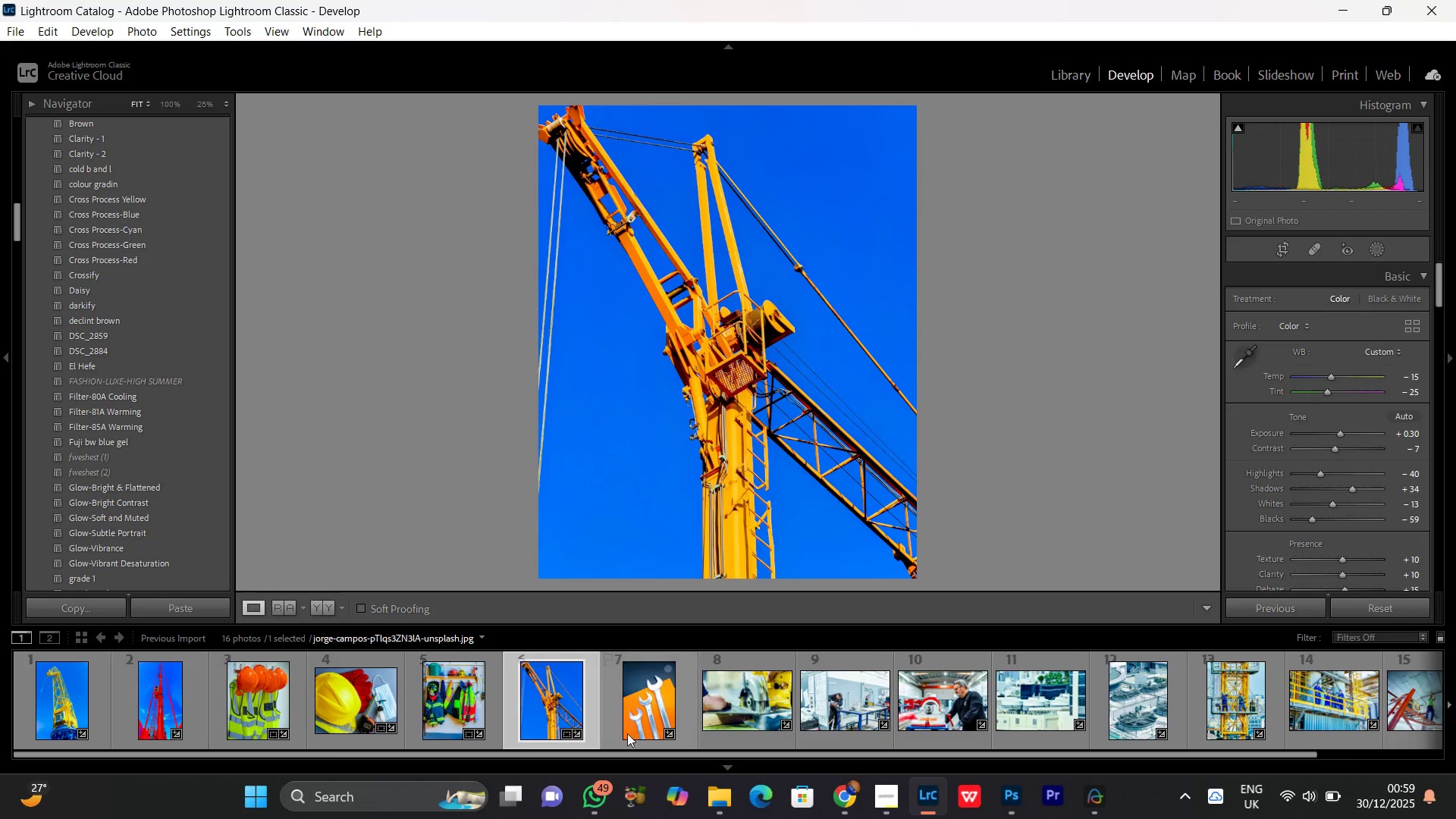 
left_click([638, 704])
 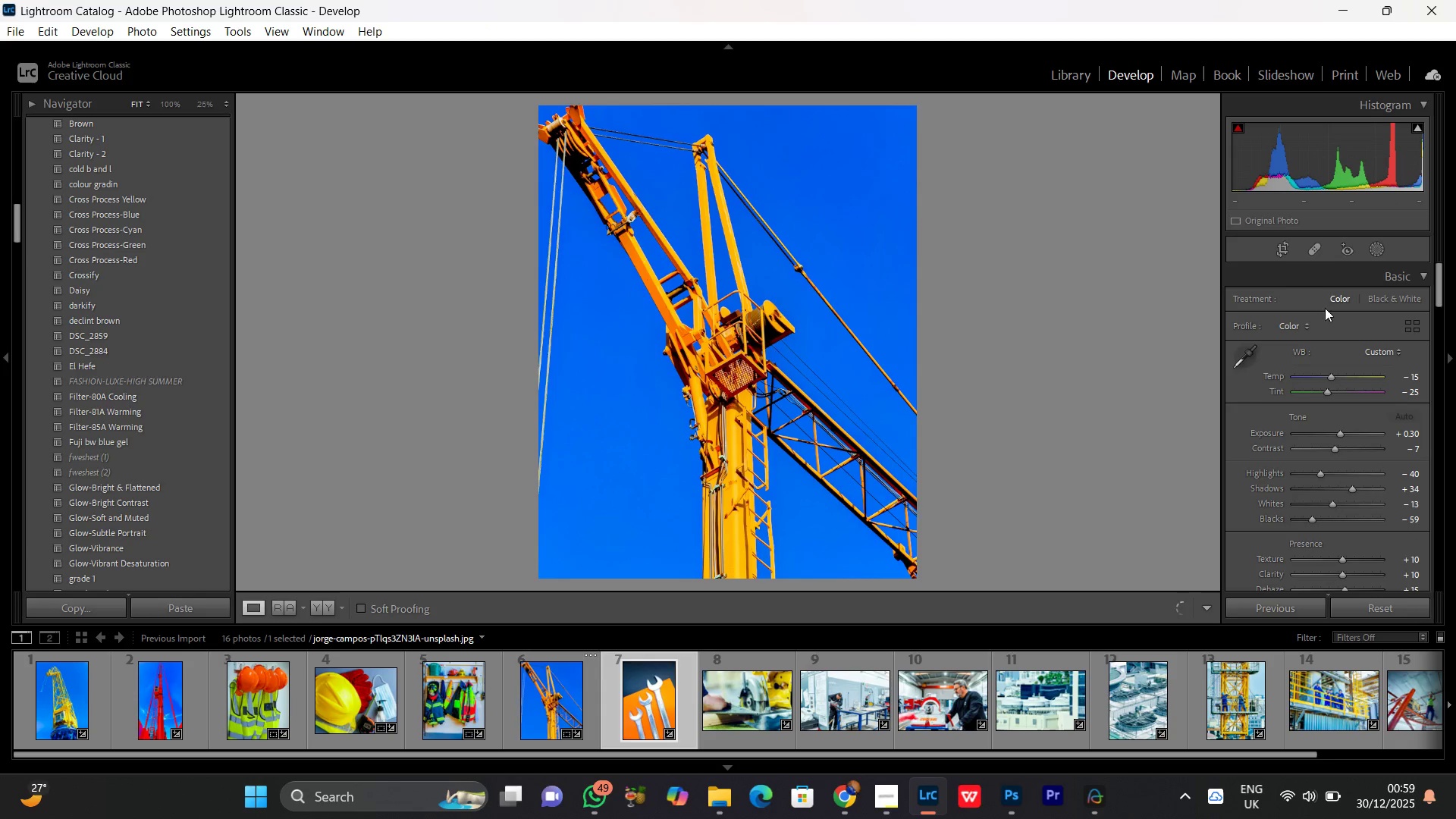 
left_click([1279, 253])
 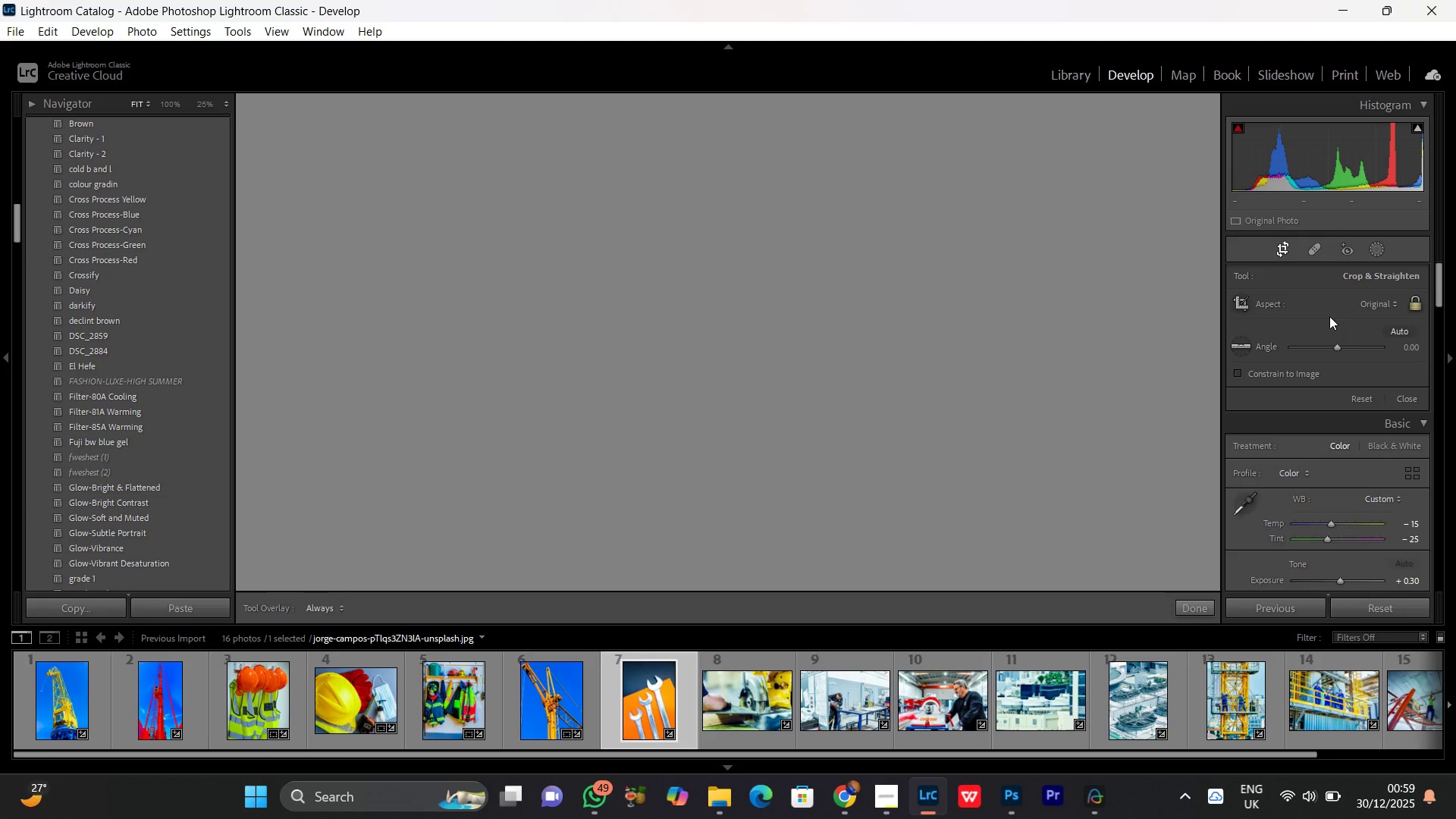 
left_click([1374, 299])
 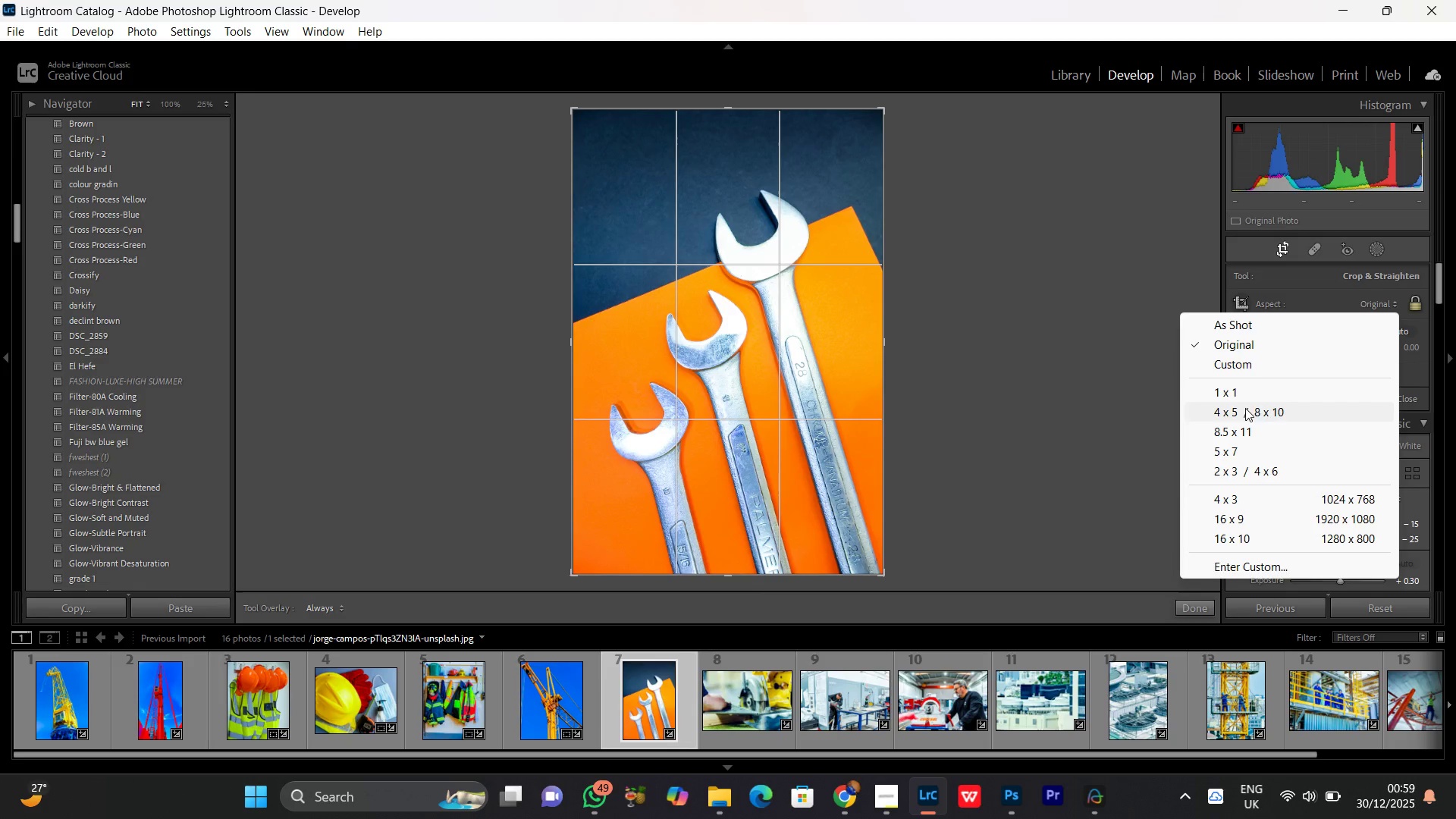 
left_click([1249, 407])
 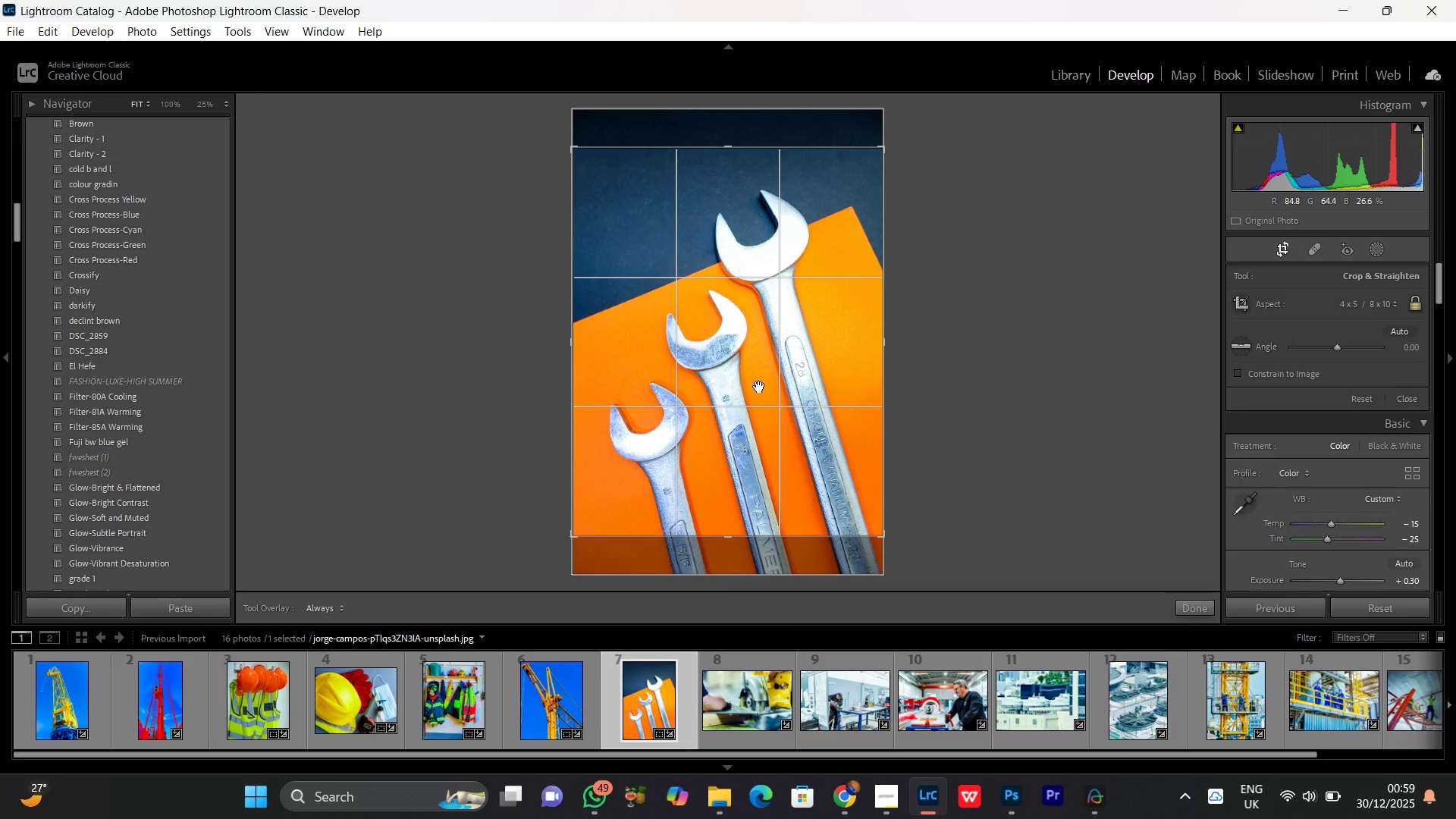 
left_click_drag(start_coordinate=[757, 387], to_coordinate=[757, 356])
 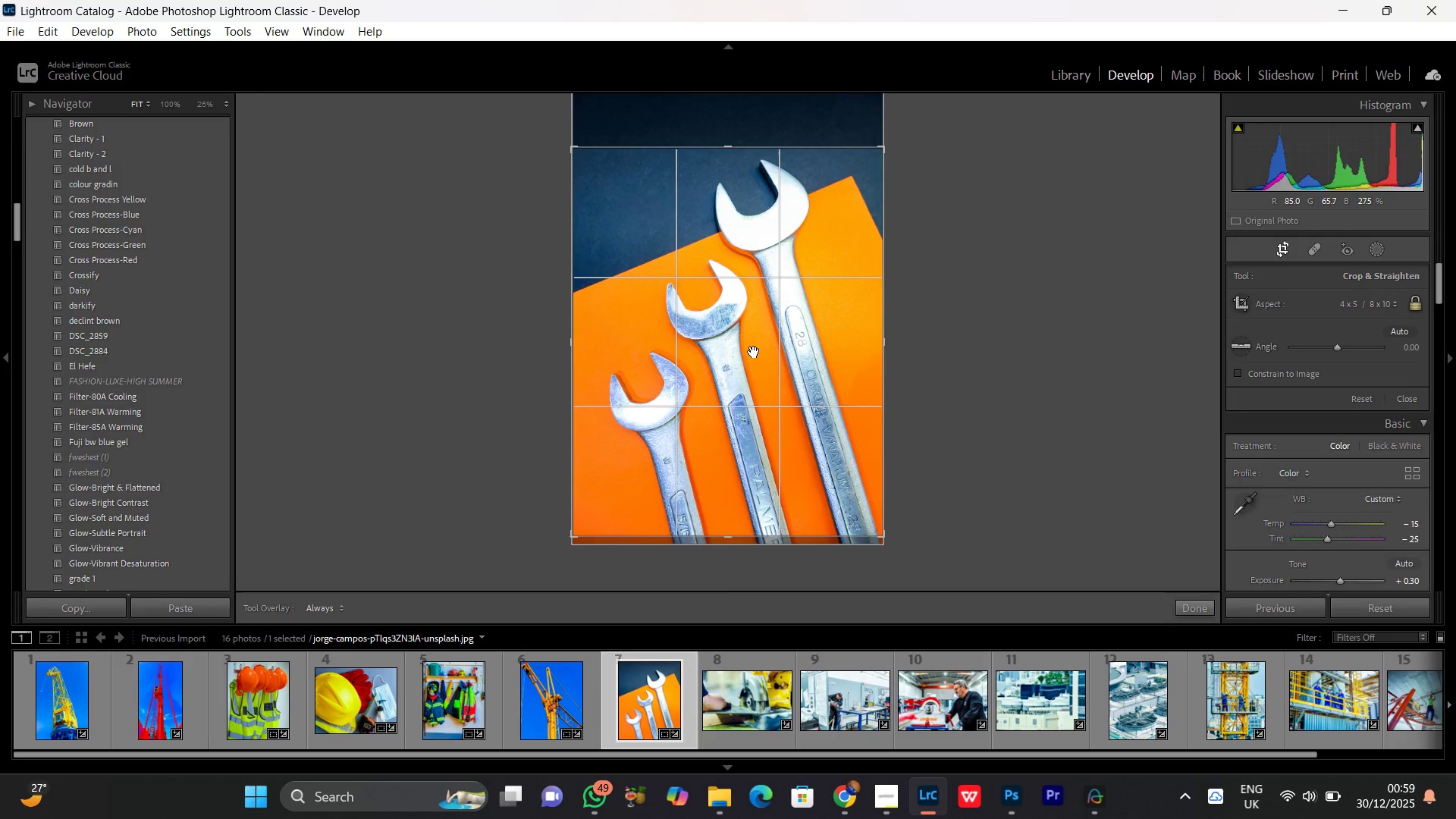 
double_click([754, 352])
 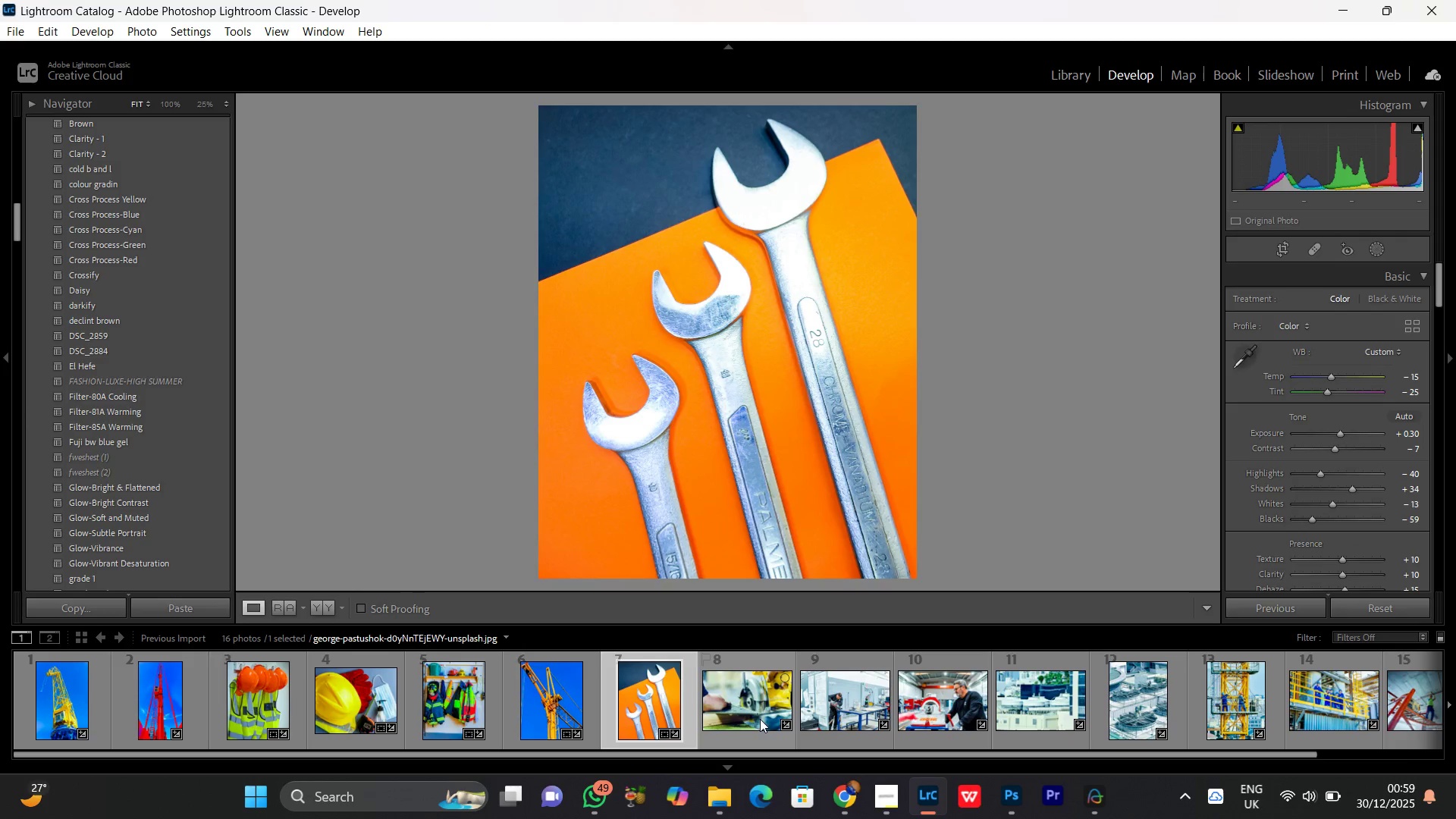 
left_click([748, 711])
 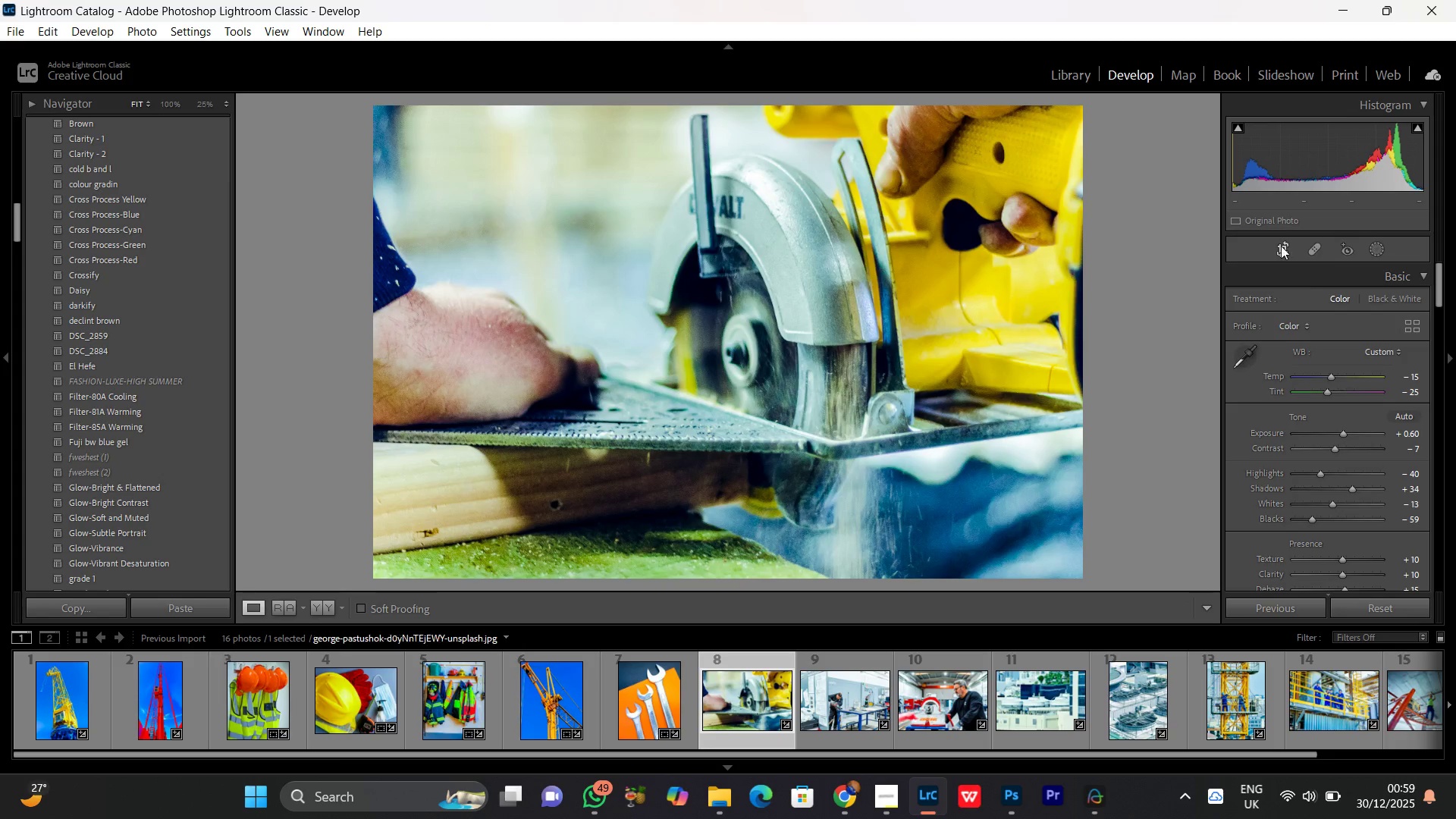 
wait(5.41)
 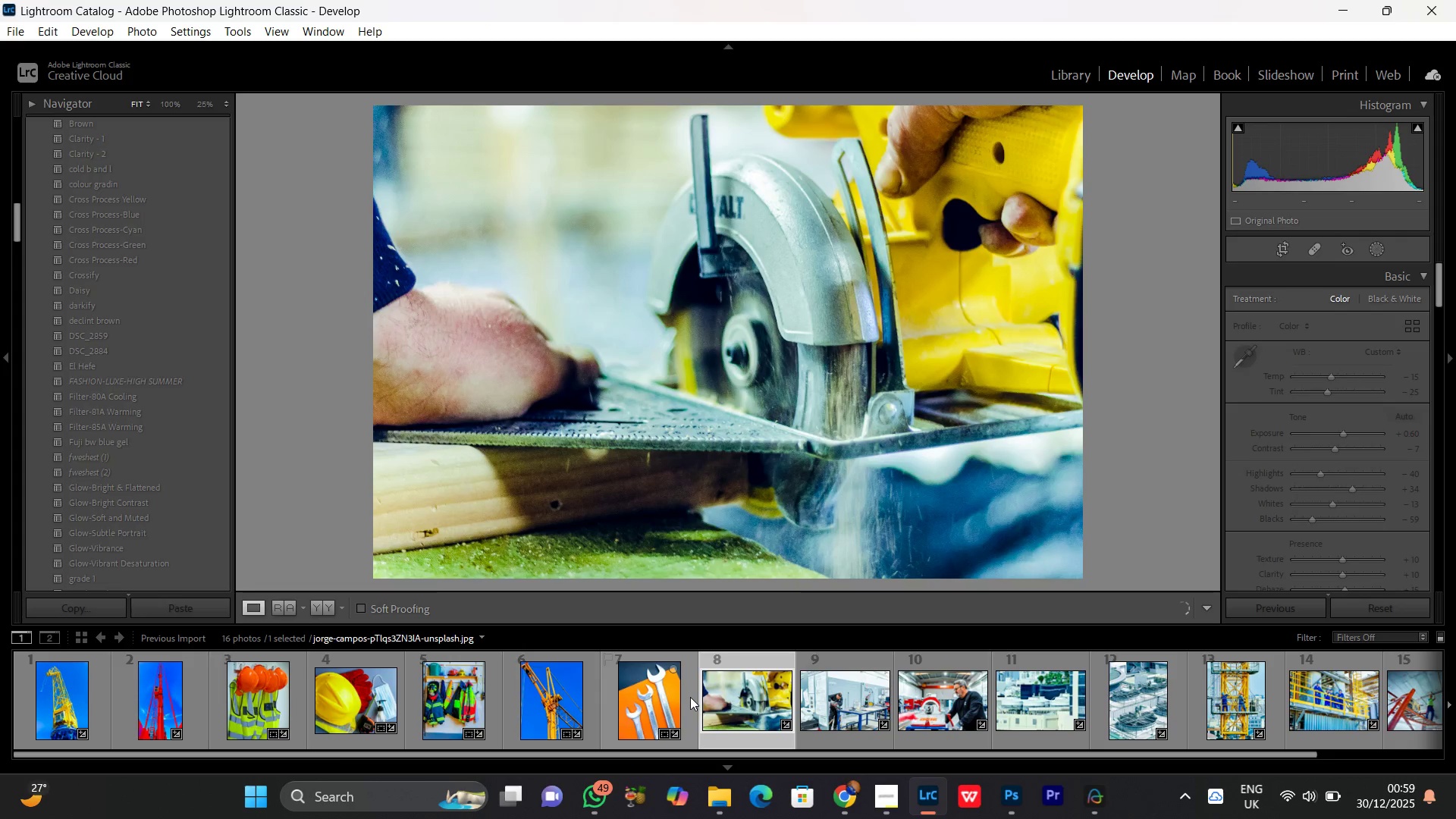 
left_click([1392, 303])
 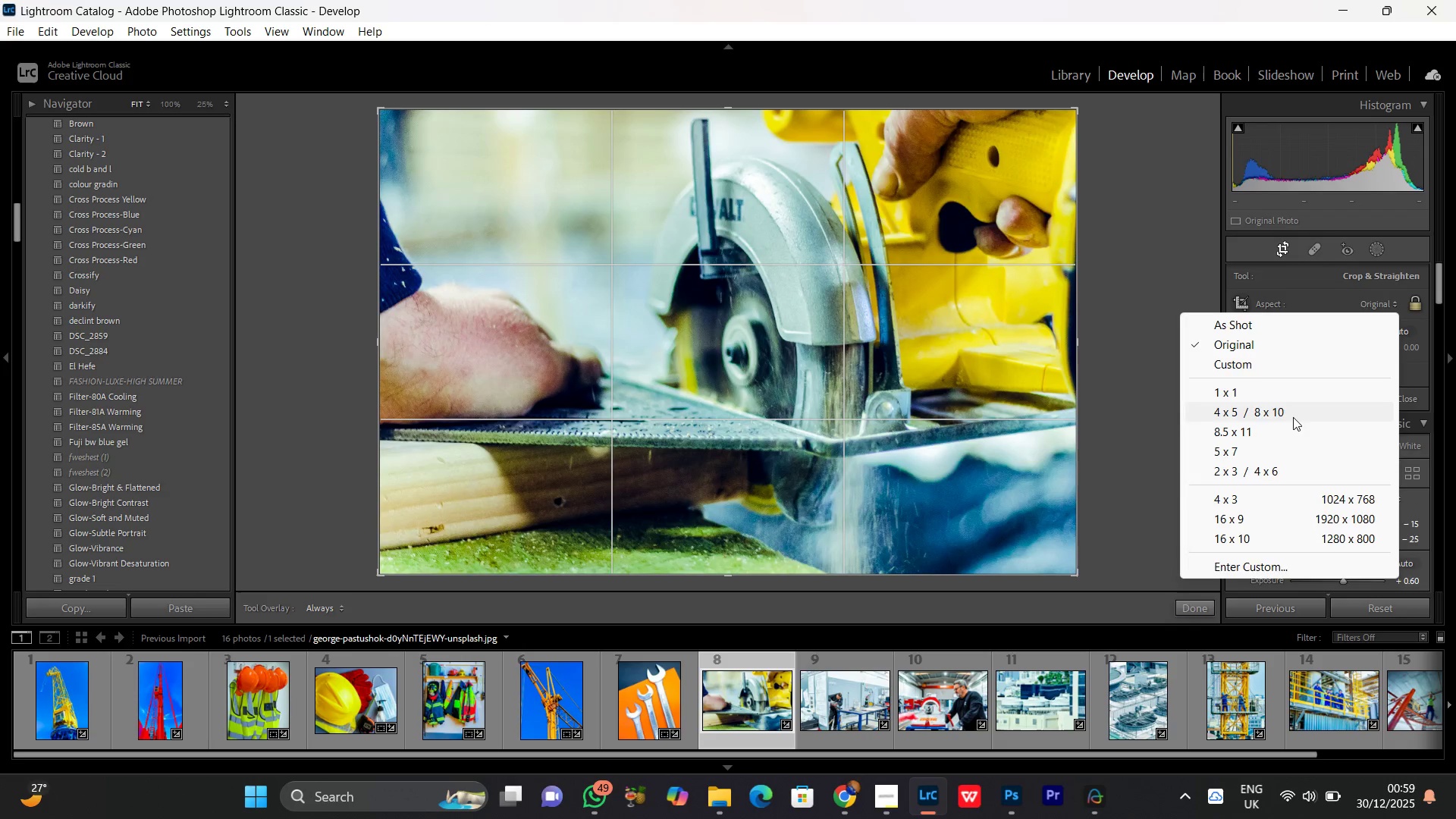 
left_click([1288, 413])
 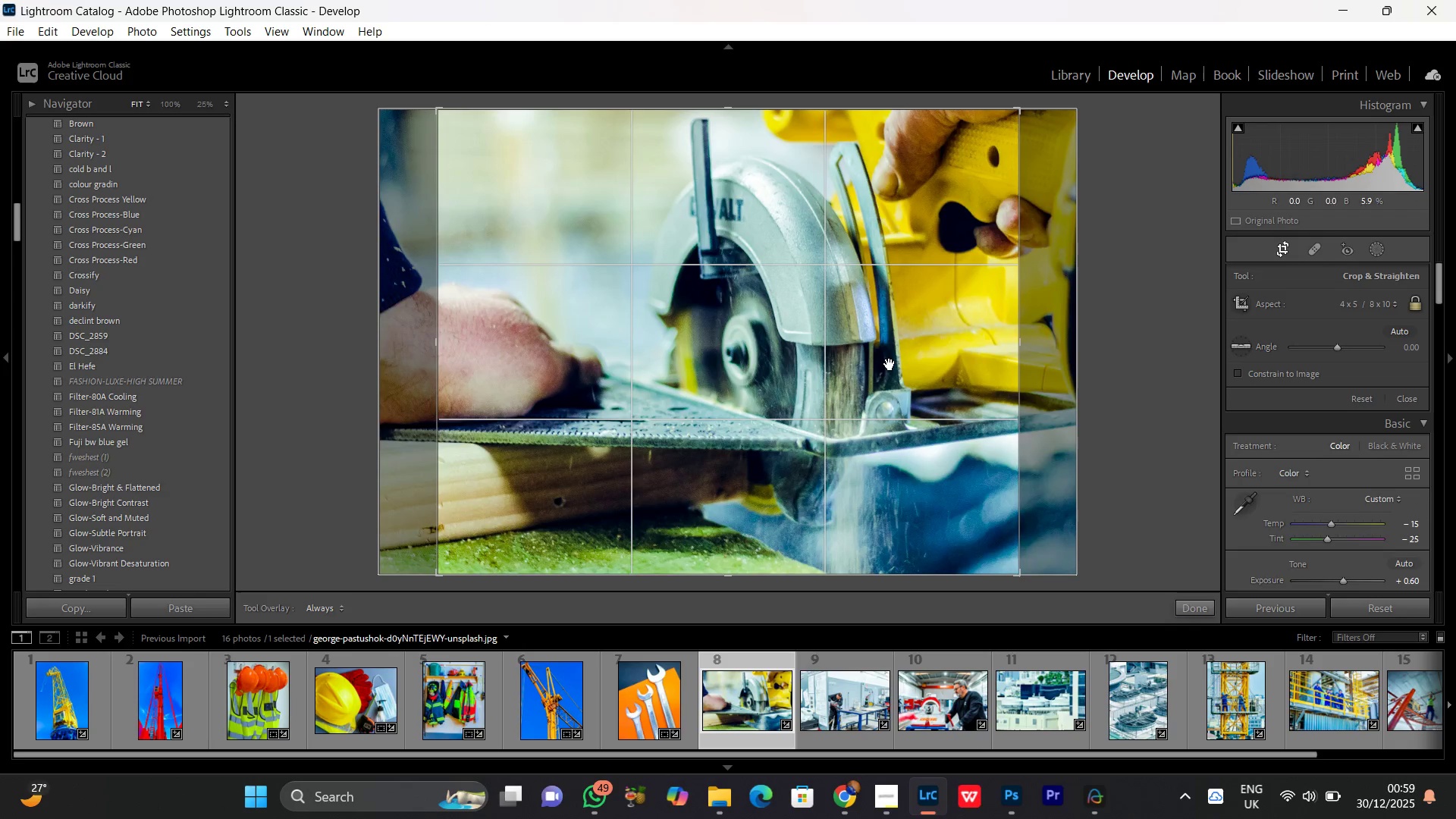 
left_click([891, 362])
 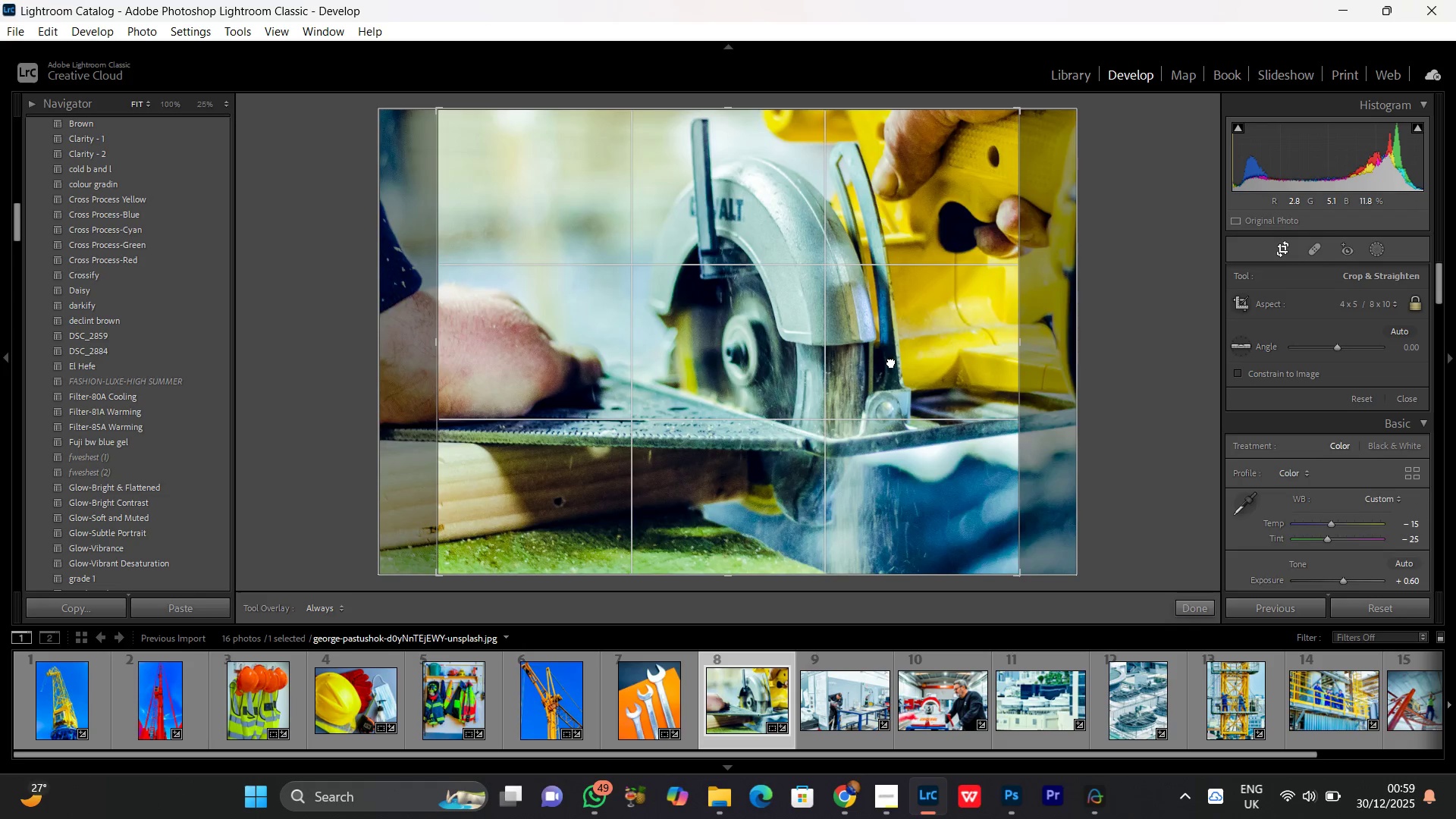 
left_click_drag(start_coordinate=[891, 362], to_coordinate=[877, 362])
 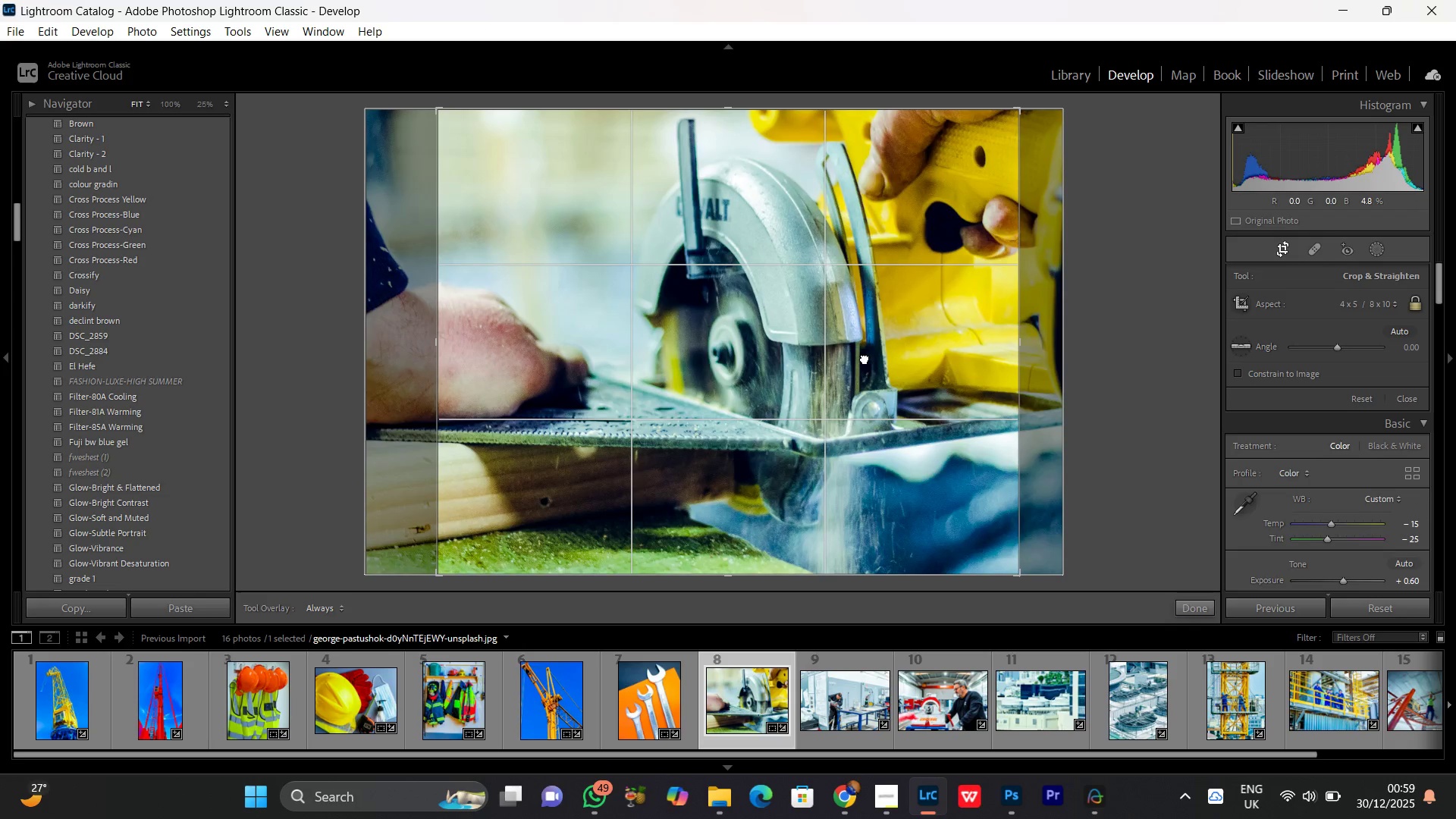 
left_click_drag(start_coordinate=[868, 358], to_coordinate=[843, 358])
 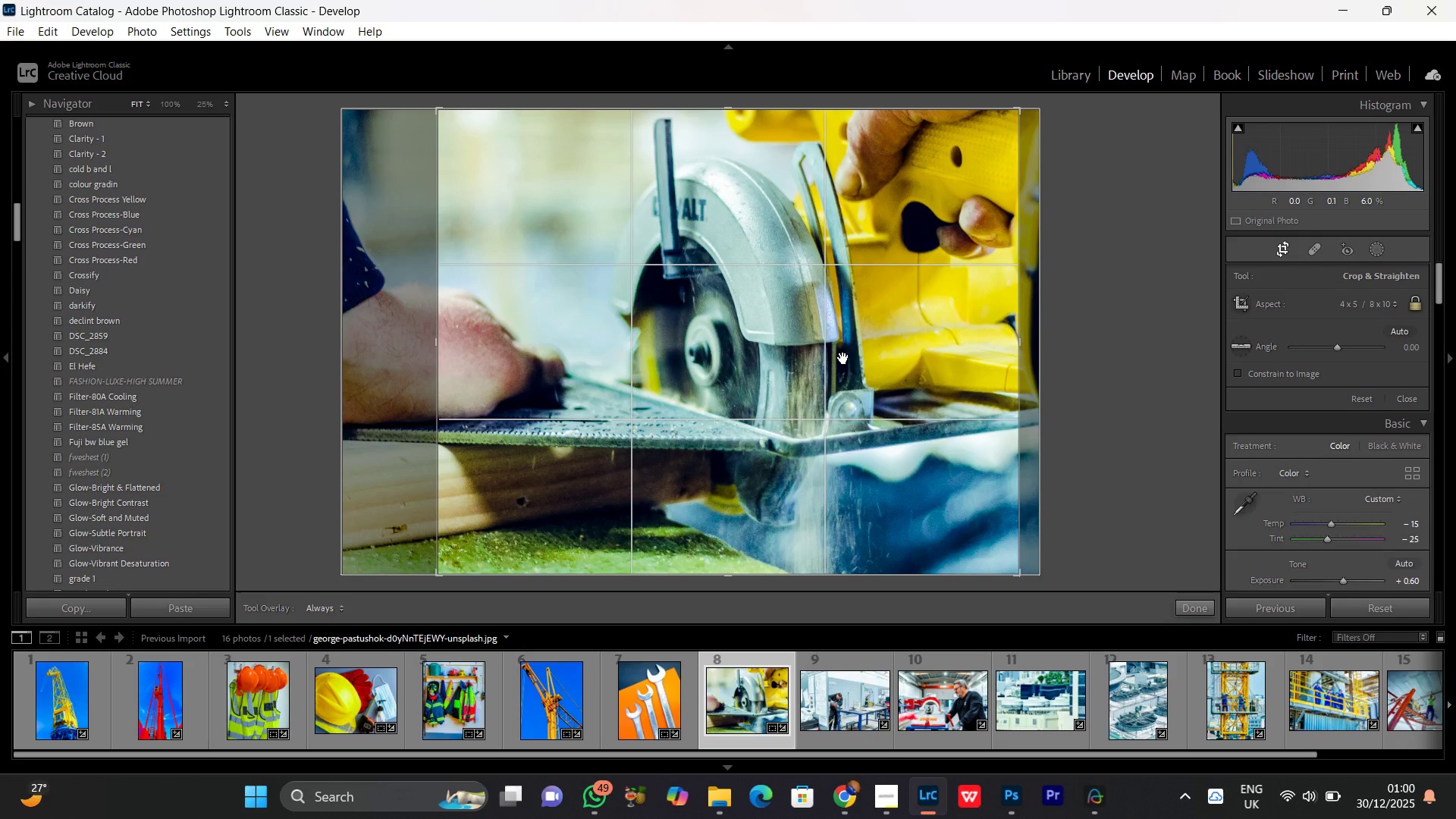 
double_click([843, 358])
 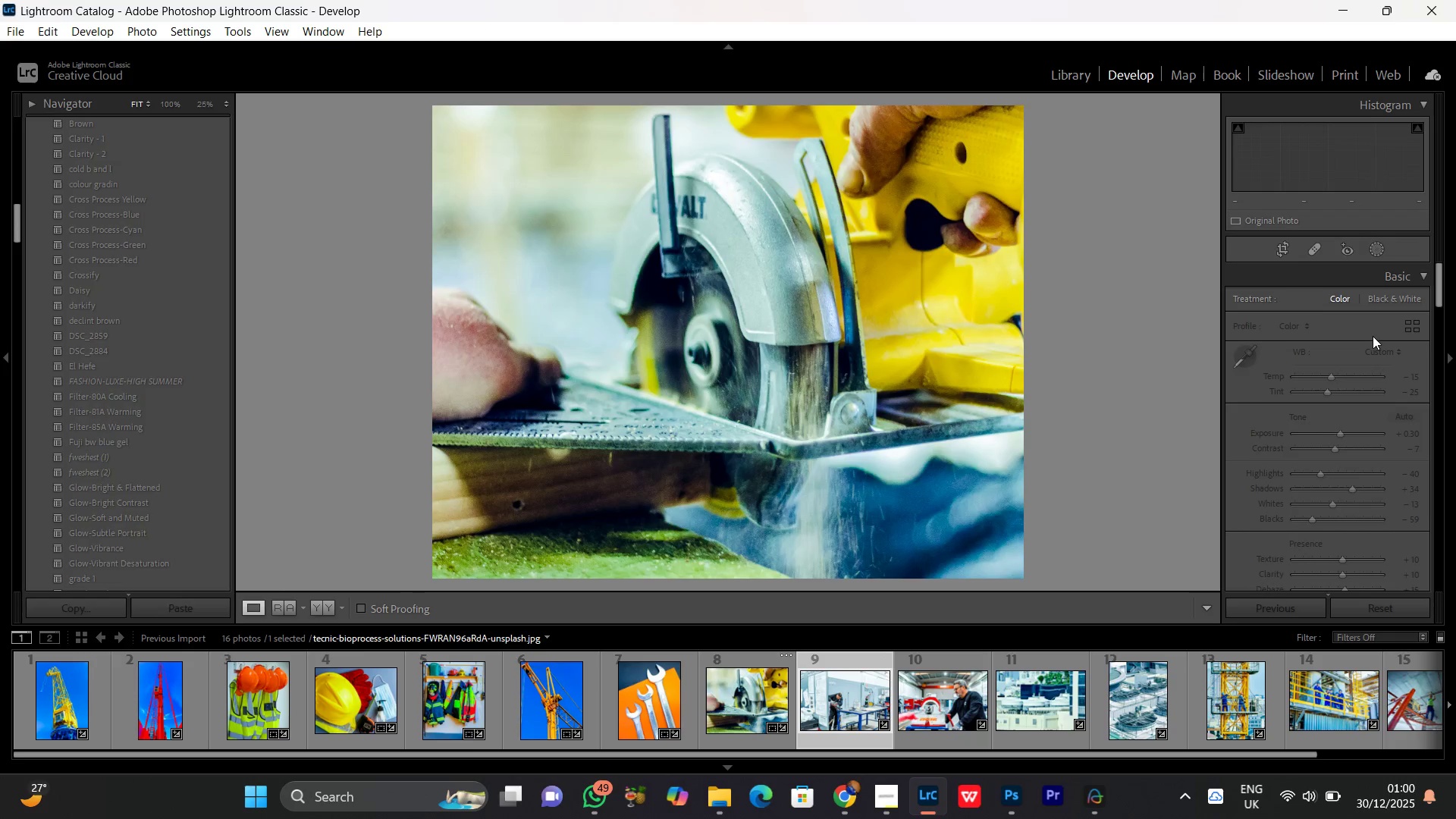 
wait(6.88)
 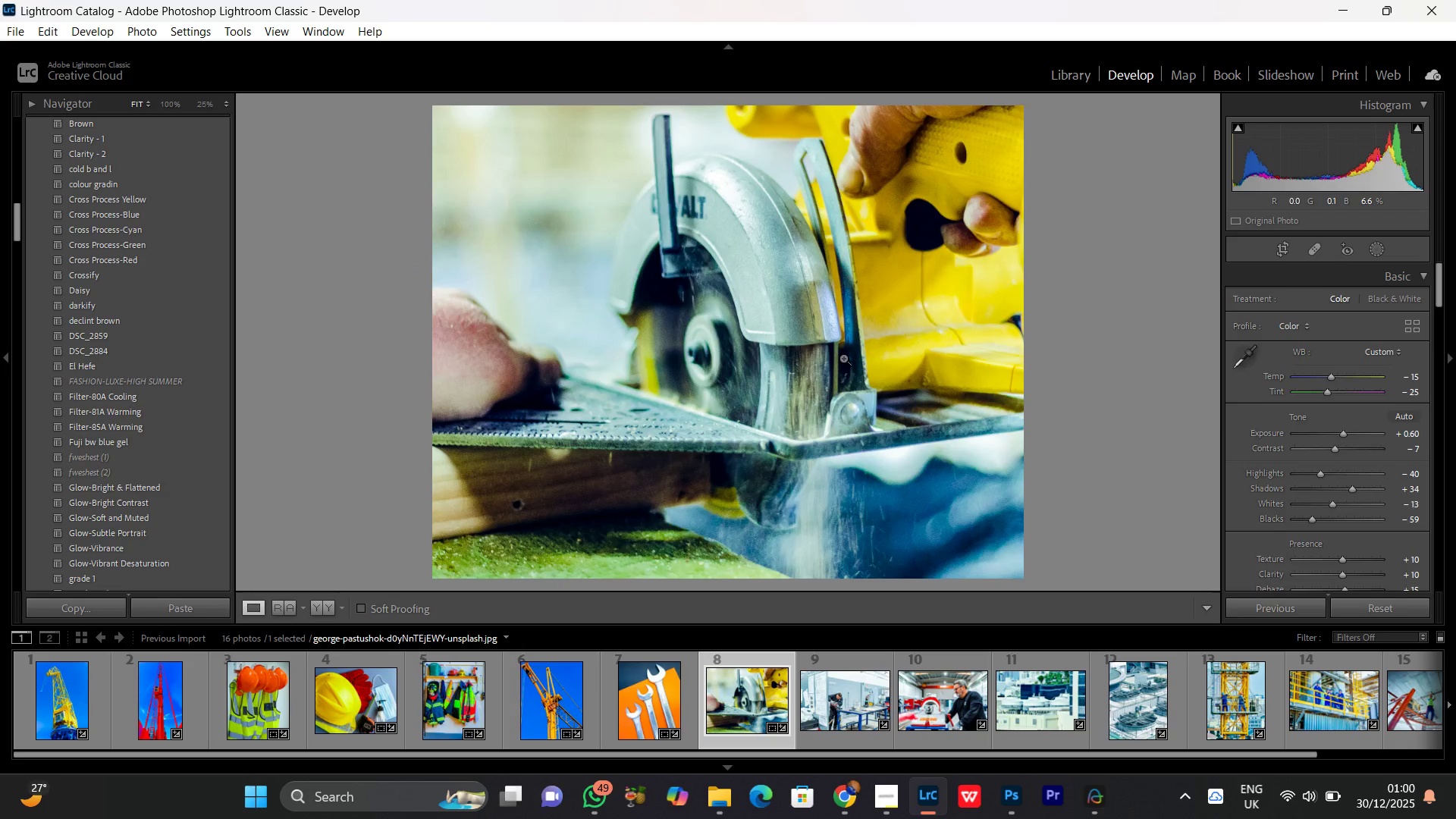 
left_click([1286, 255])
 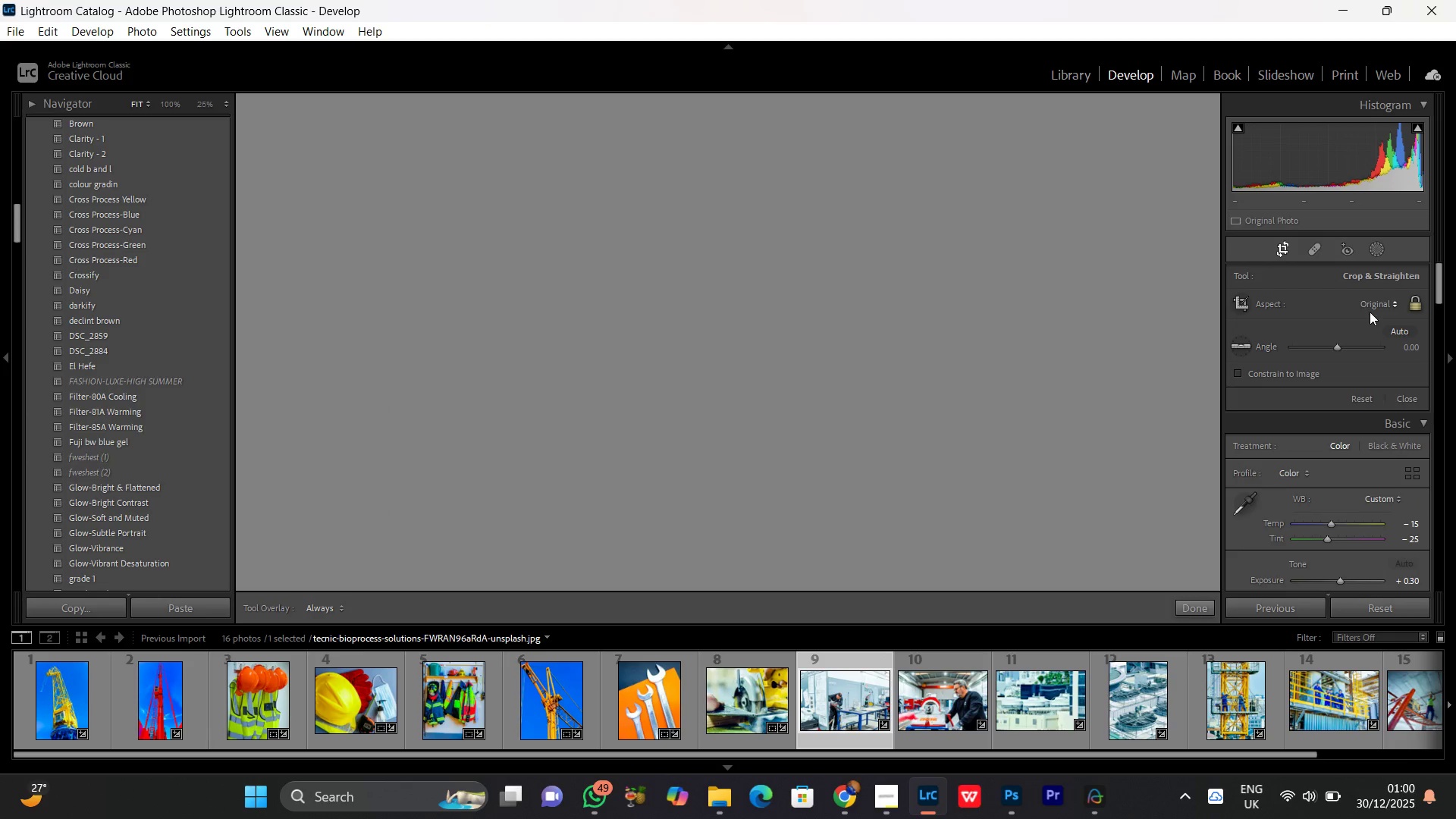 
left_click([1379, 302])
 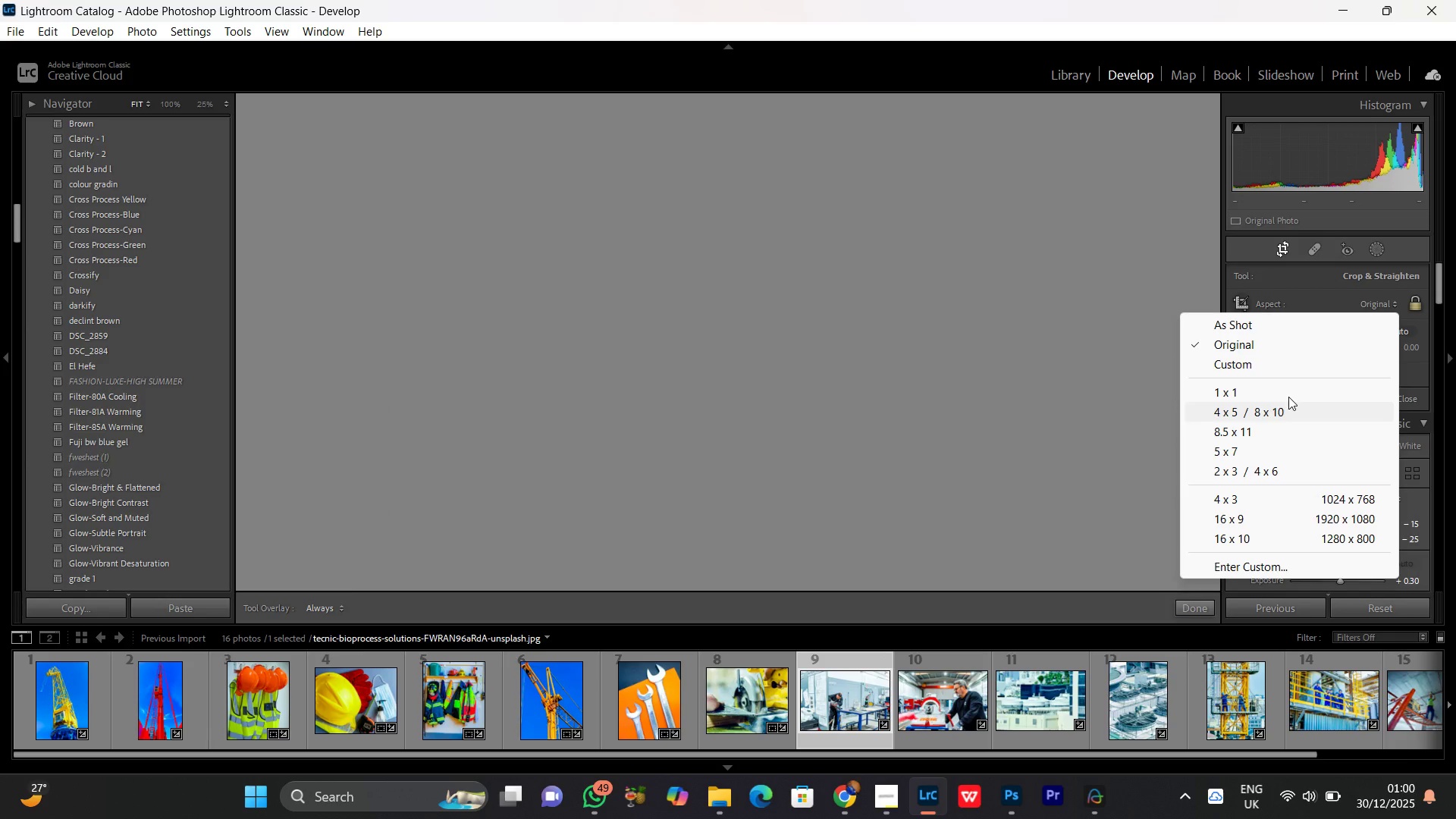 
left_click([1263, 413])
 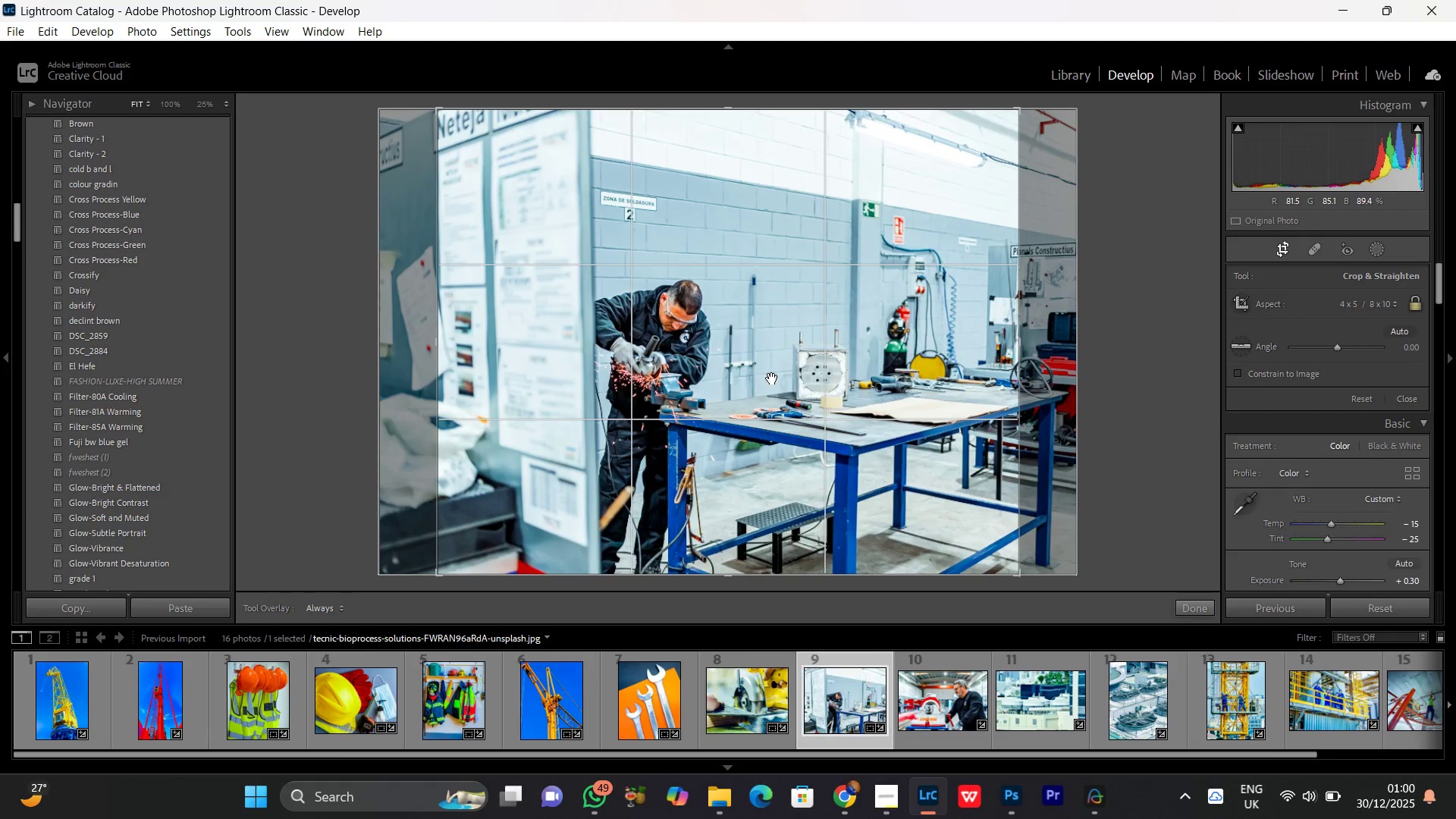 
double_click([772, 378])
 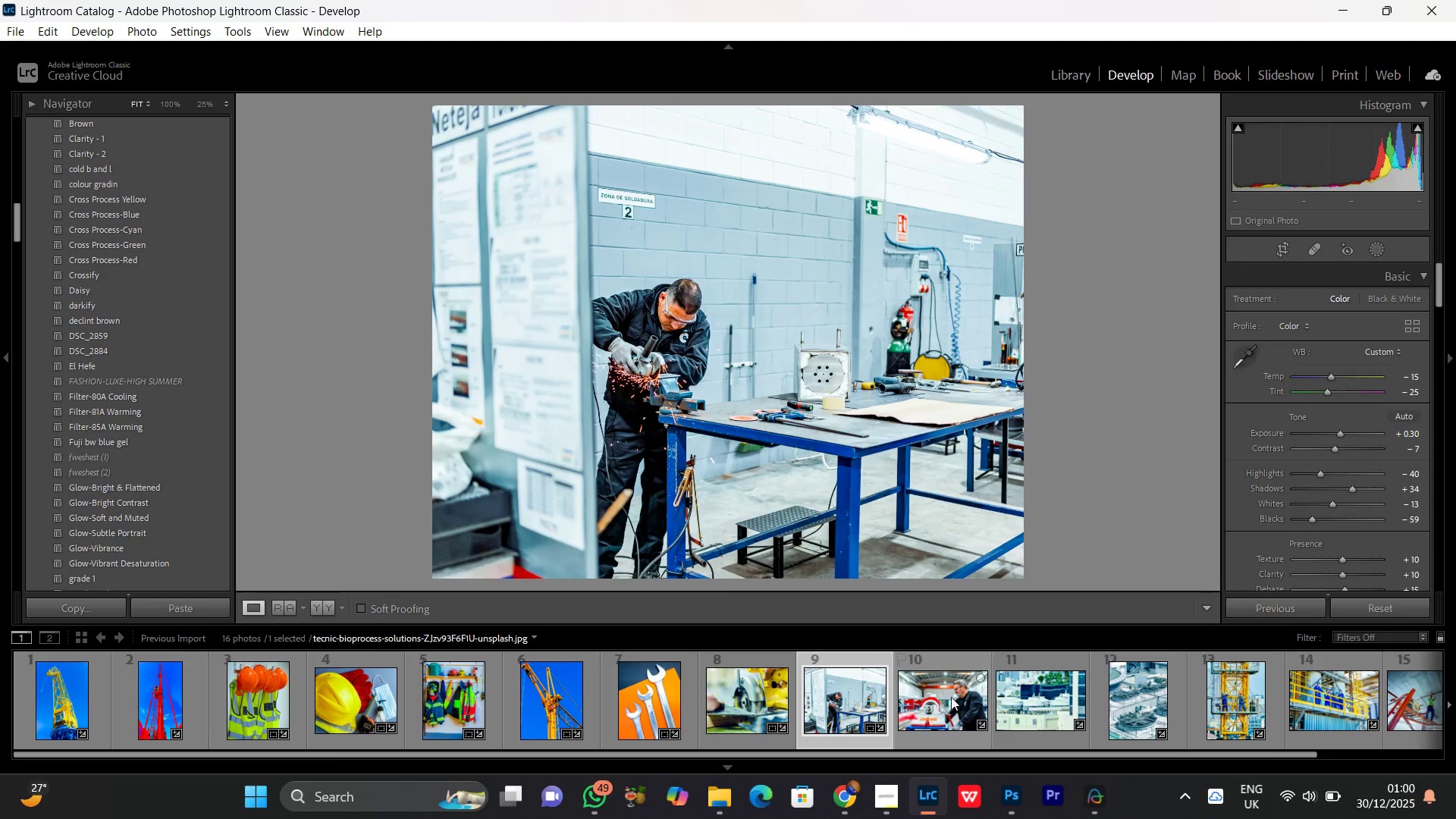 
left_click([943, 697])
 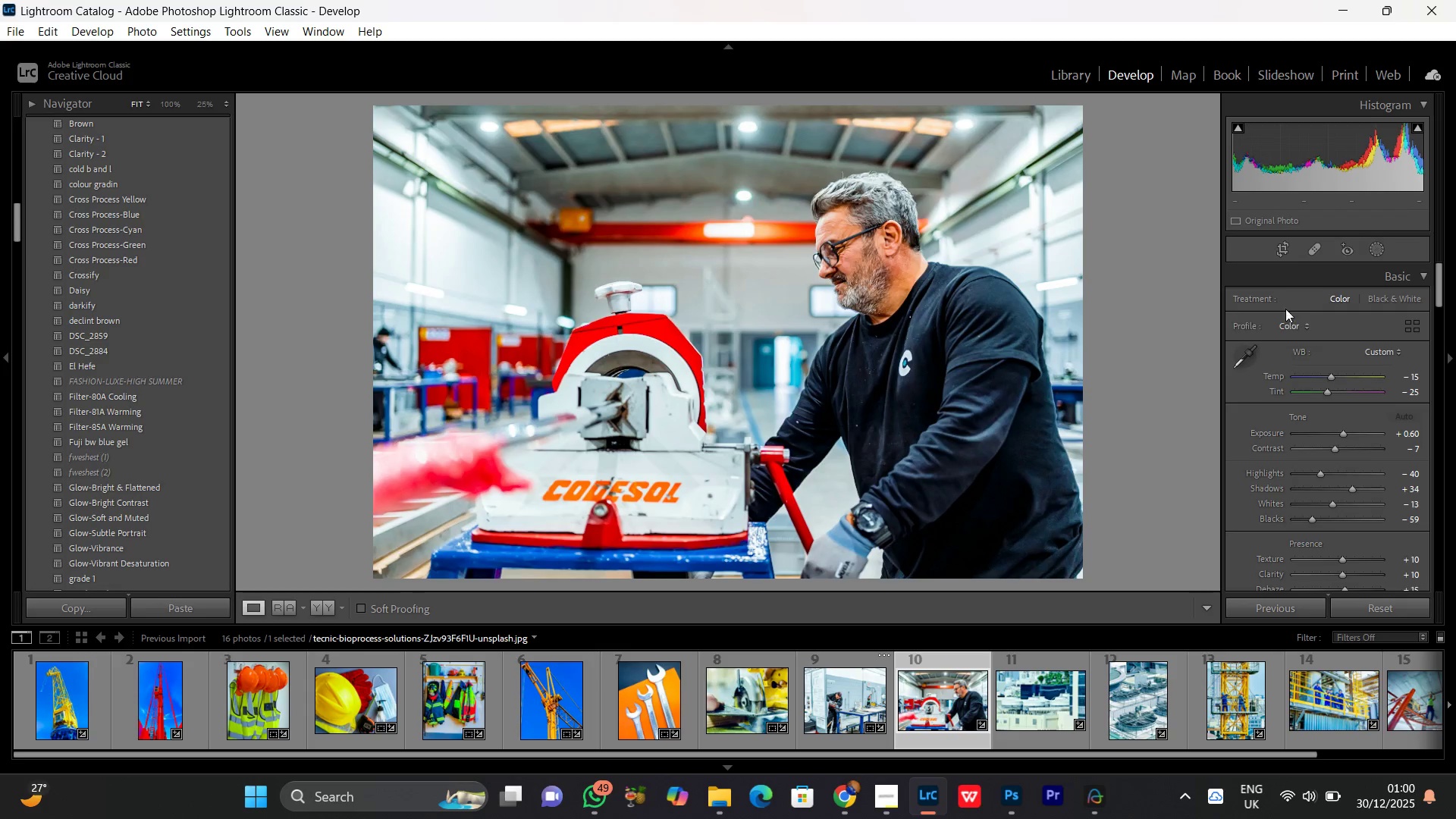 
left_click([1285, 259])
 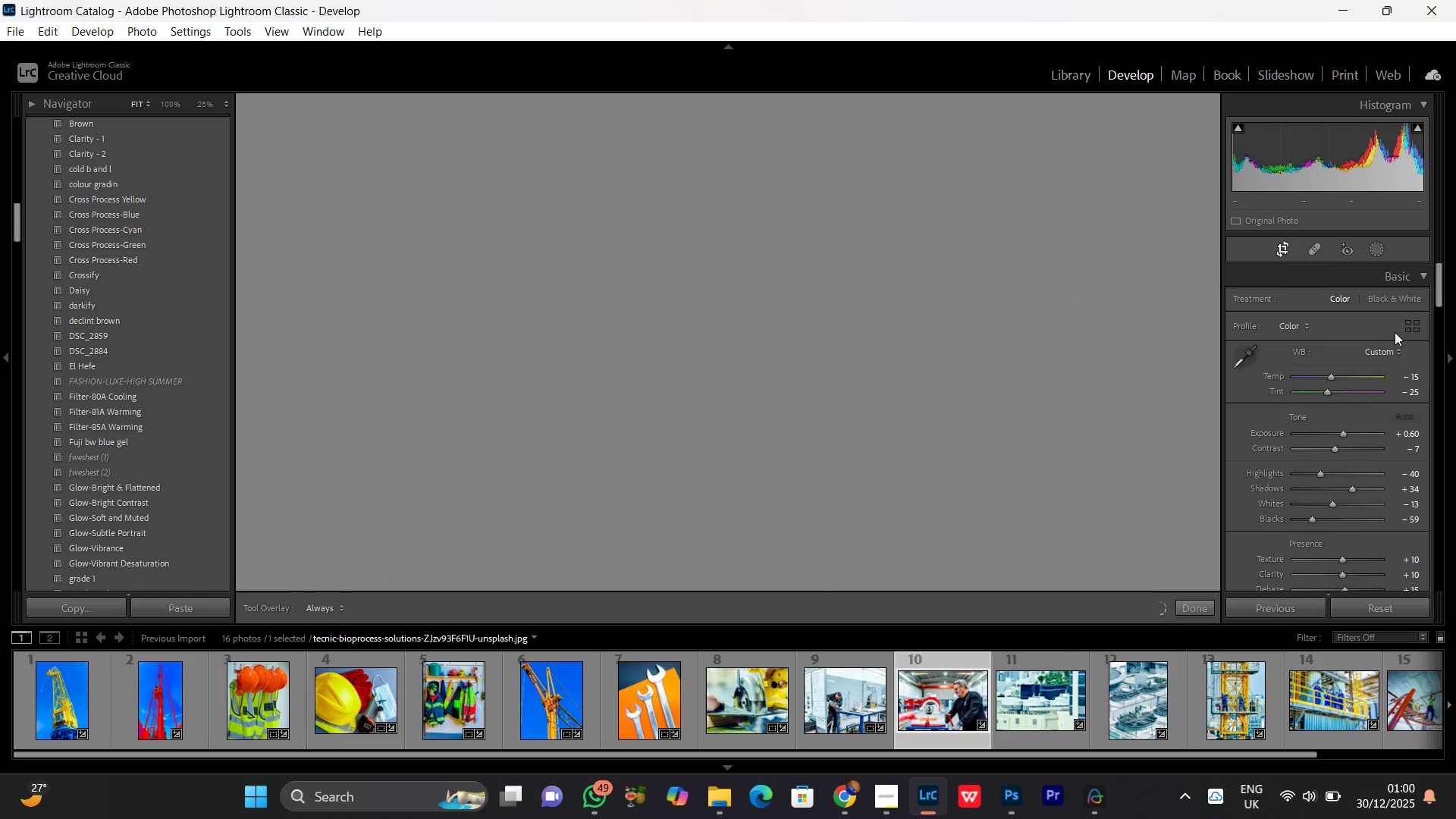 
left_click([1375, 307])
 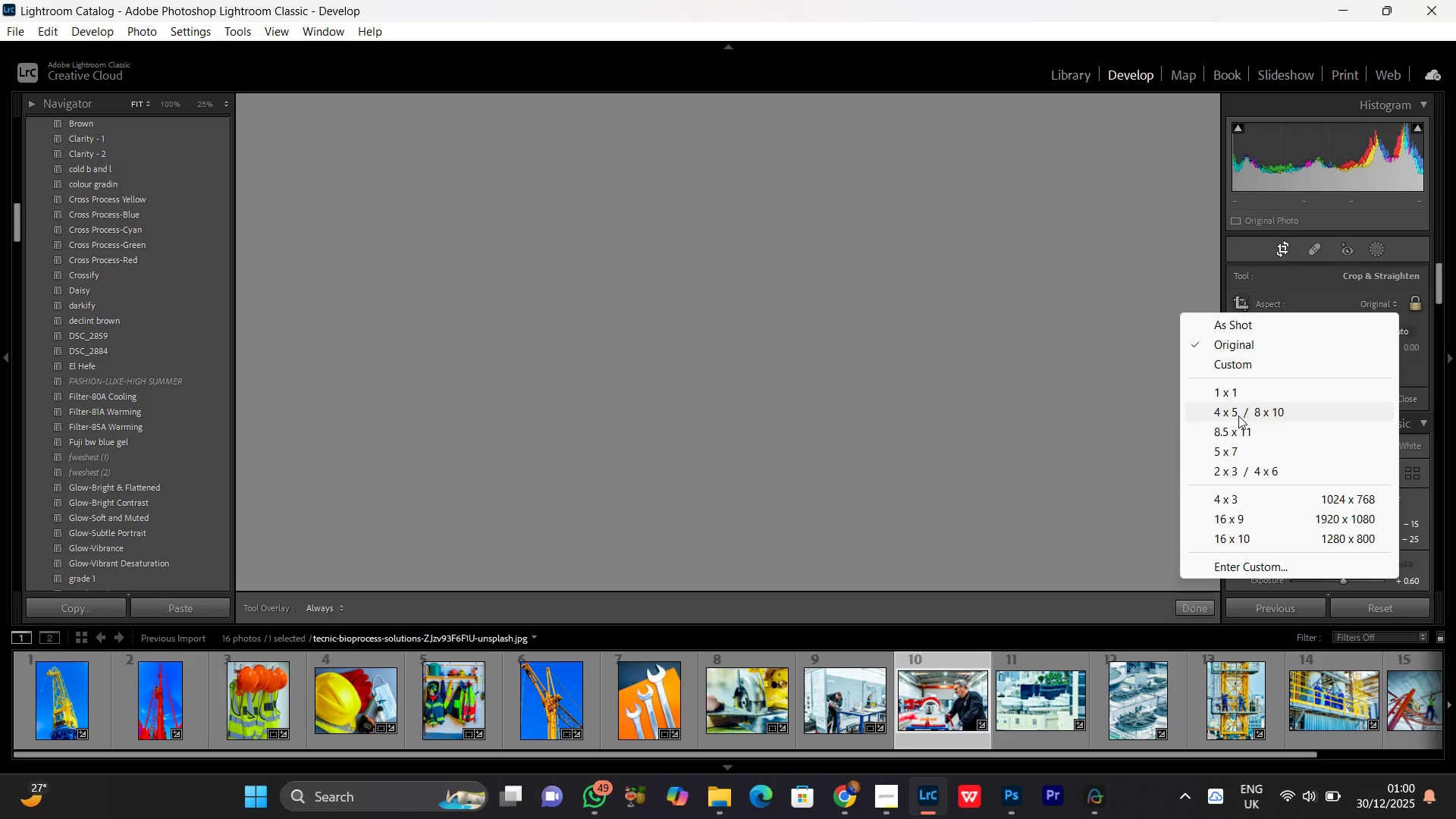 
left_click([1238, 416])
 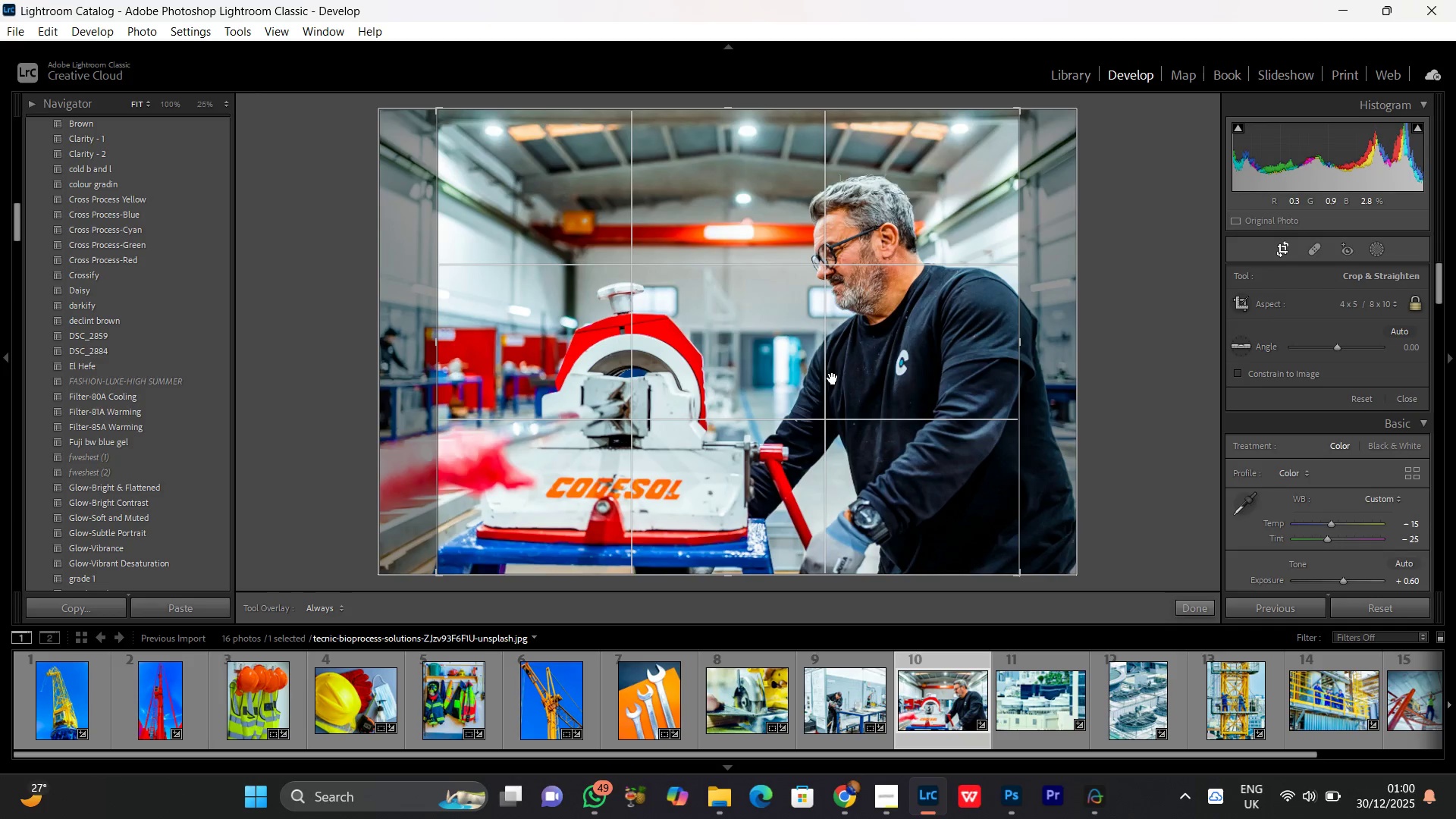 
left_click([784, 351])
 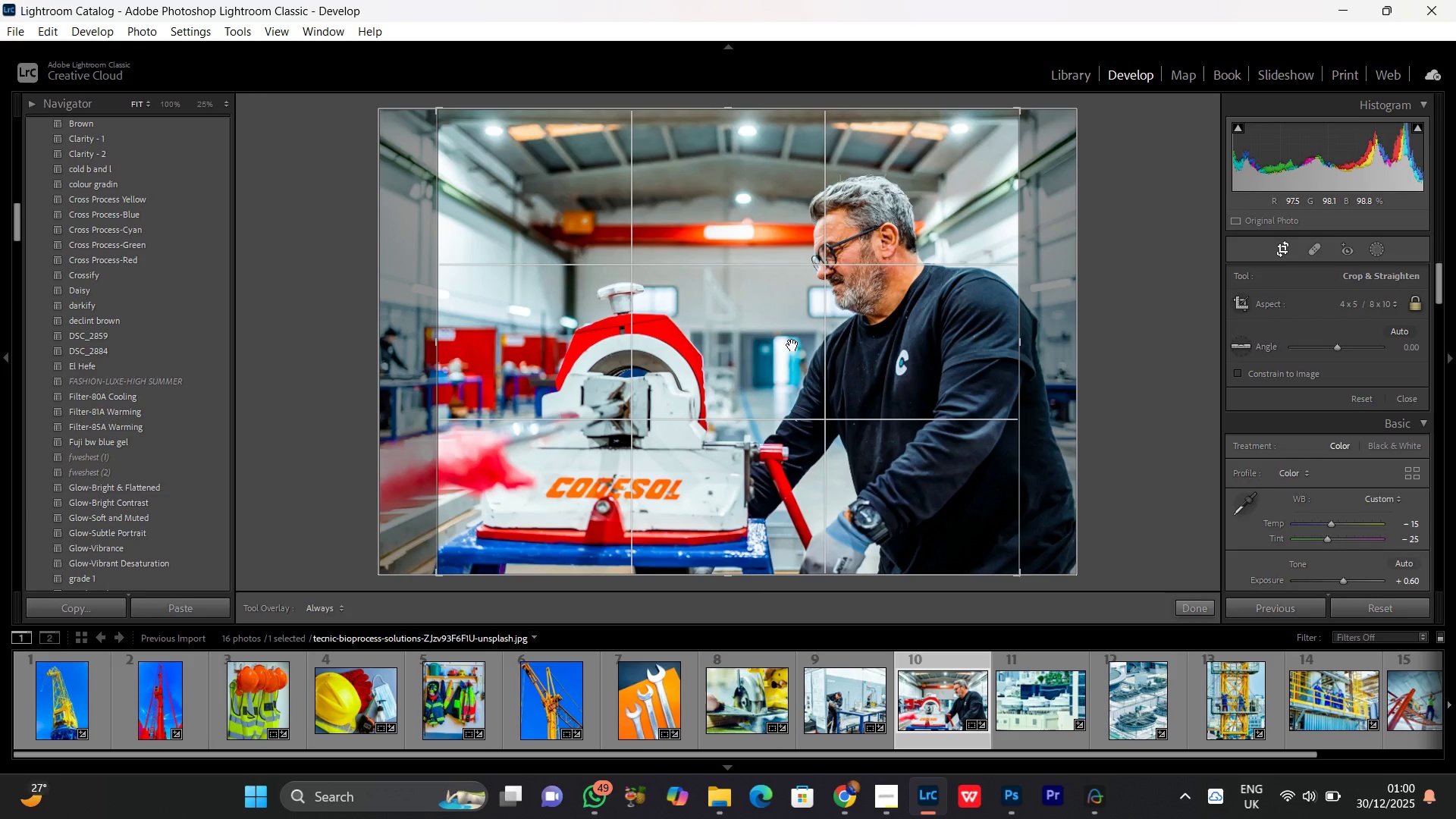 
left_click_drag(start_coordinate=[792, 345], to_coordinate=[786, 347])
 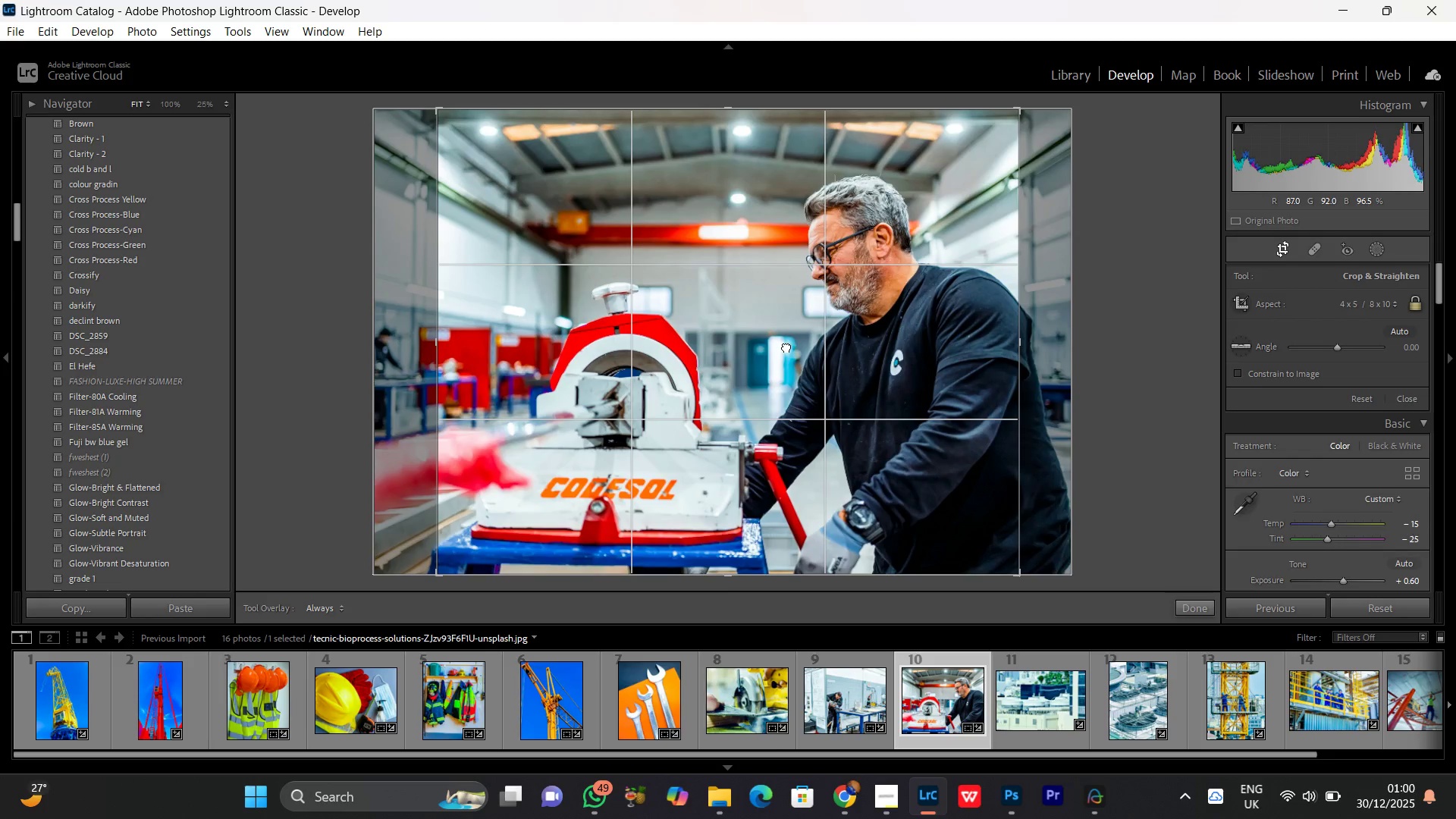 
left_click_drag(start_coordinate=[786, 347], to_coordinate=[745, 347])
 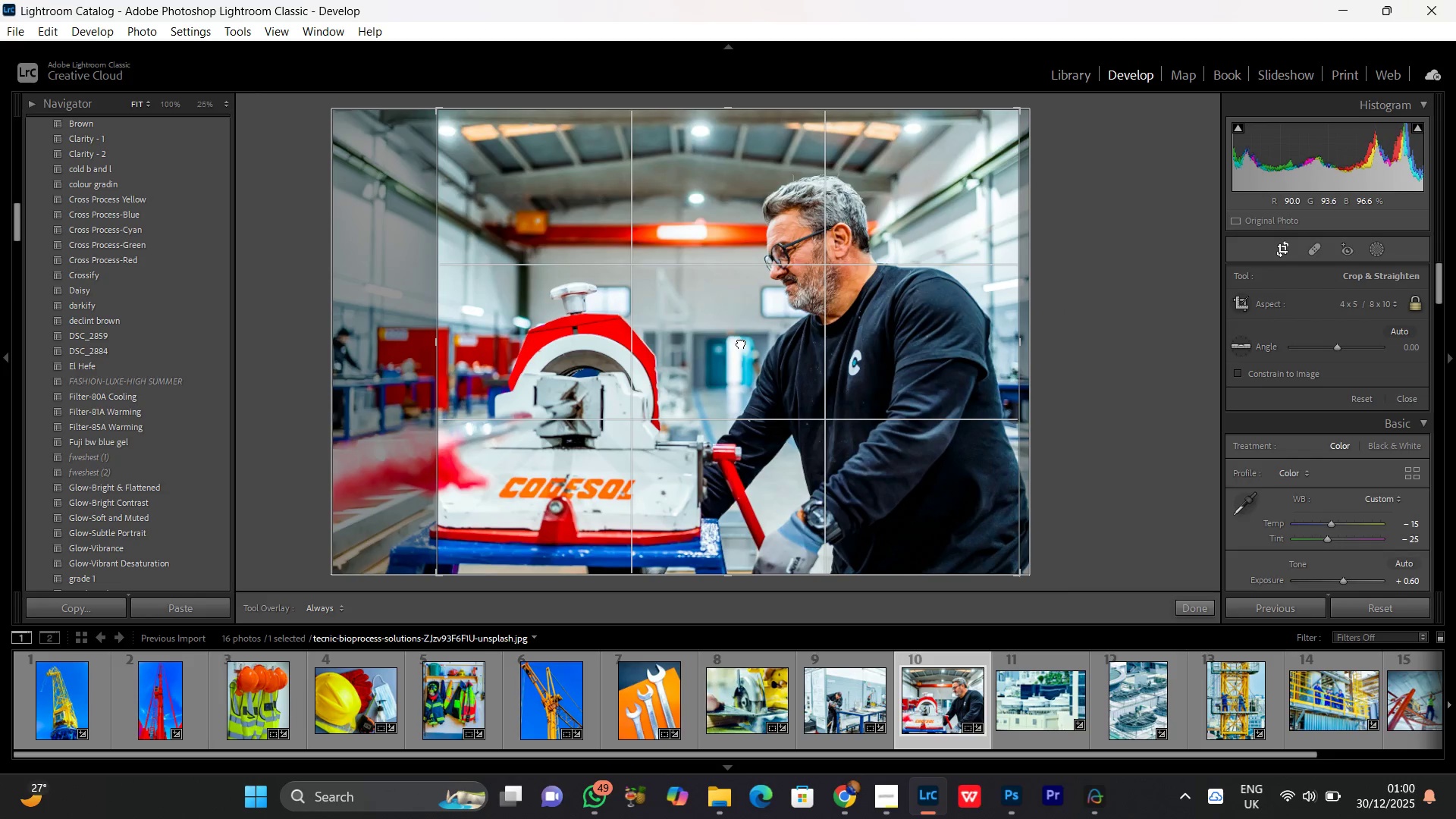 
double_click([741, 343])
 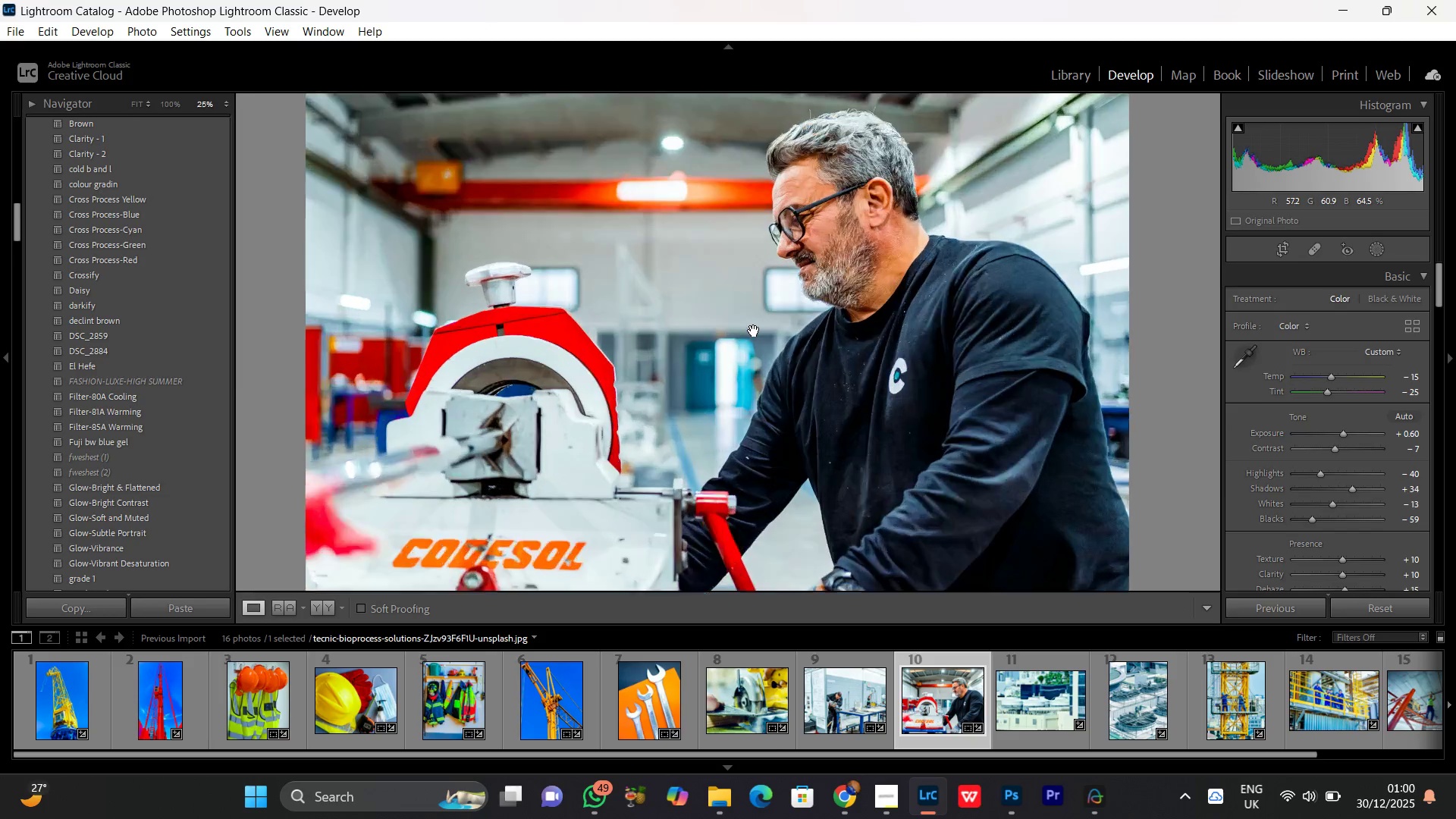 
double_click([754, 331])
 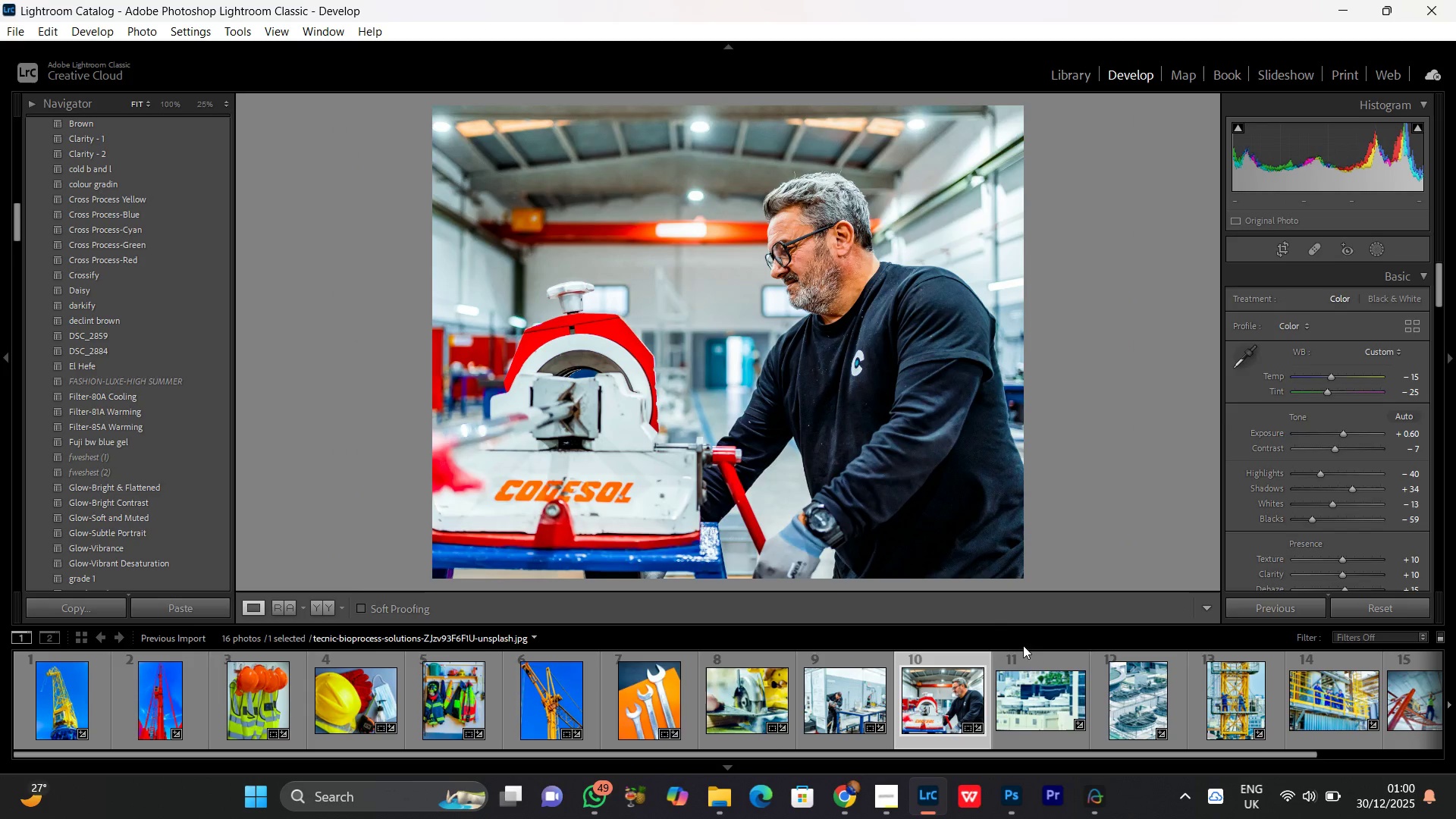 
left_click([1019, 670])
 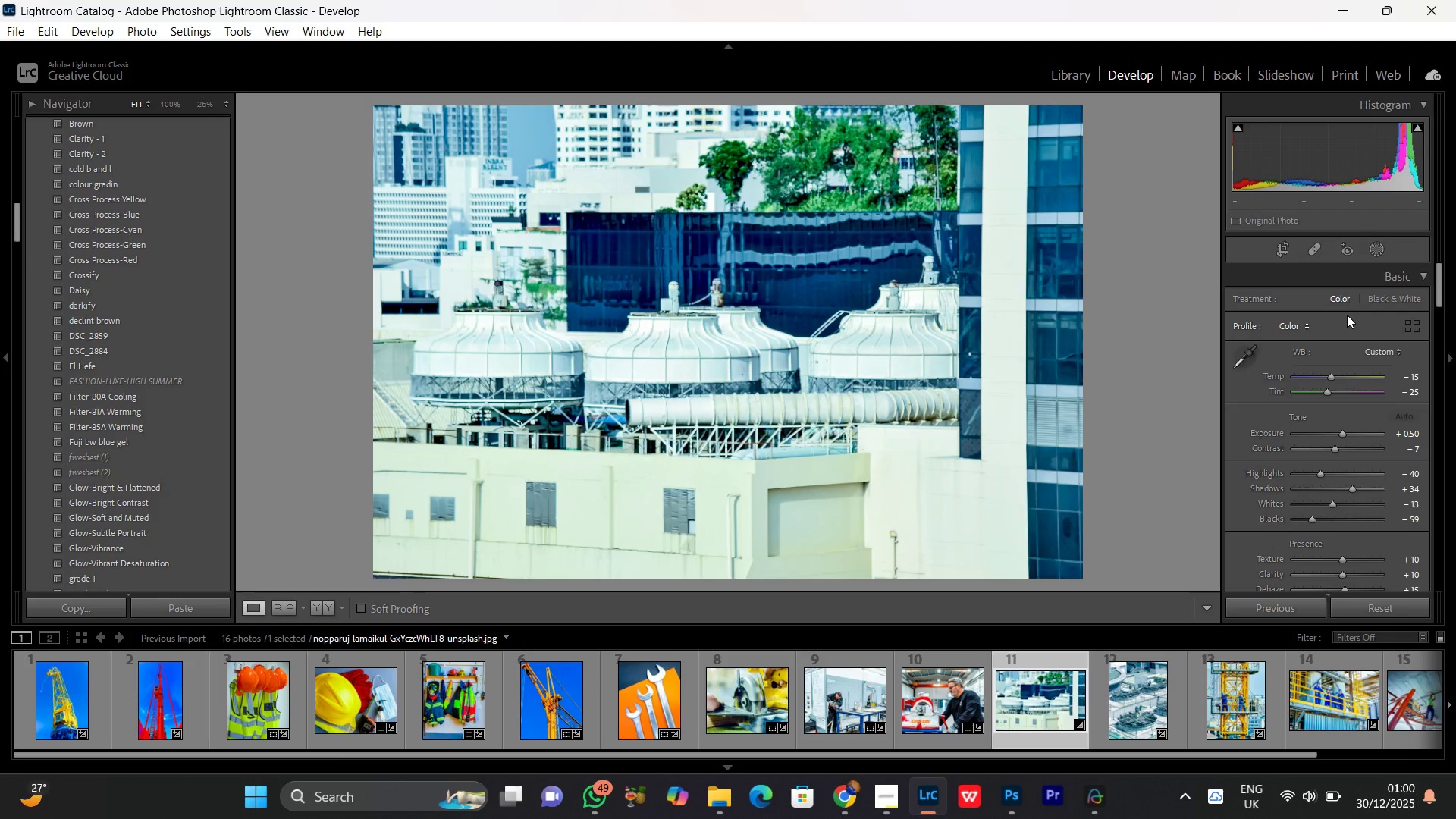 
left_click([1280, 257])
 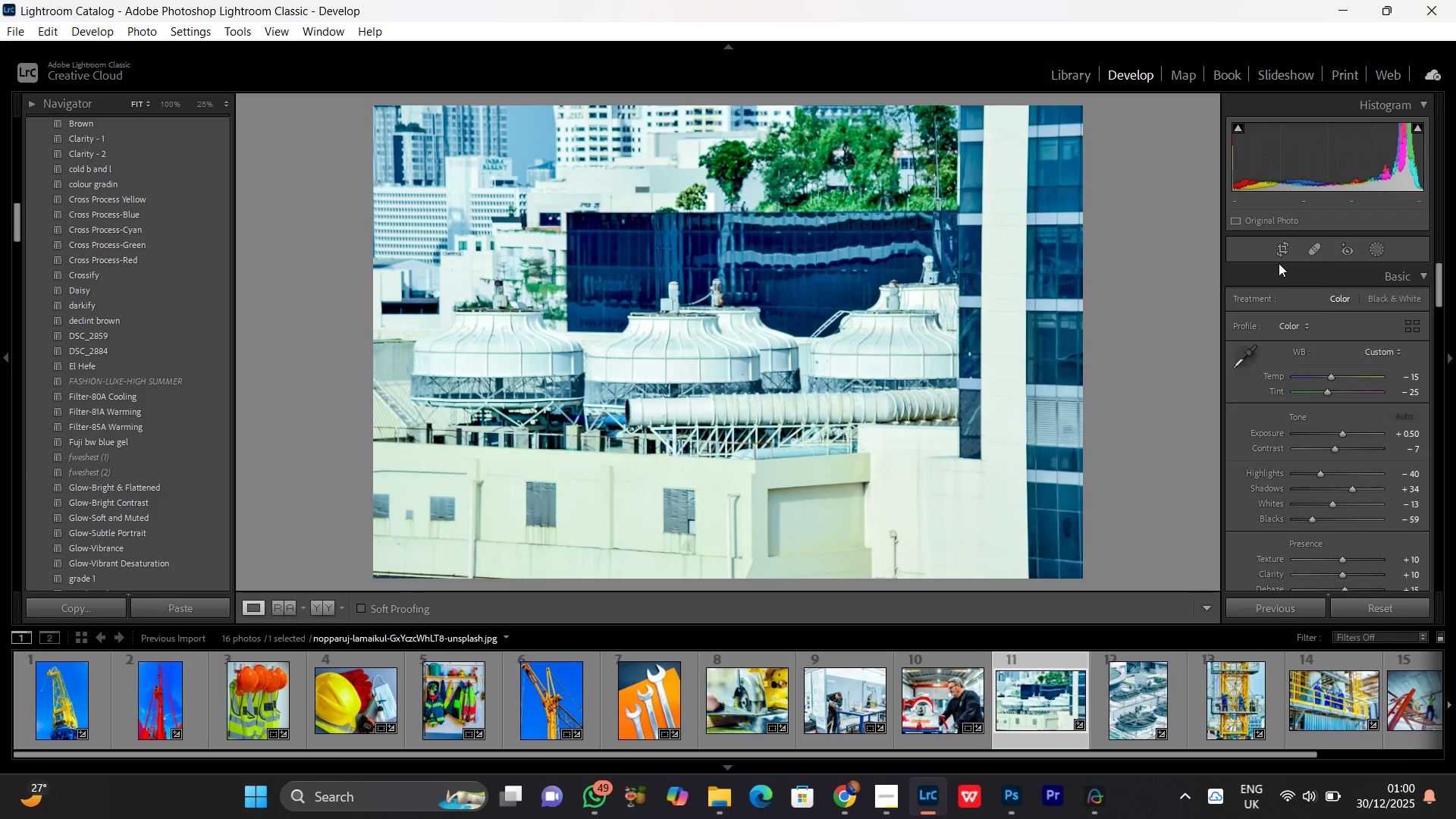 
left_click([1385, 303])
 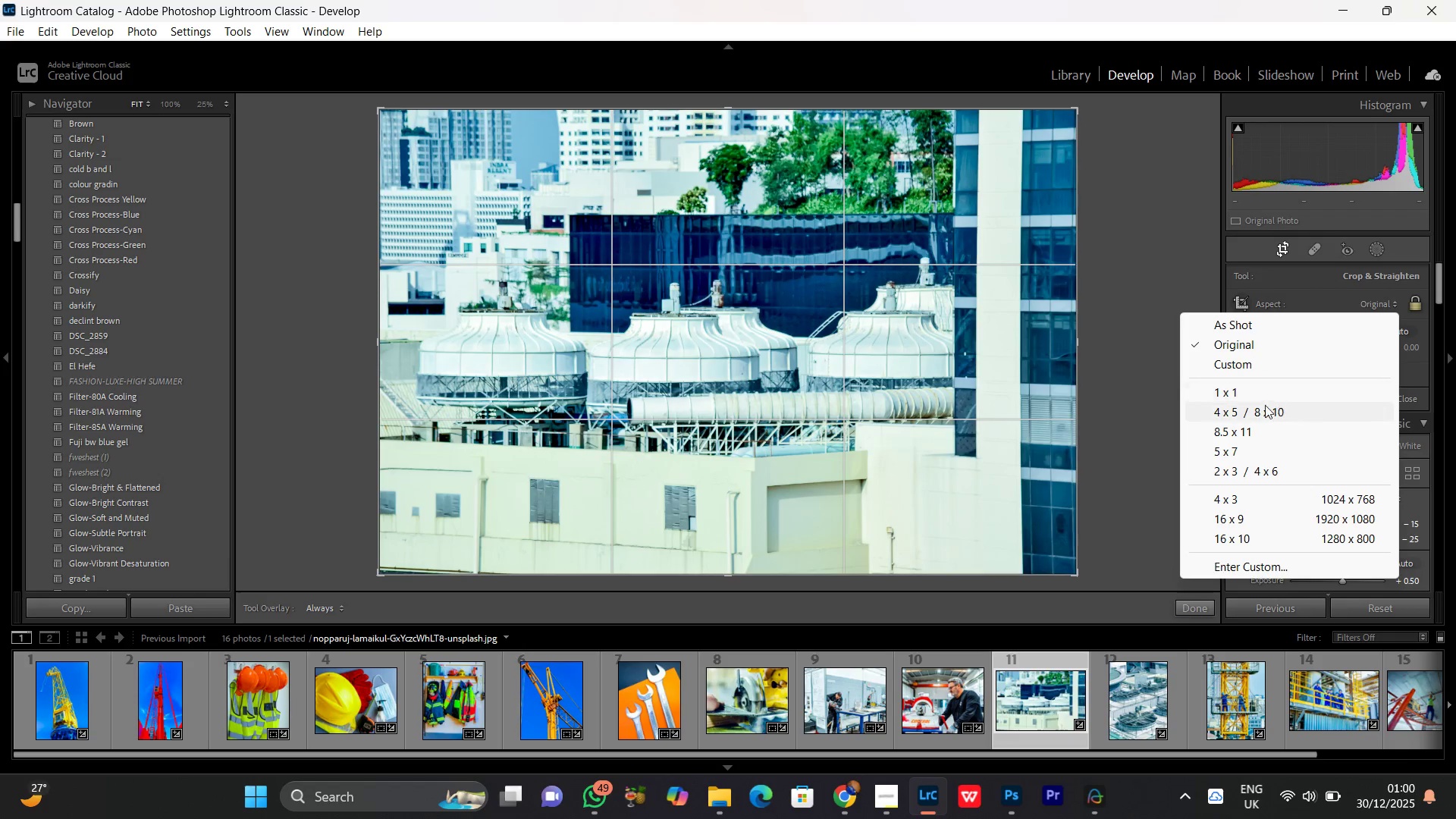 
left_click([1264, 405])
 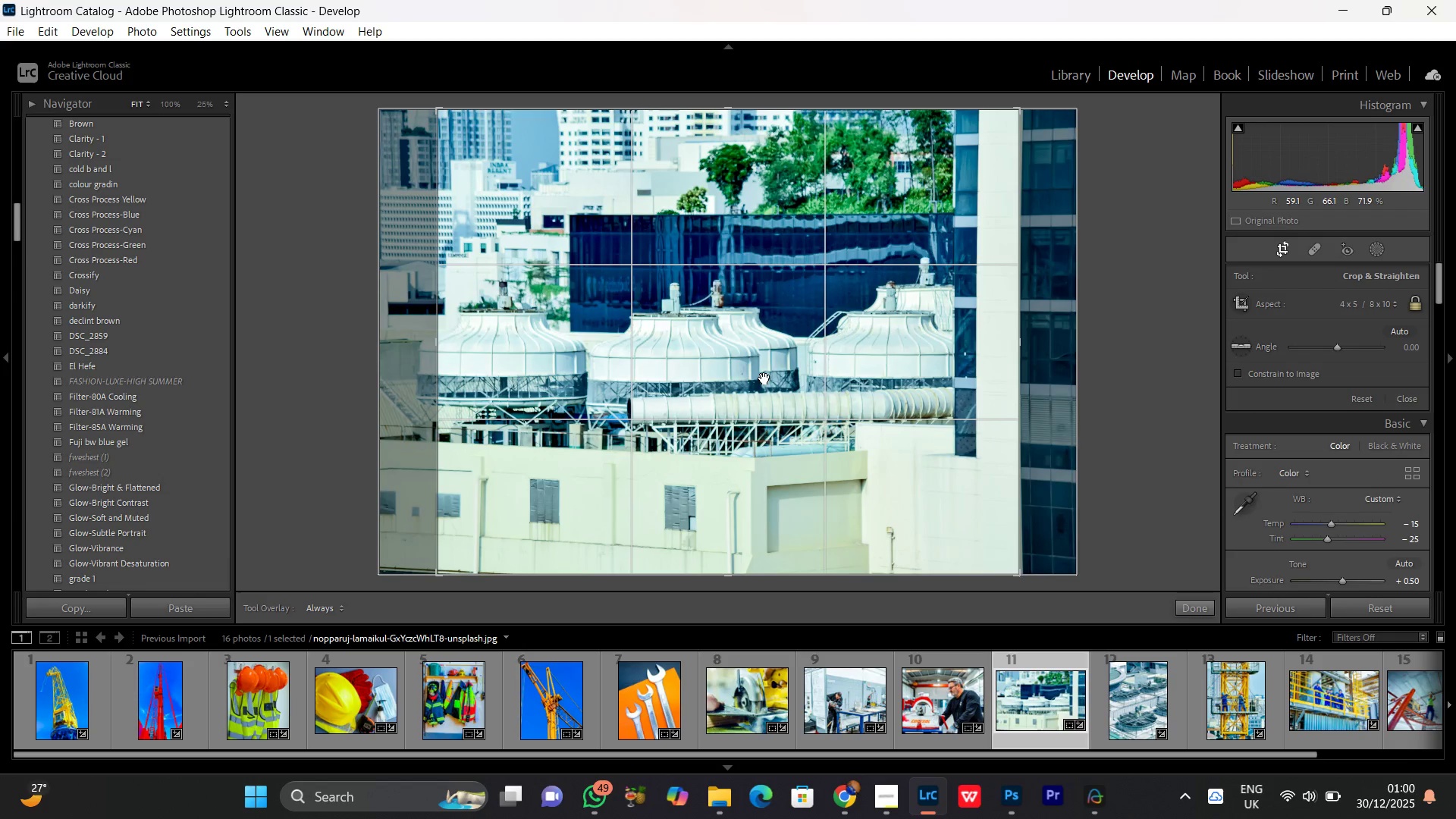 
left_click([775, 361])
 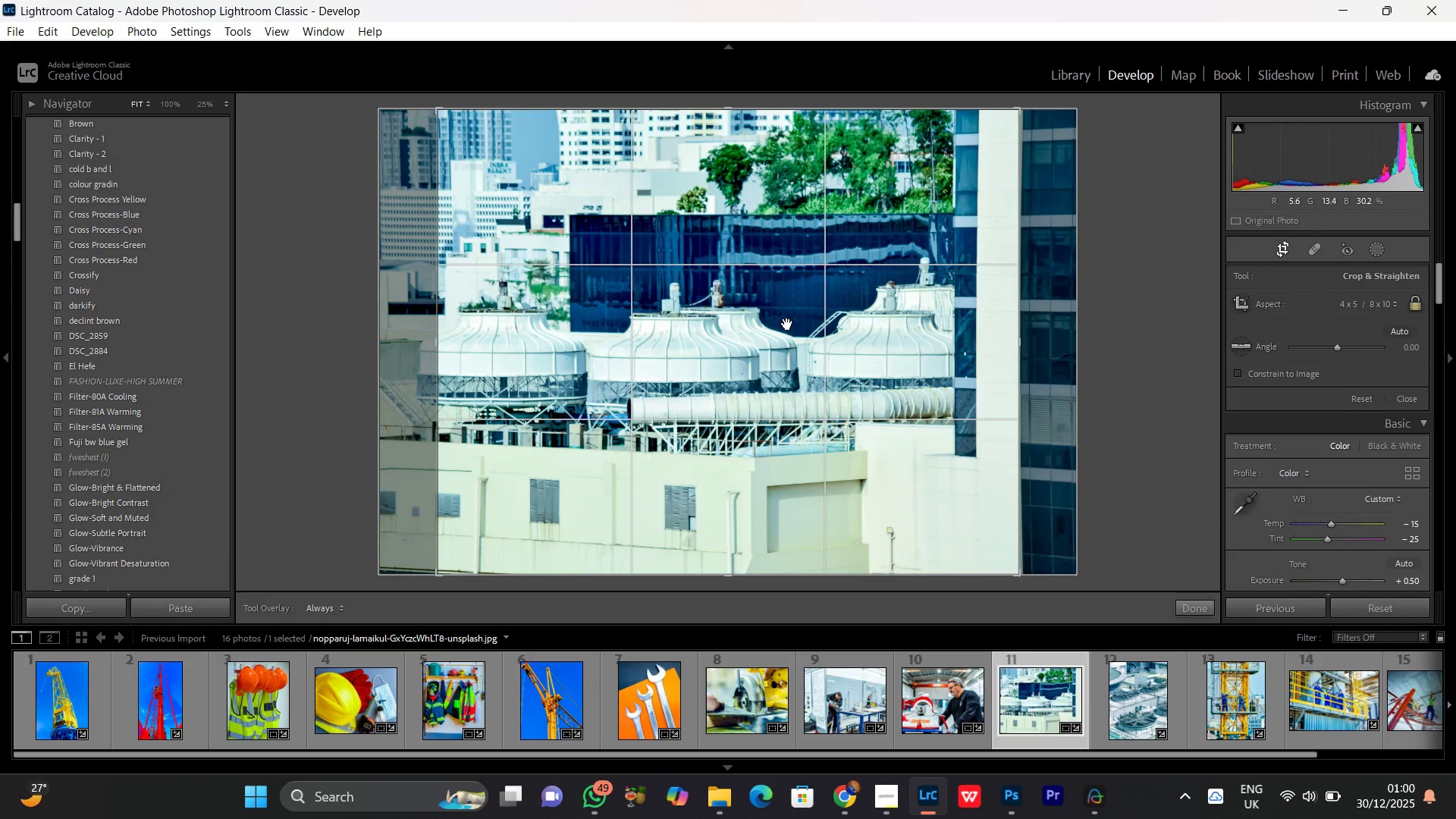 
double_click([787, 324])
 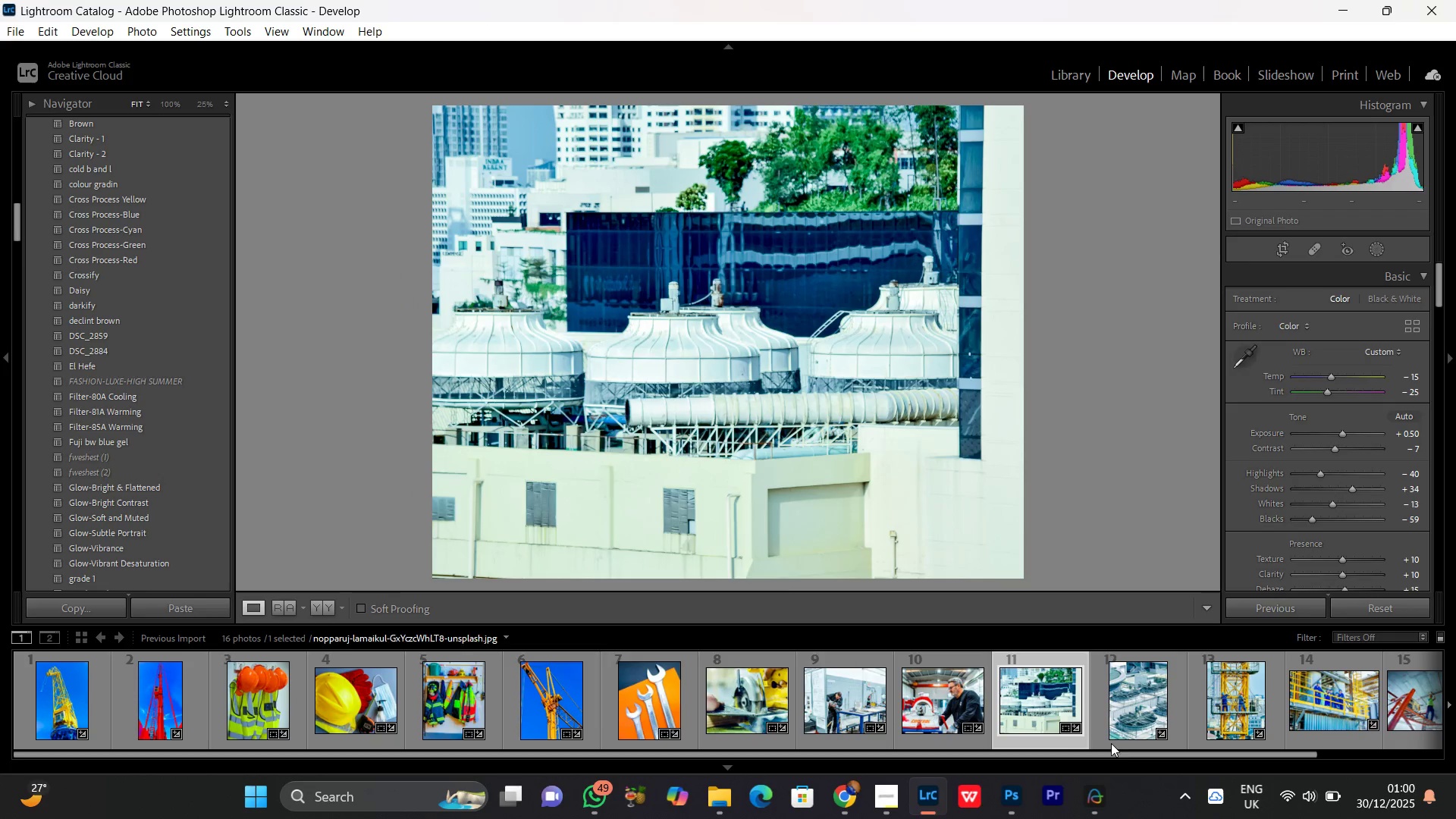 
left_click([1124, 726])
 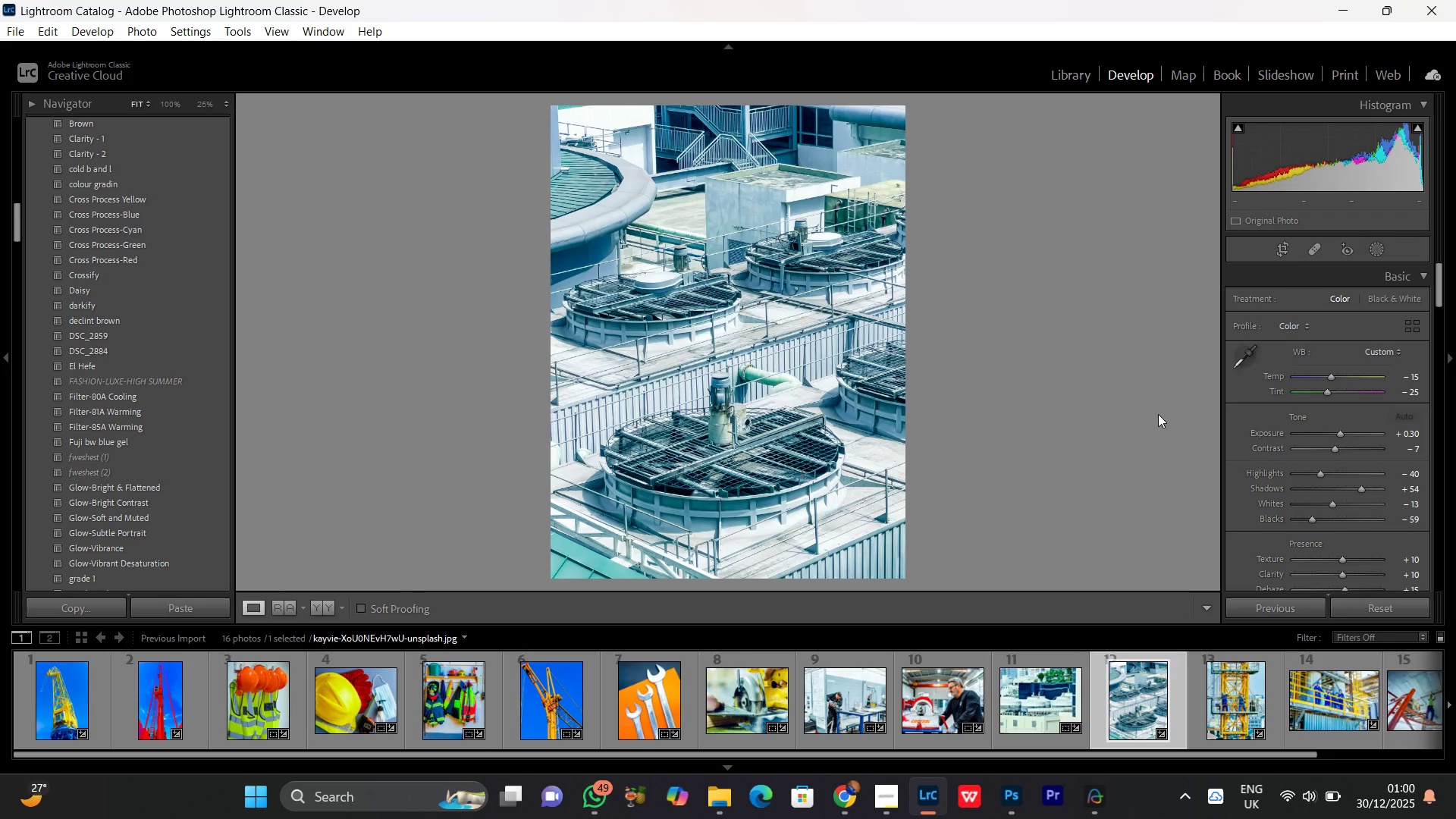 
wait(6.41)
 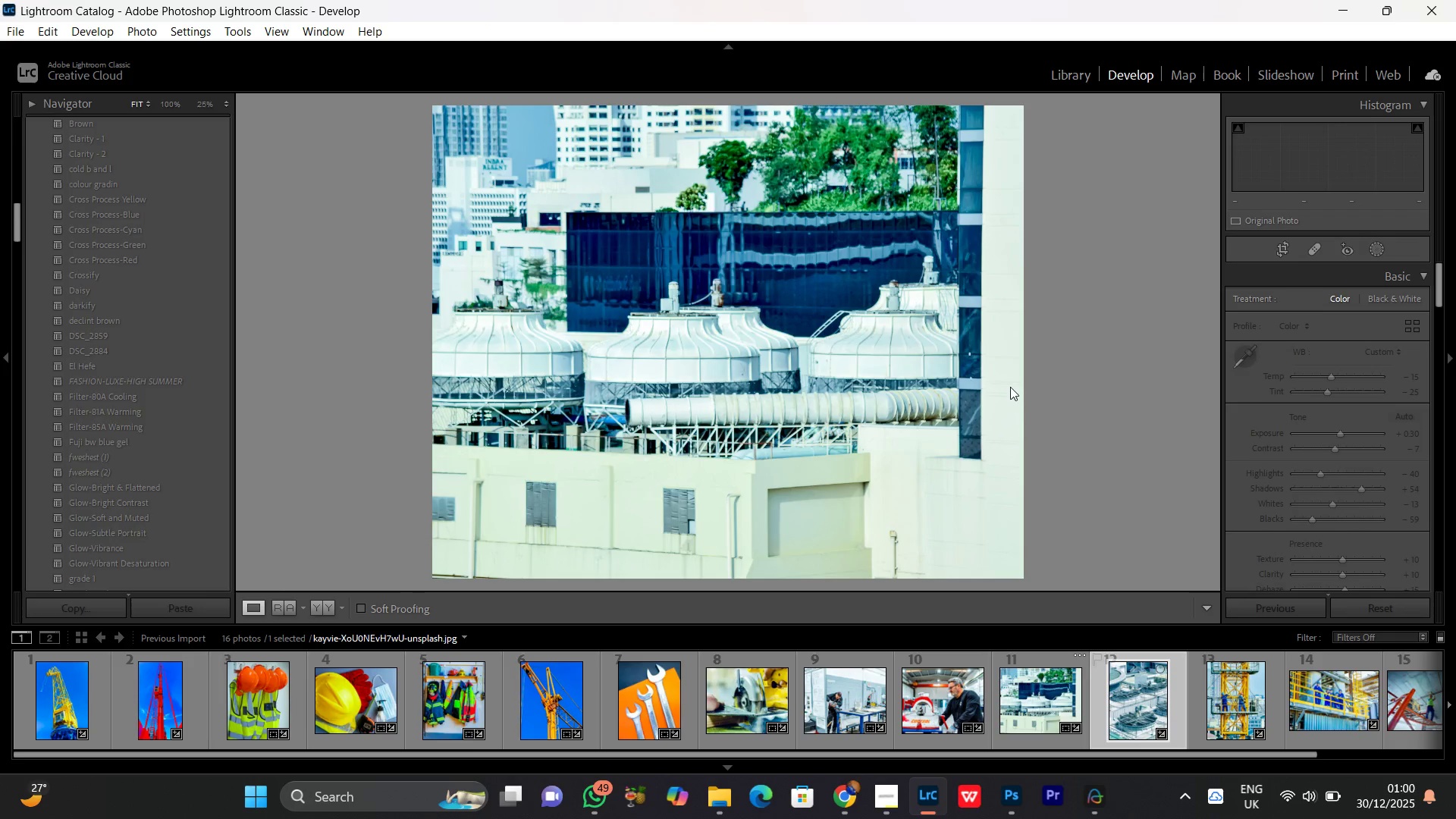 
left_click([1285, 248])
 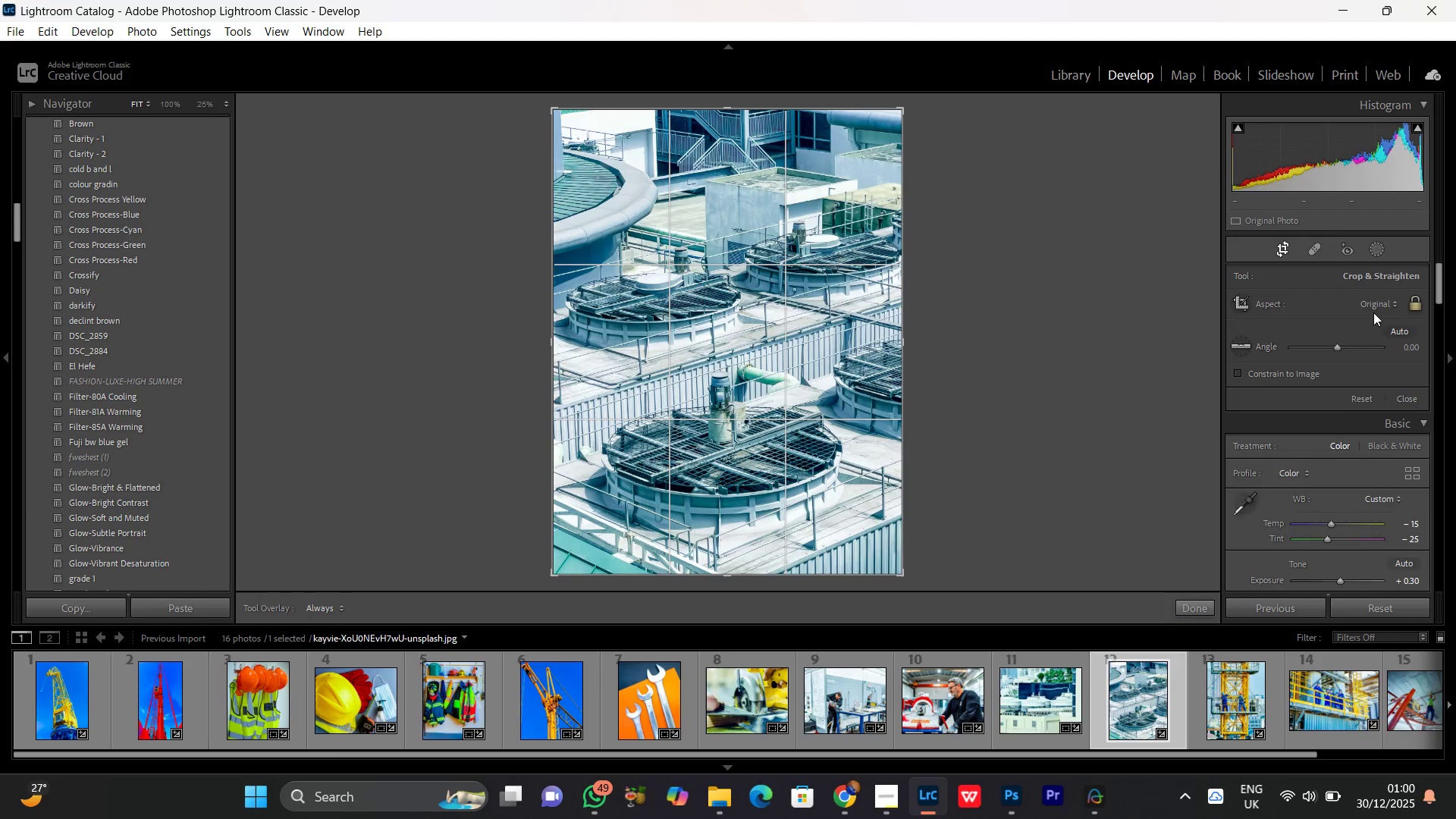 
left_click([1373, 310])
 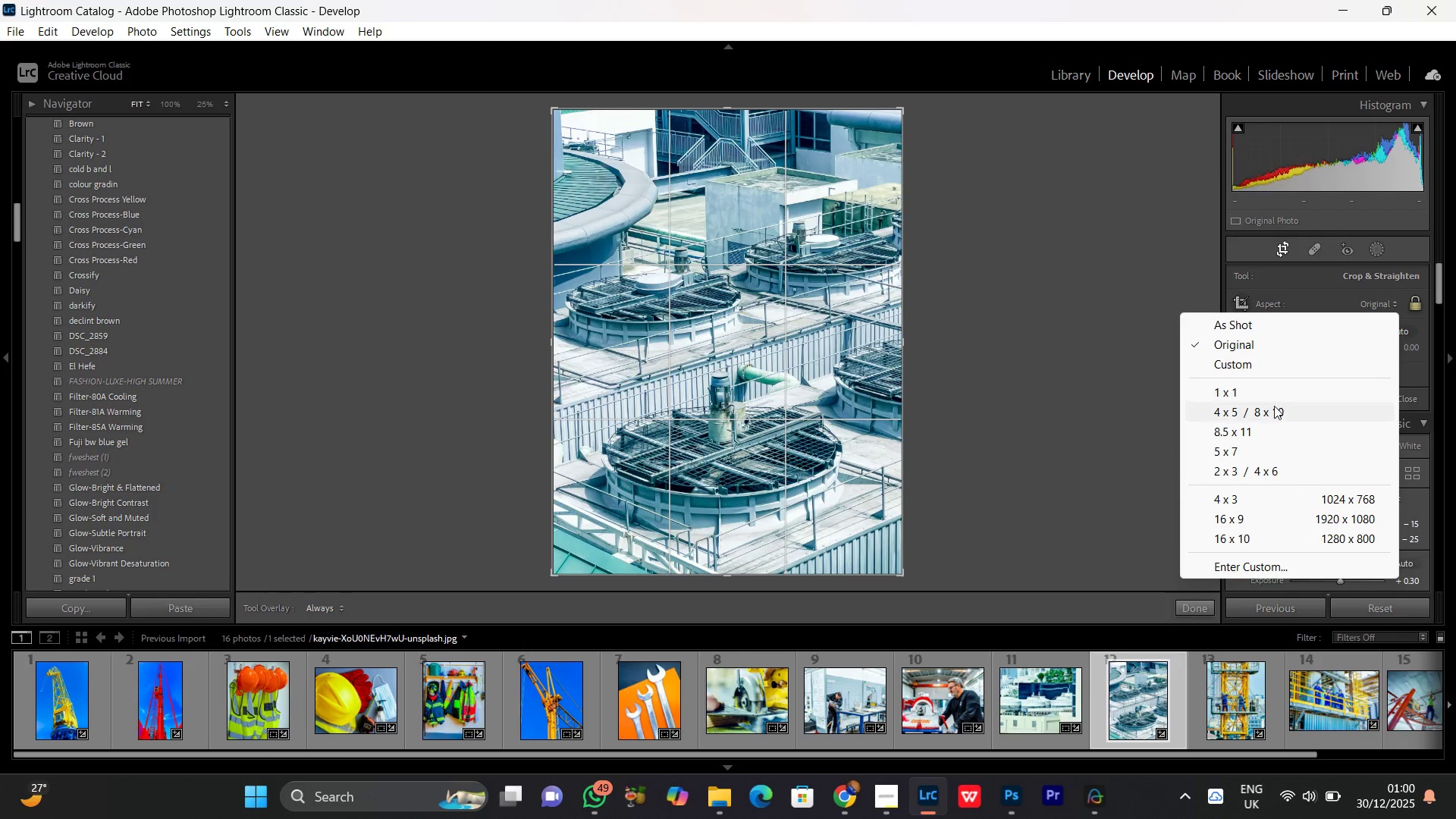 
left_click([1269, 408])
 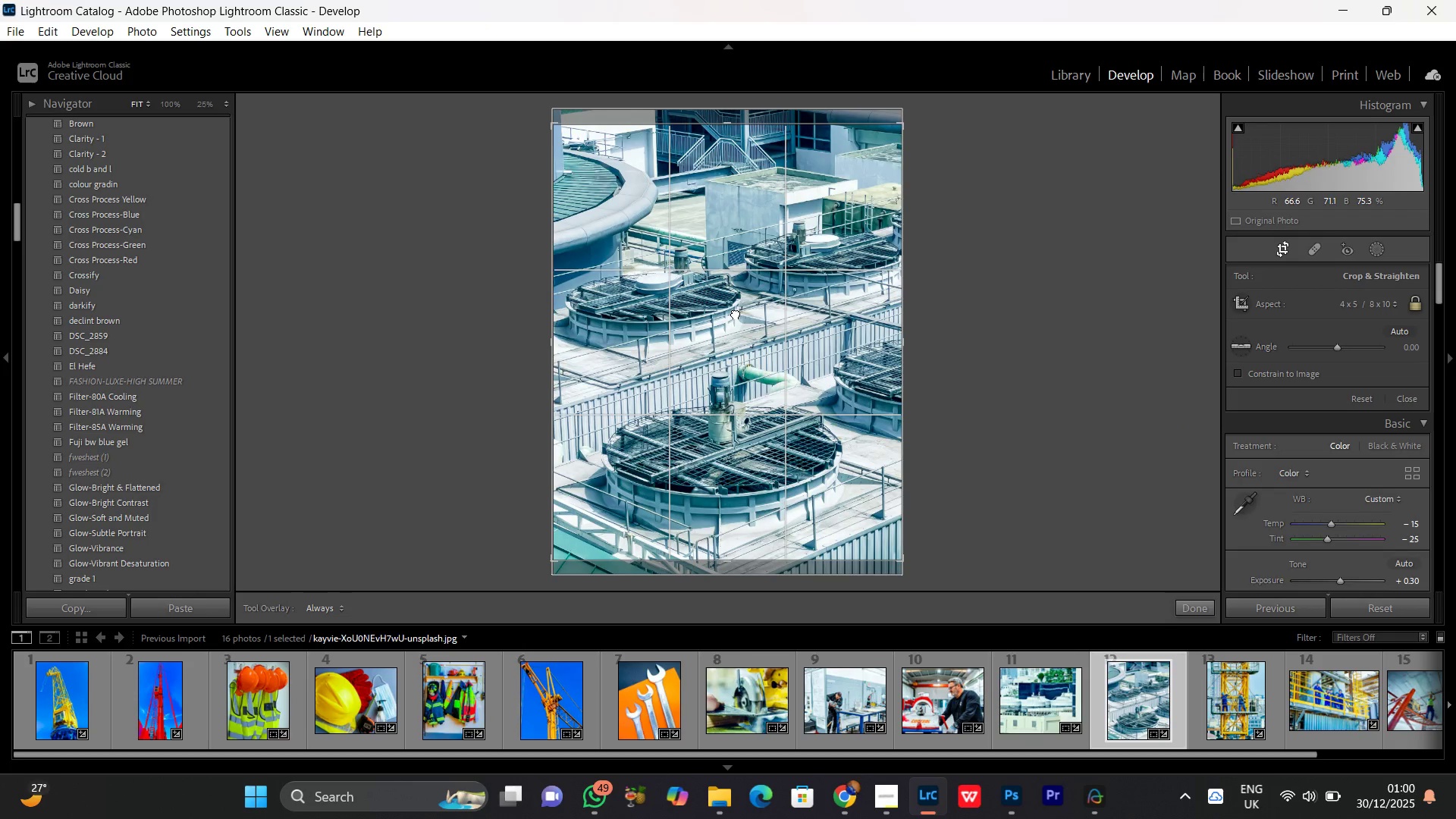 
double_click([736, 313])
 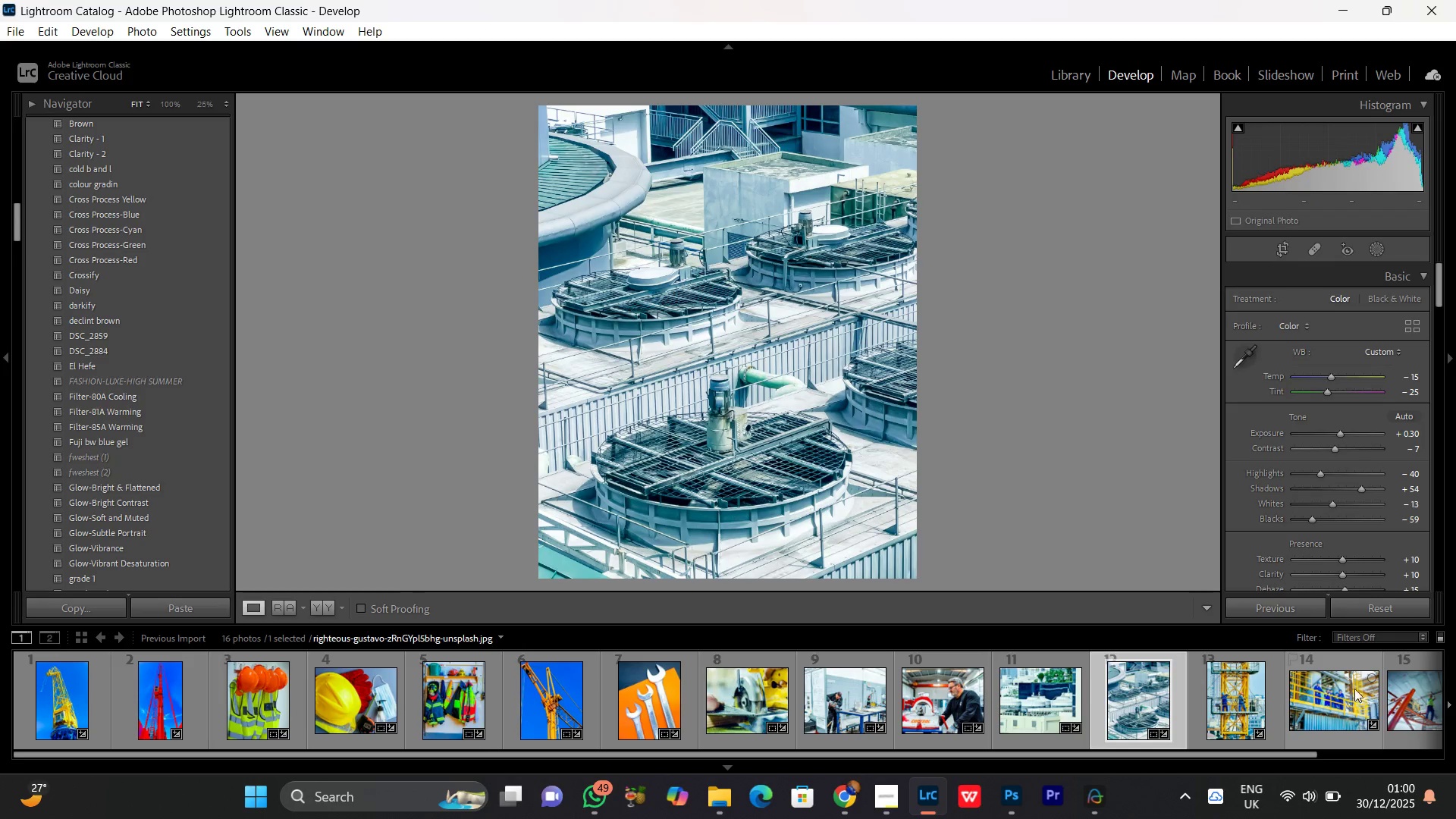 
left_click([1204, 692])
 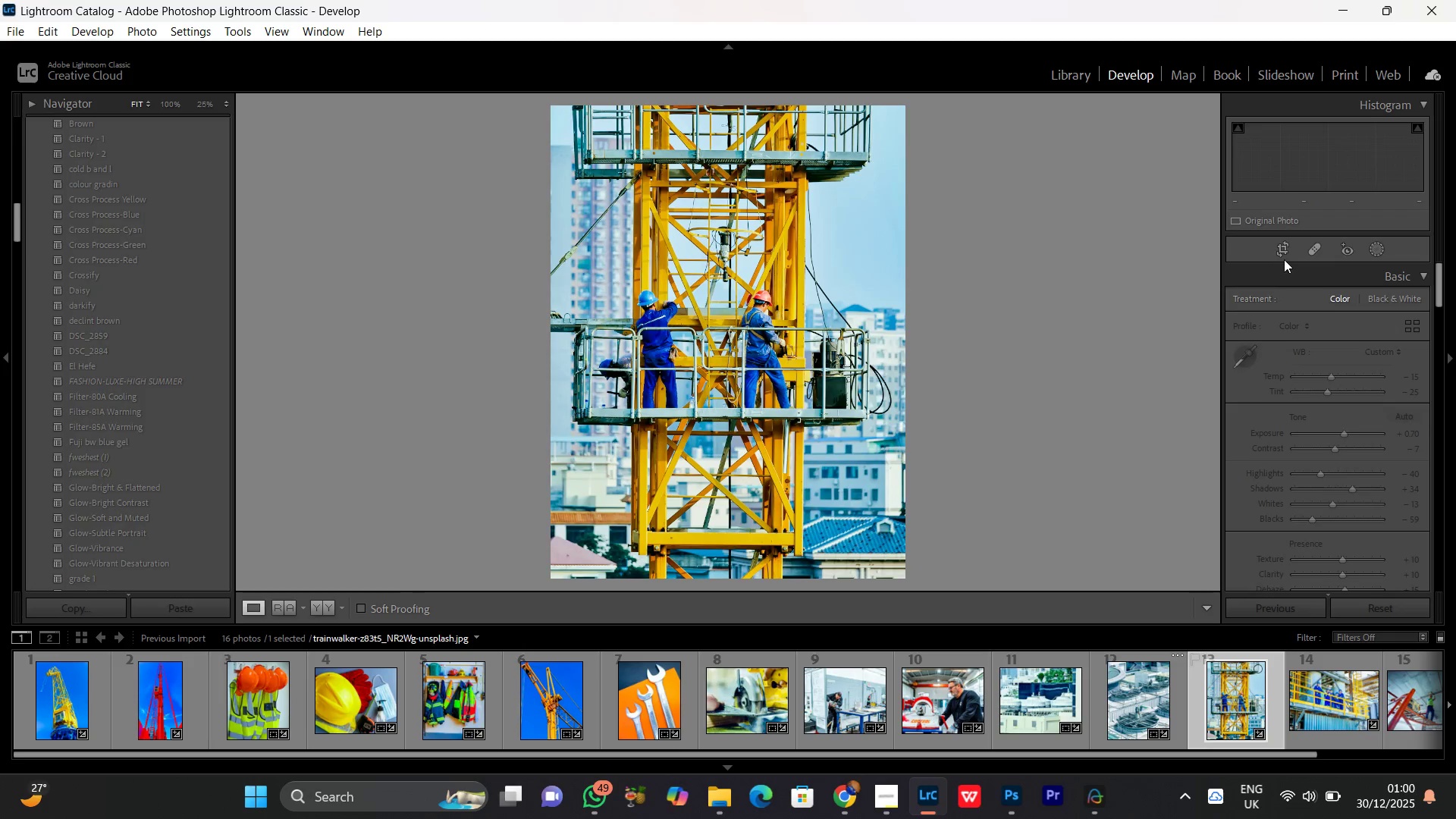 
left_click([1284, 249])
 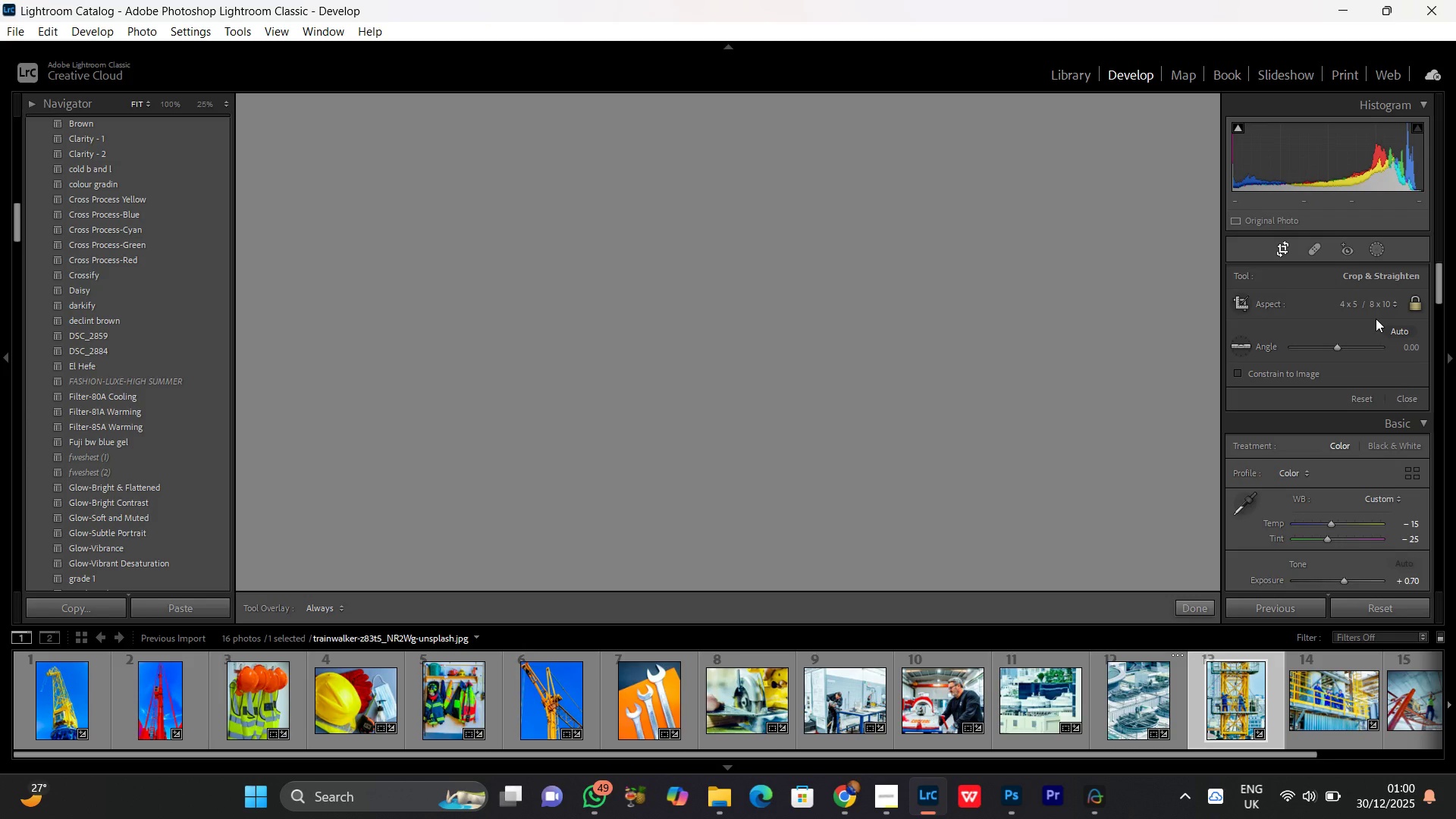 
left_click([1385, 307])
 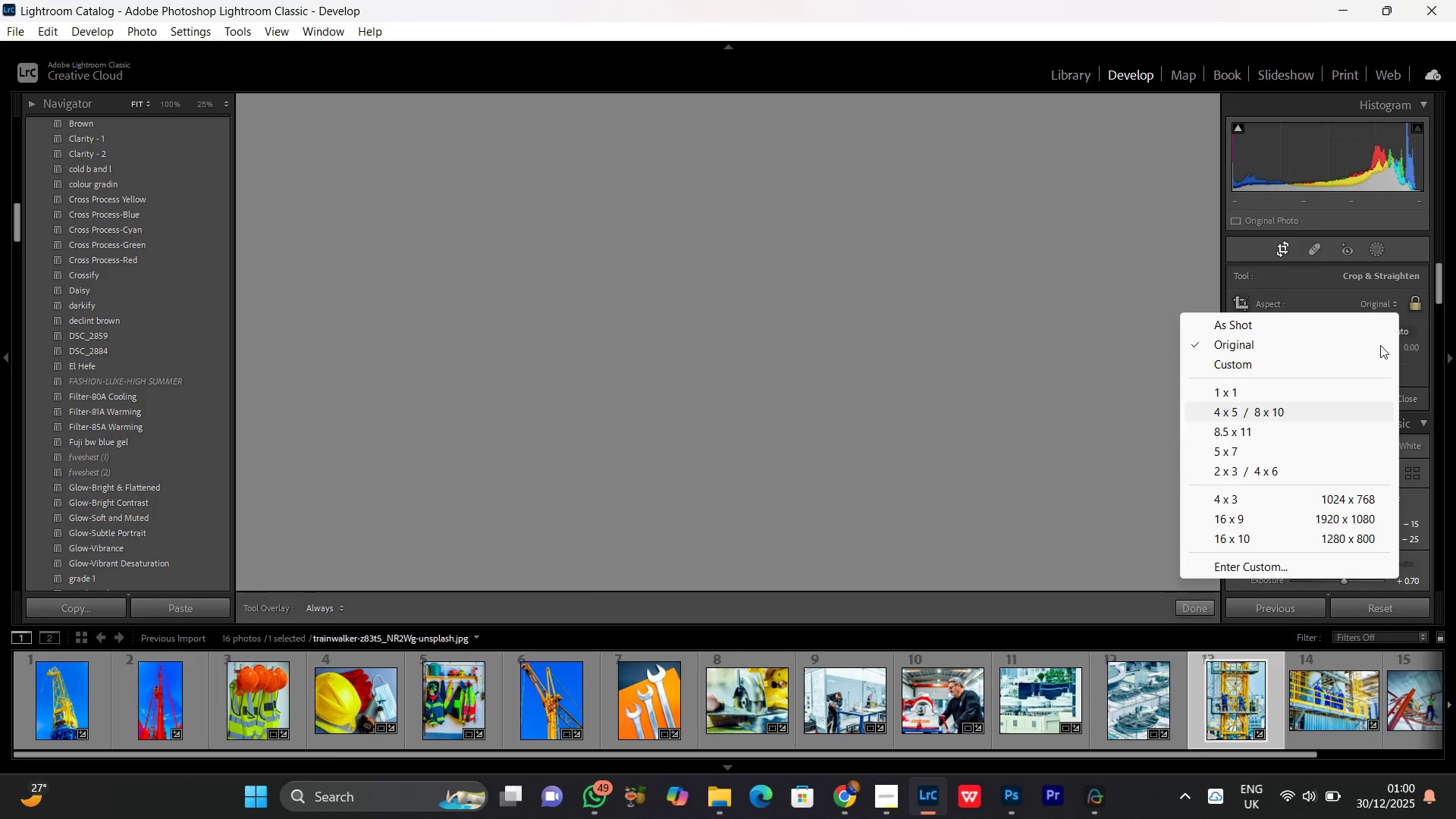 
left_click([1280, 412])
 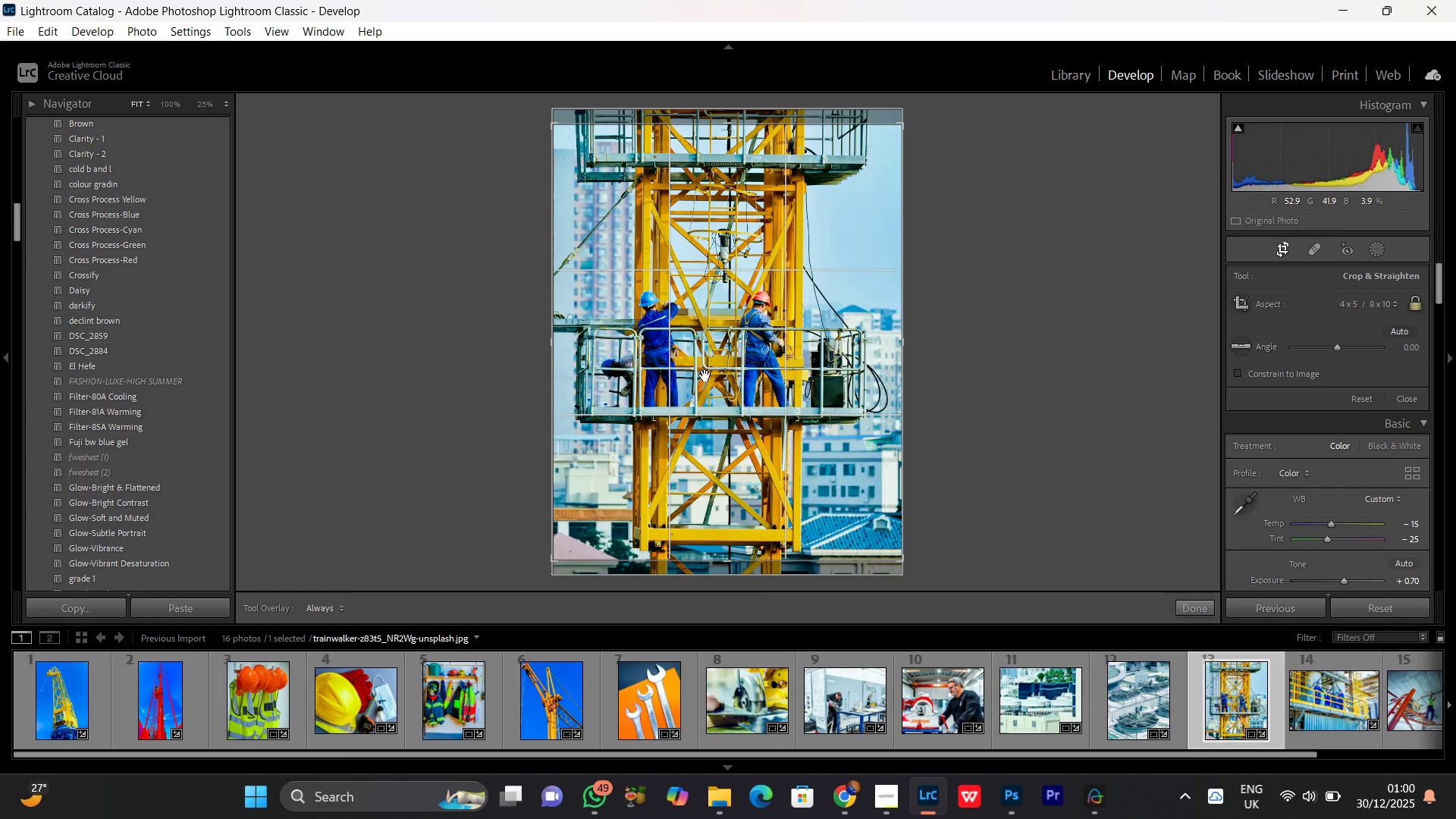 
double_click([705, 375])
 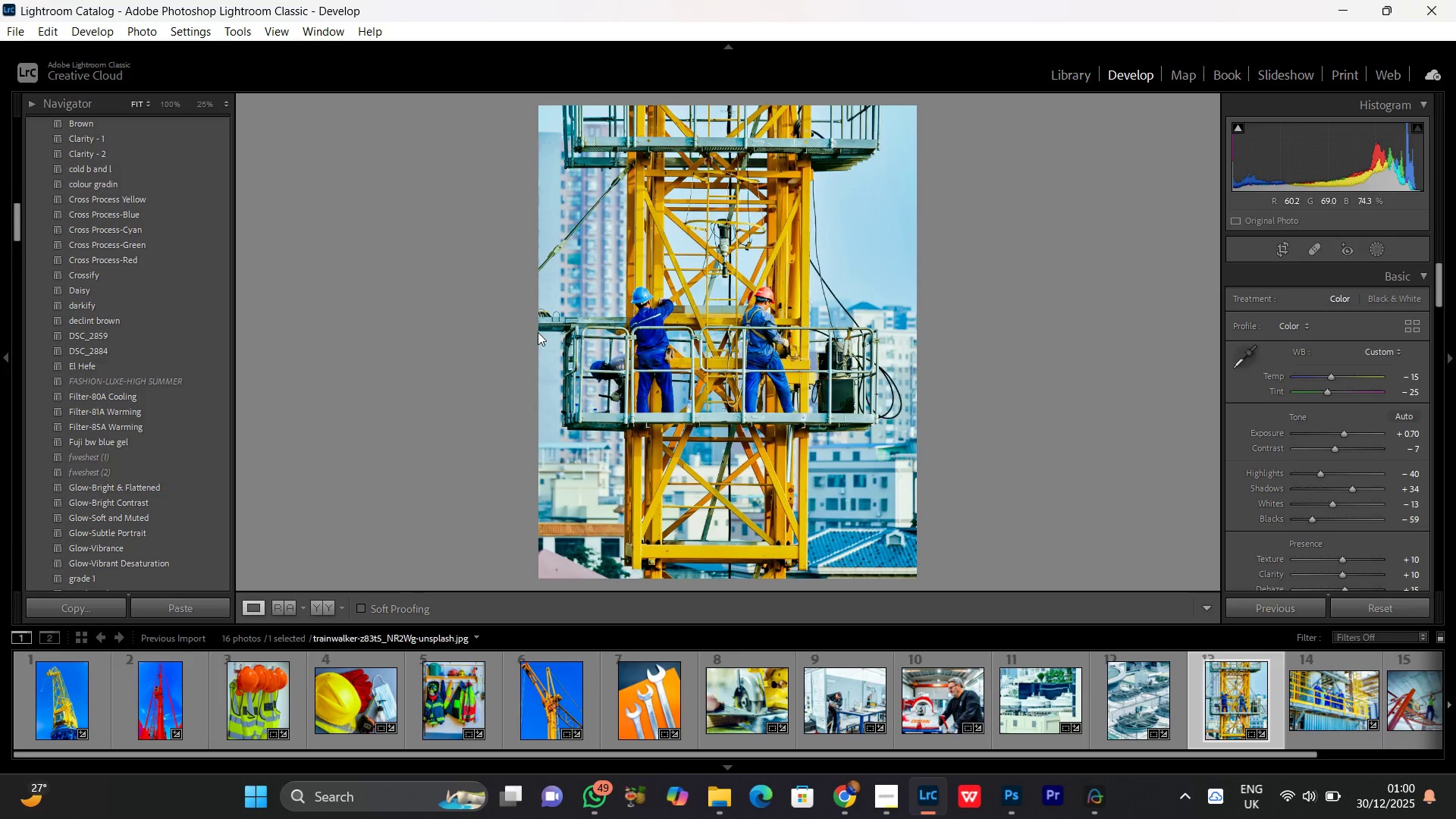 
left_click([1332, 712])
 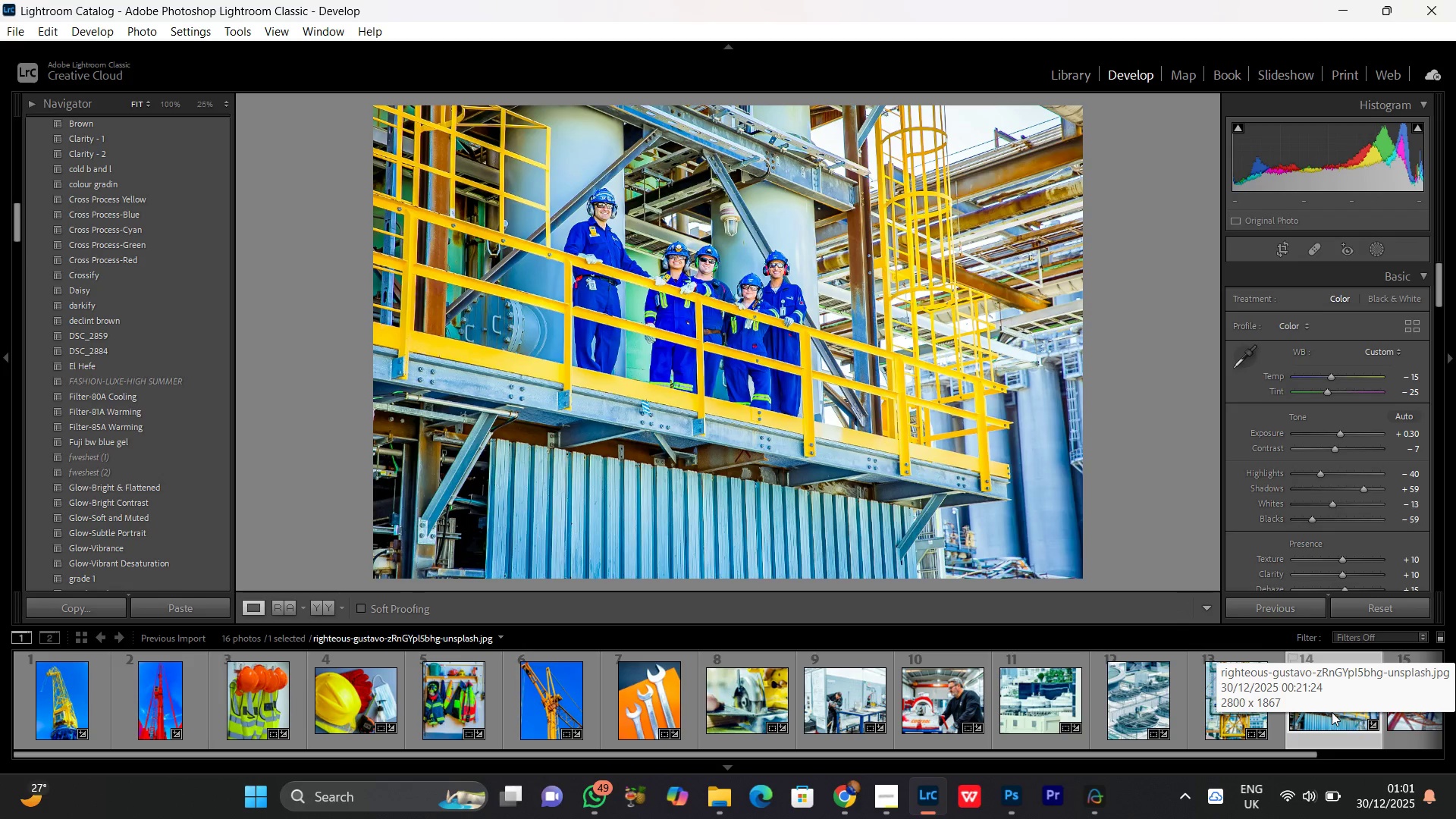 
wait(9.67)
 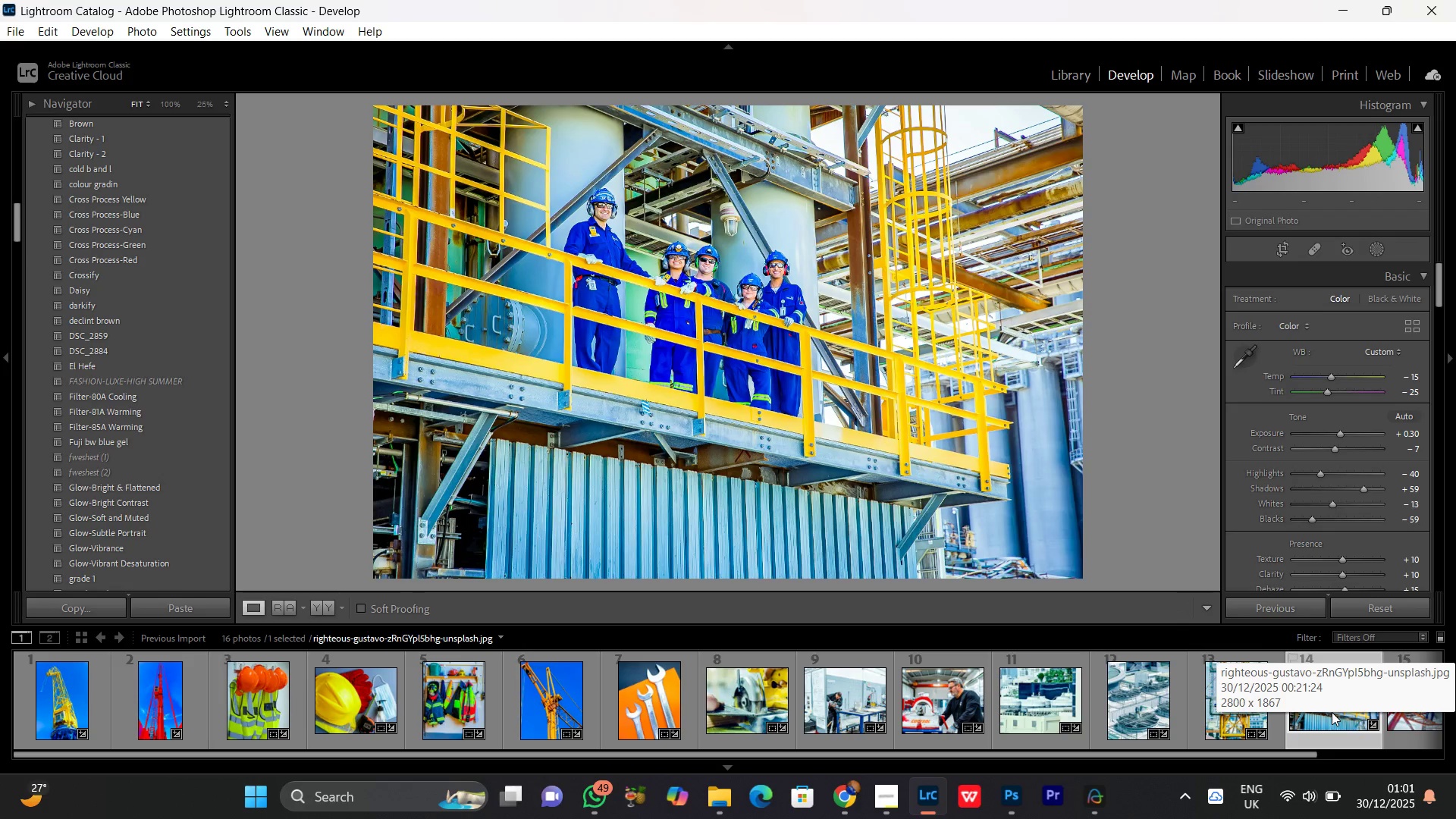 
left_click([944, 352])
 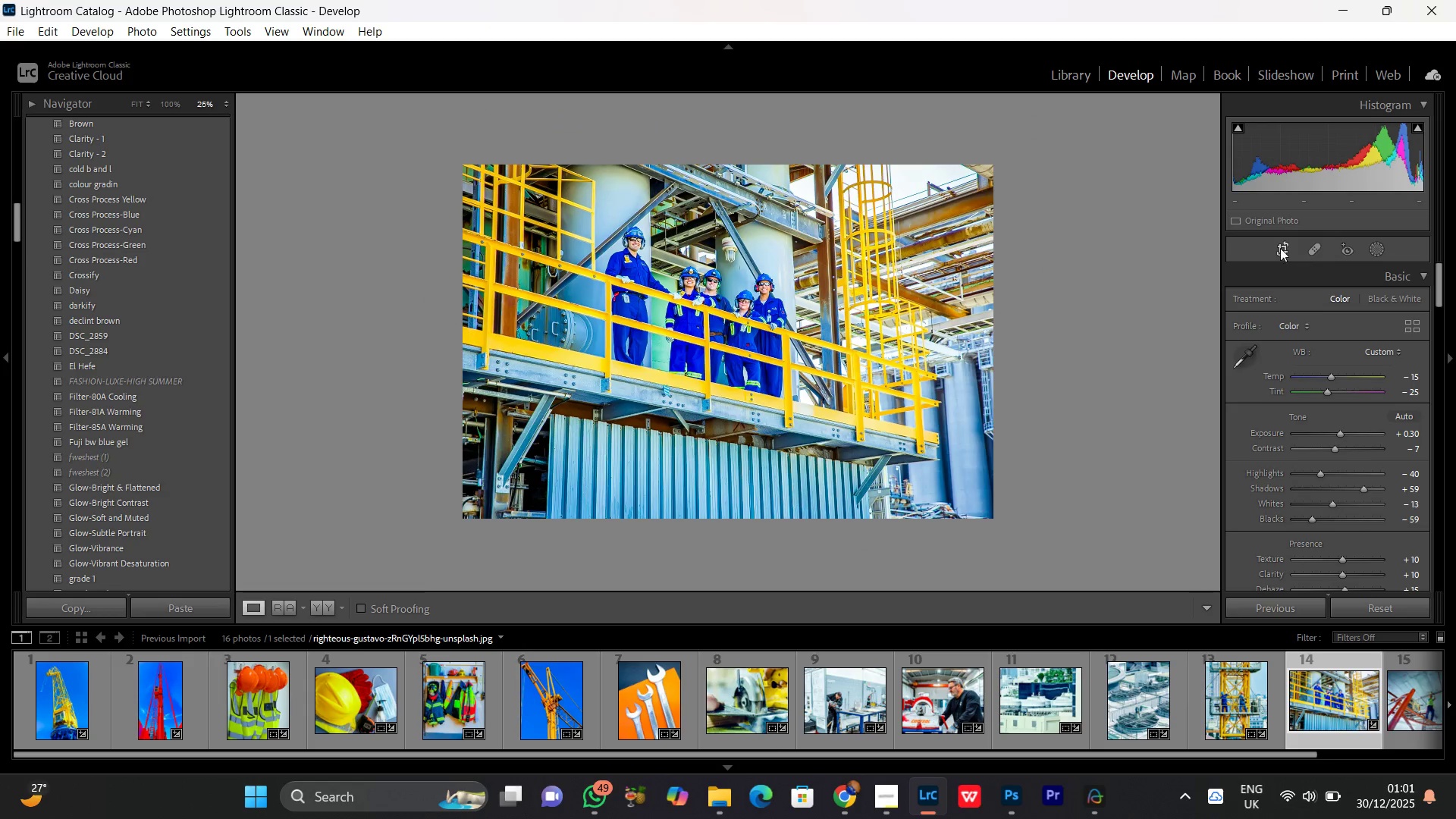 
left_click([1271, 241])
 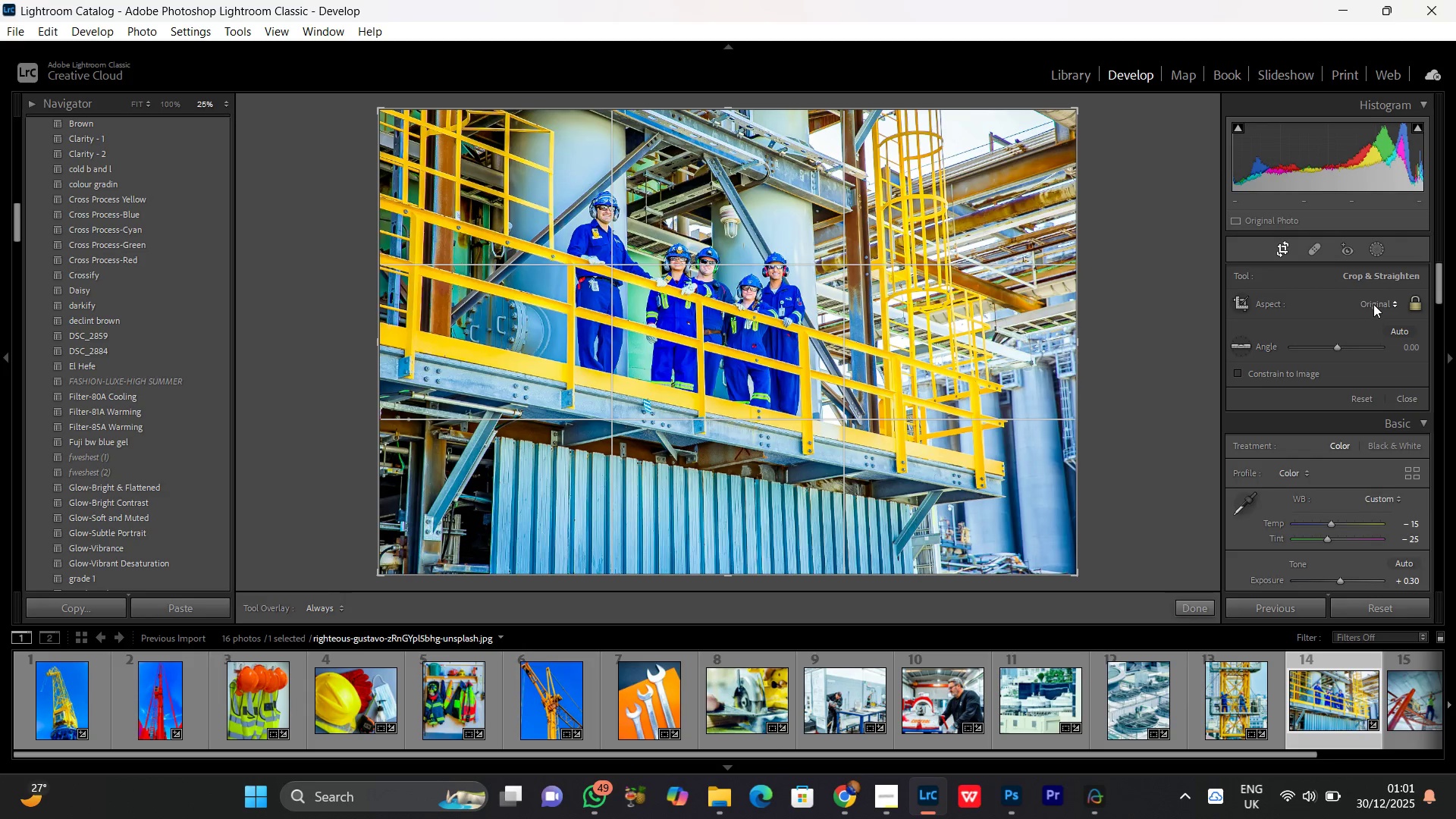 
left_click([1373, 298])
 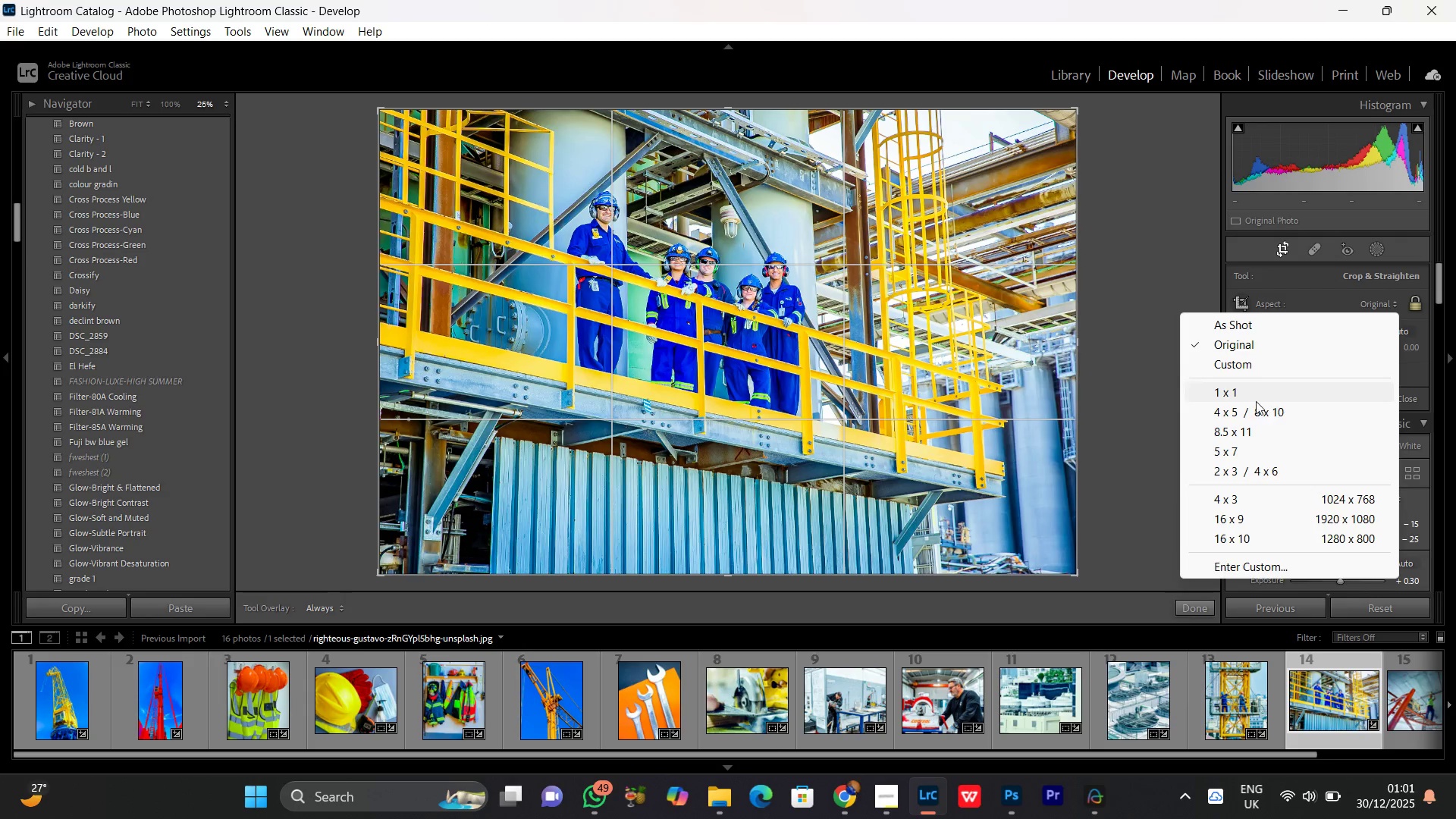 
left_click([1249, 407])
 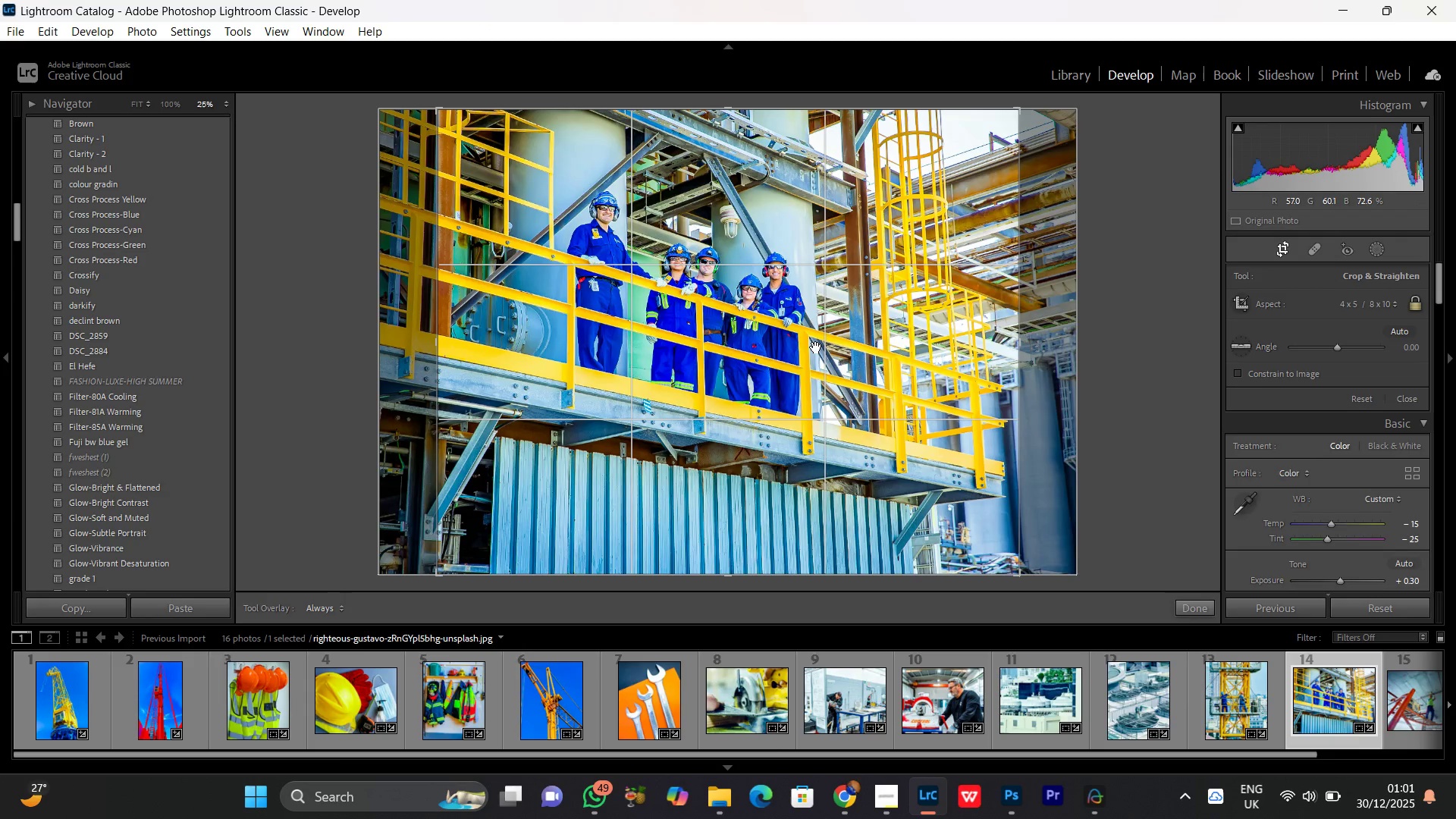 
double_click([816, 347])
 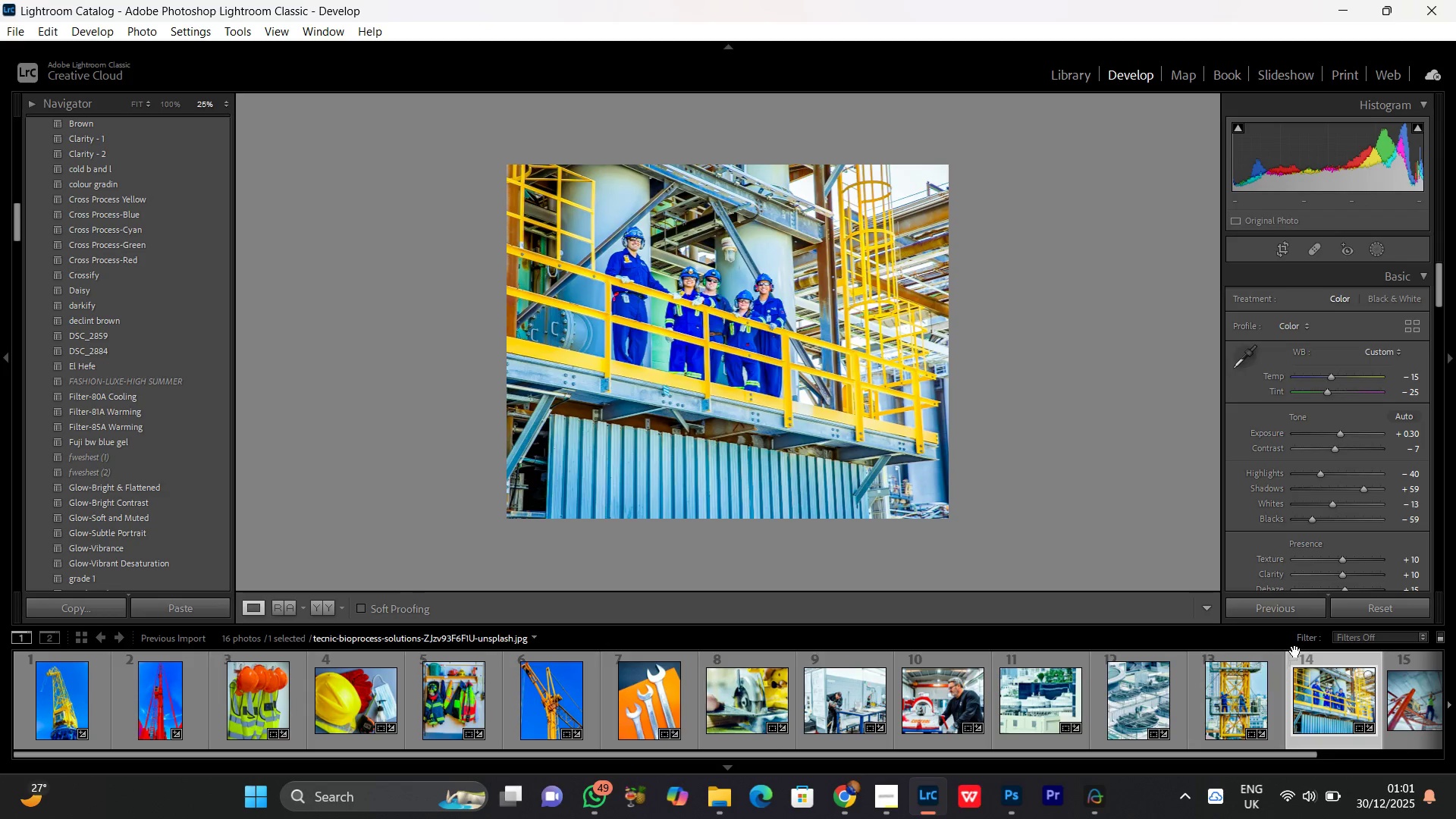 
scroll: coordinate [1298, 651], scroll_direction: down, amount: 4.0
 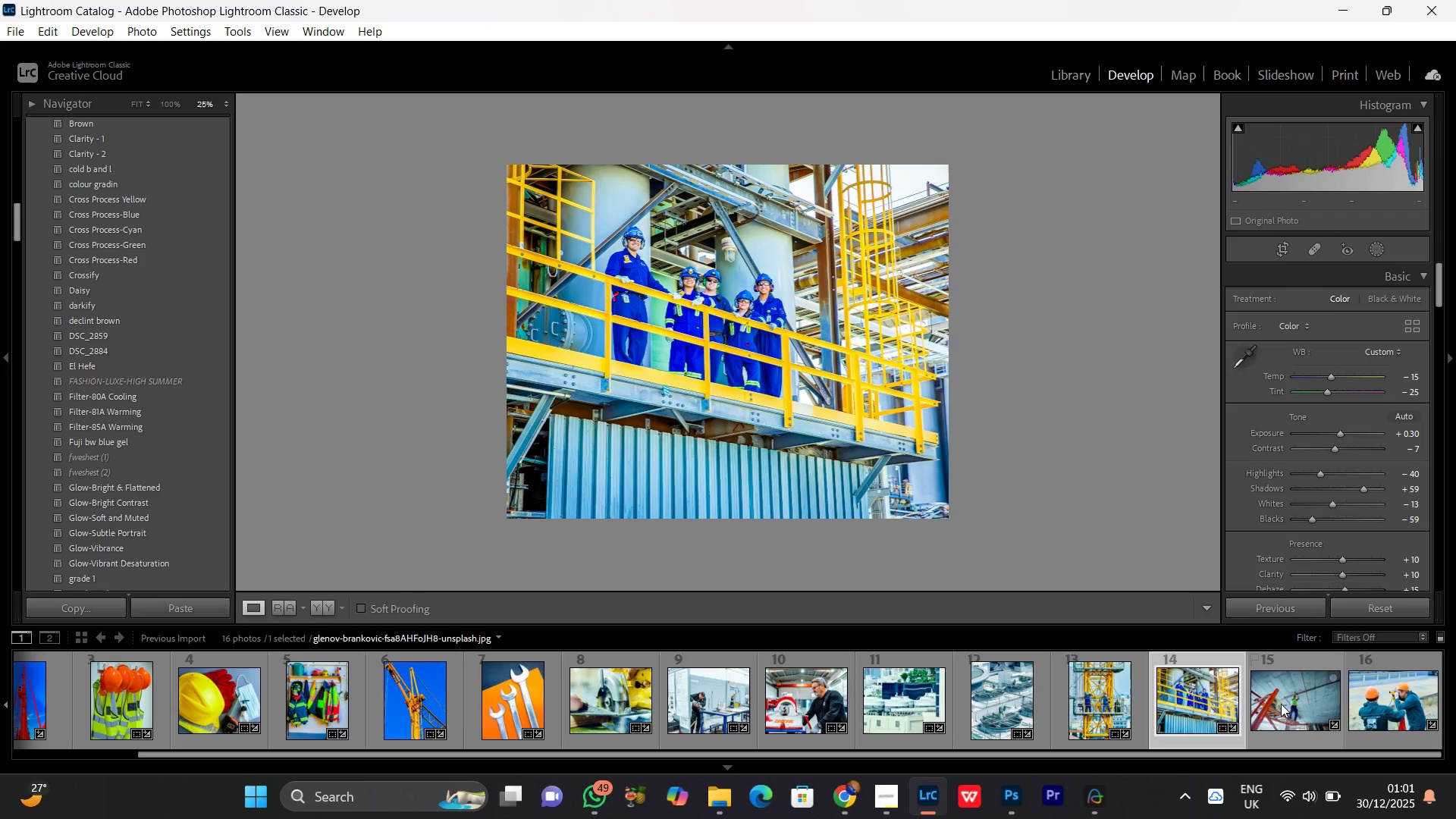 
left_click([1281, 704])
 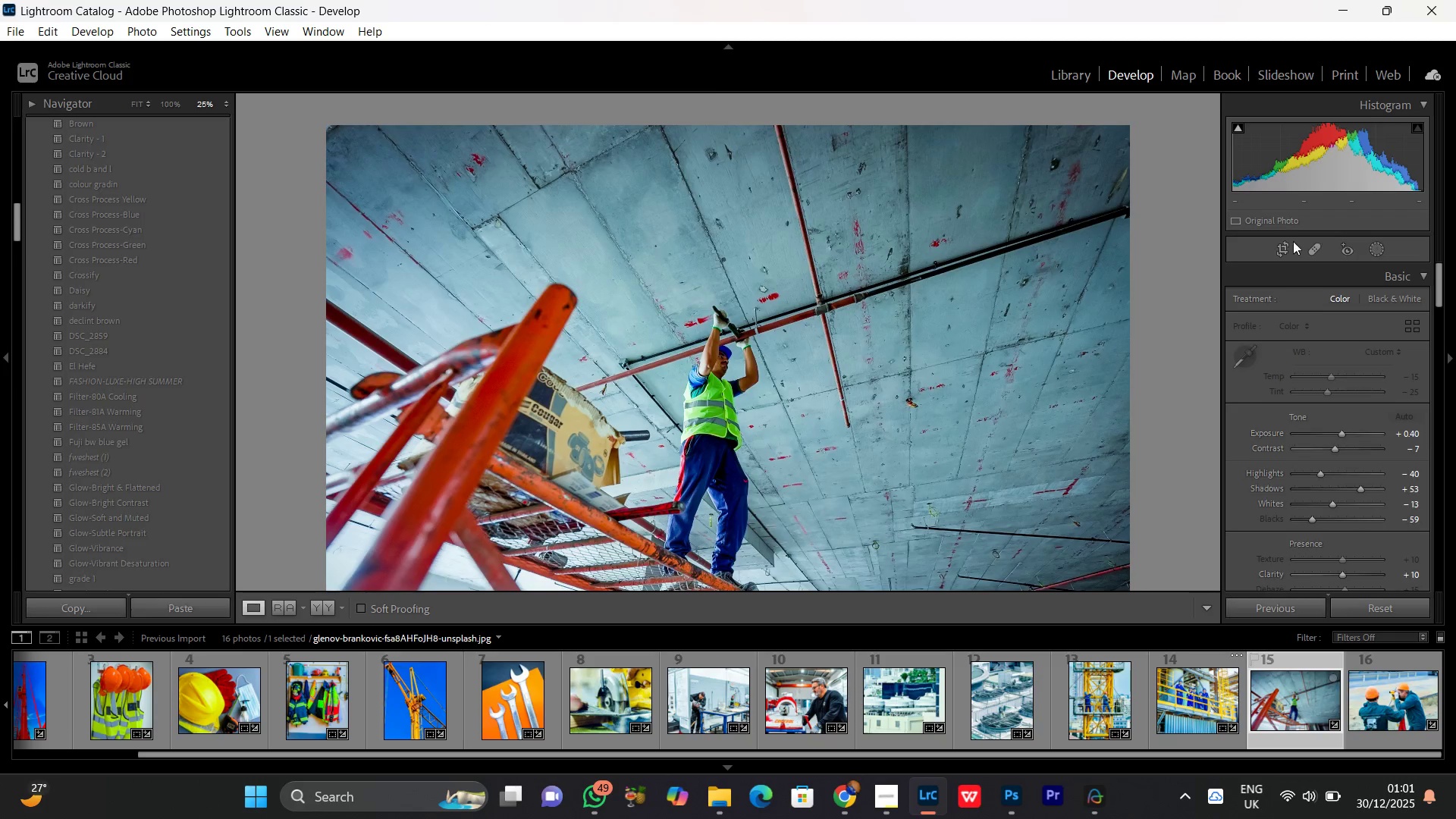 
left_click([1285, 249])
 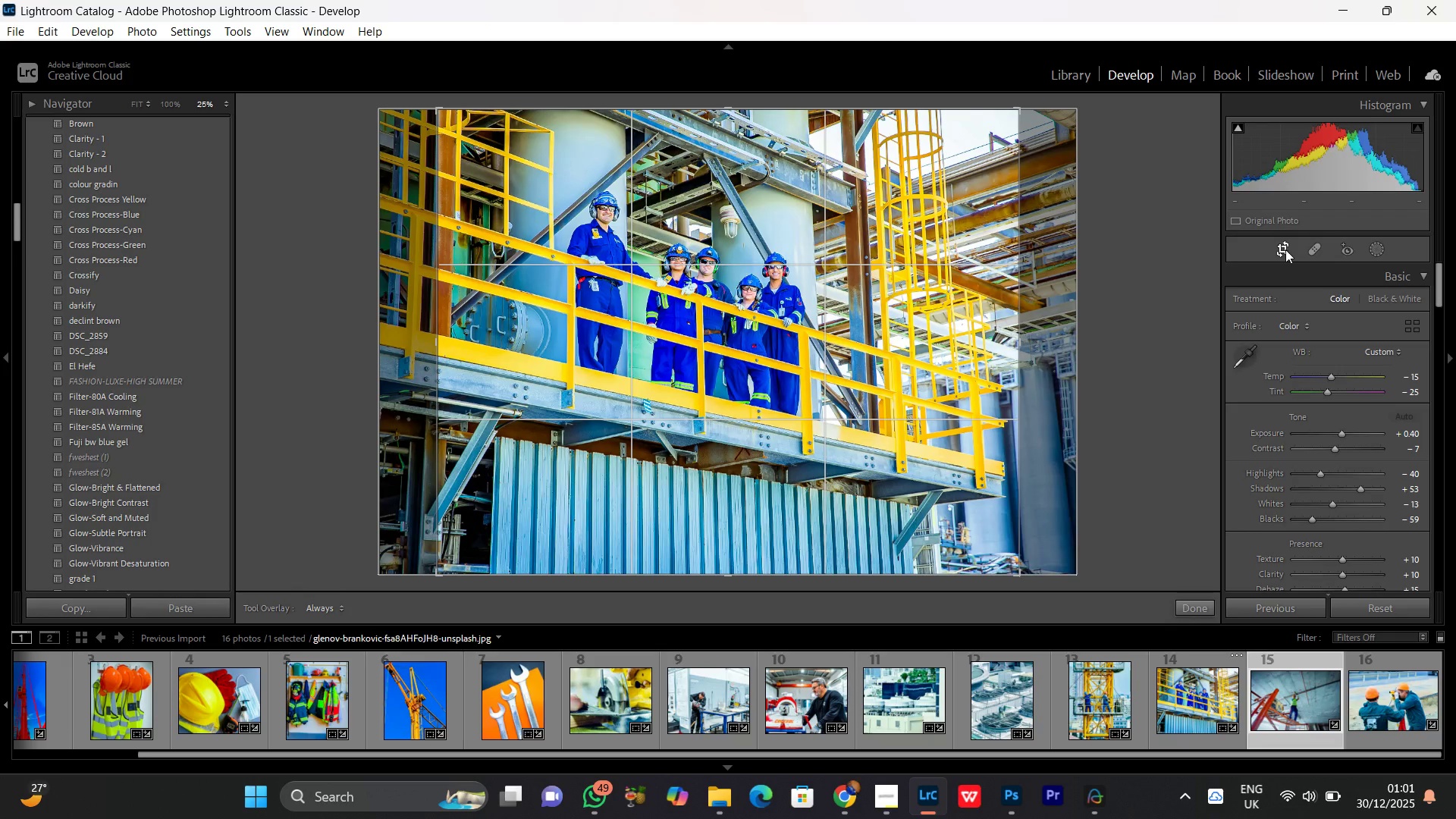 
left_click([1383, 300])
 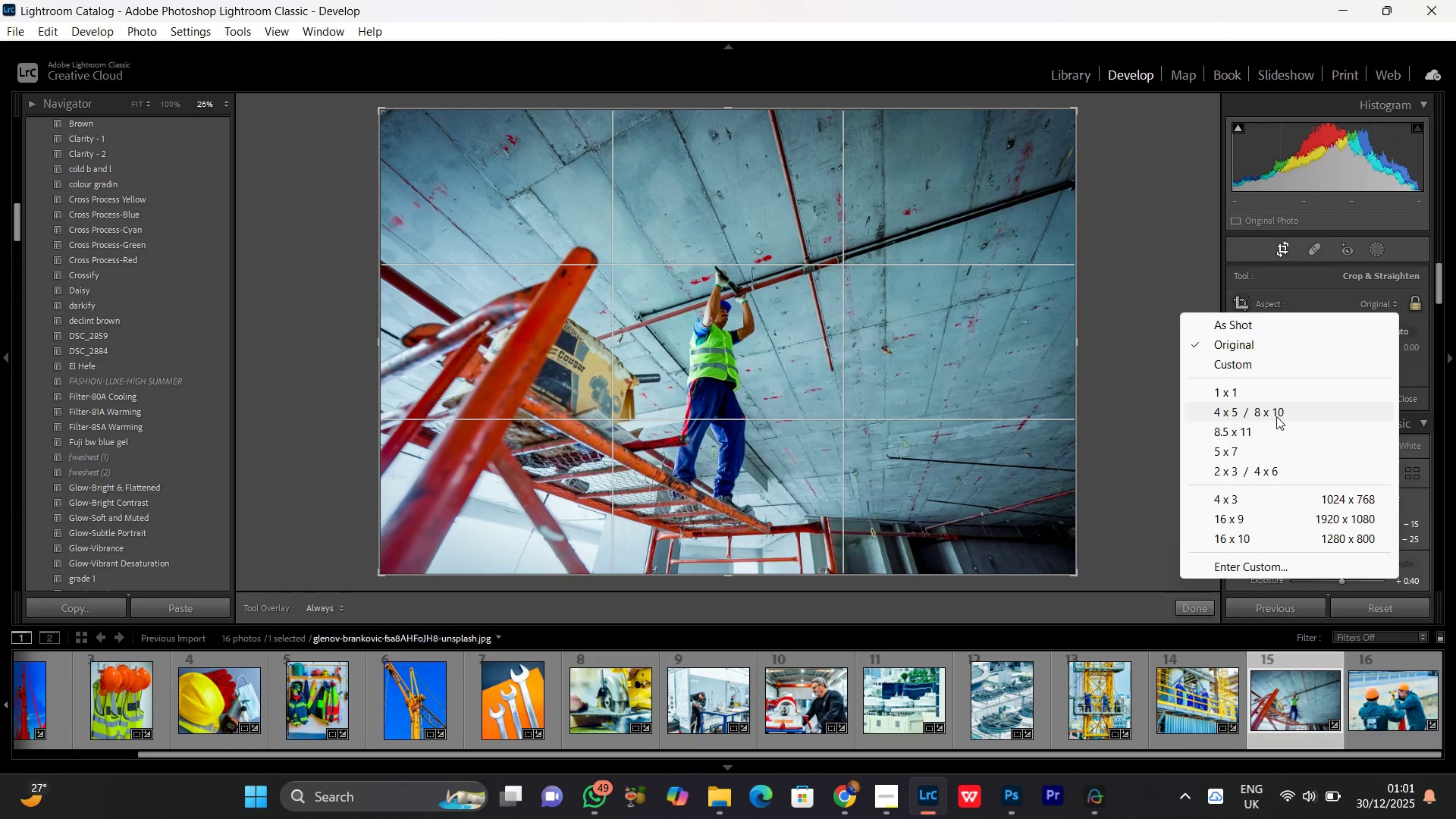 
left_click([1276, 416])
 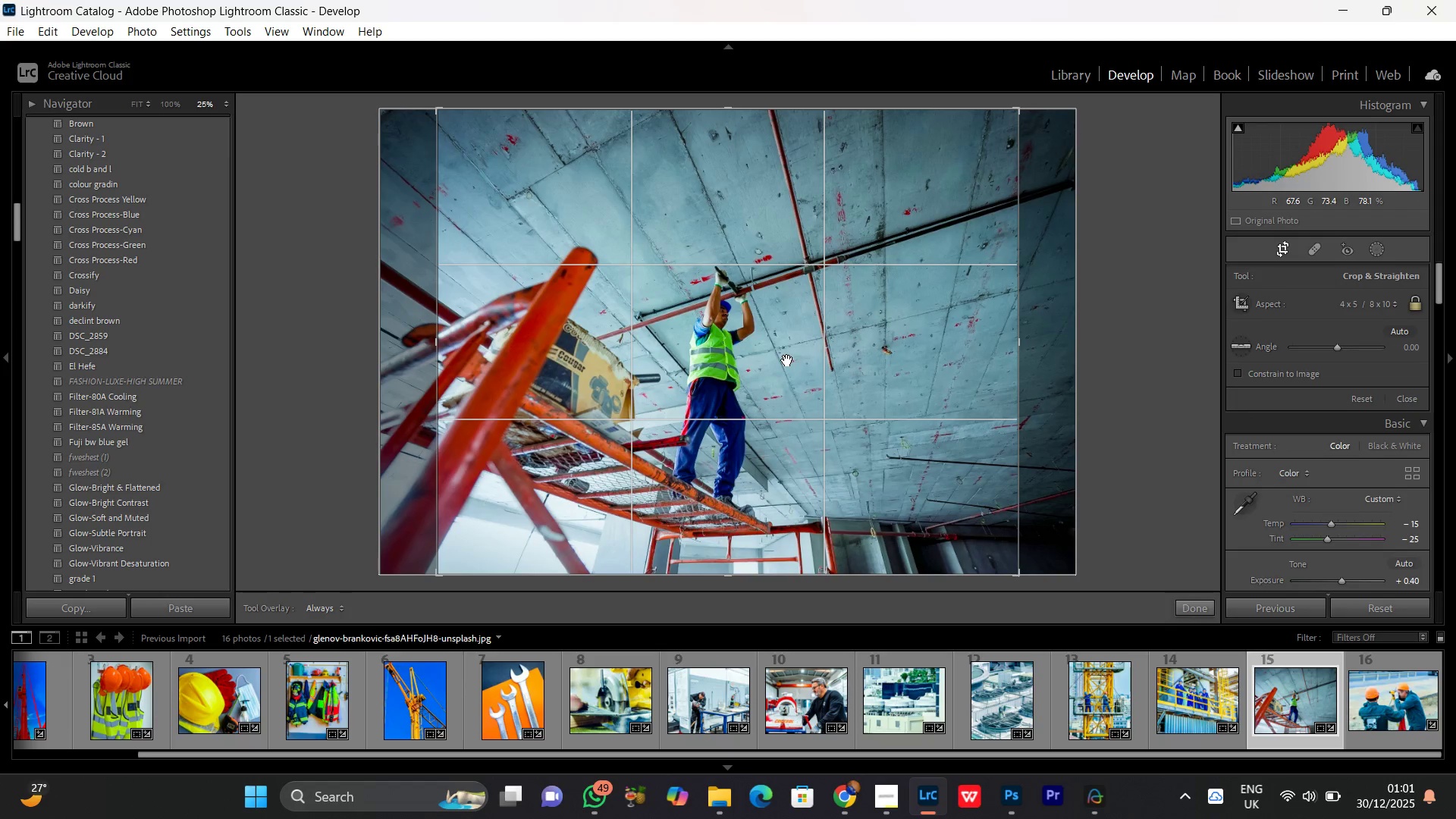 
left_click([787, 360])
 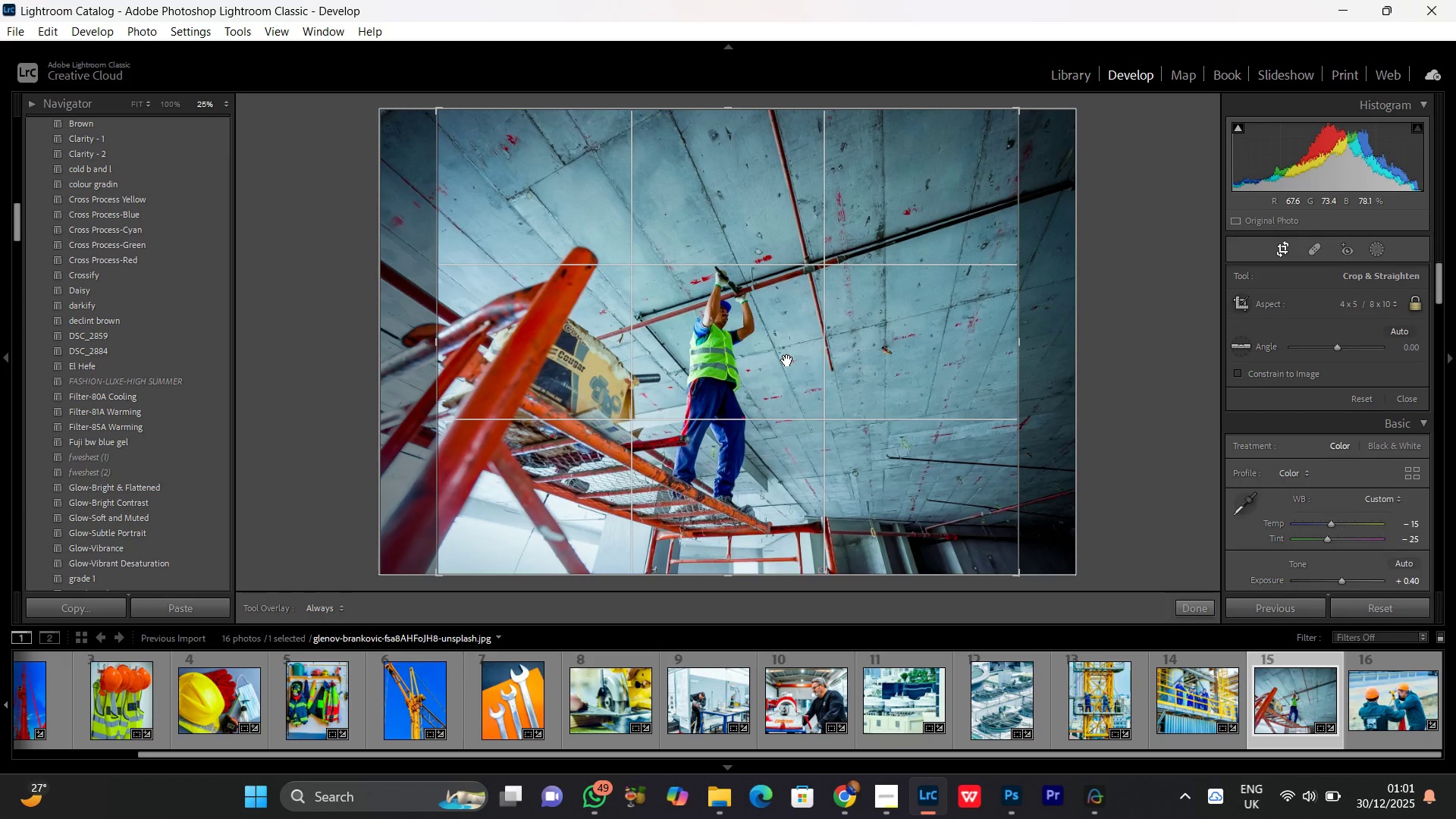 
double_click([787, 360])
 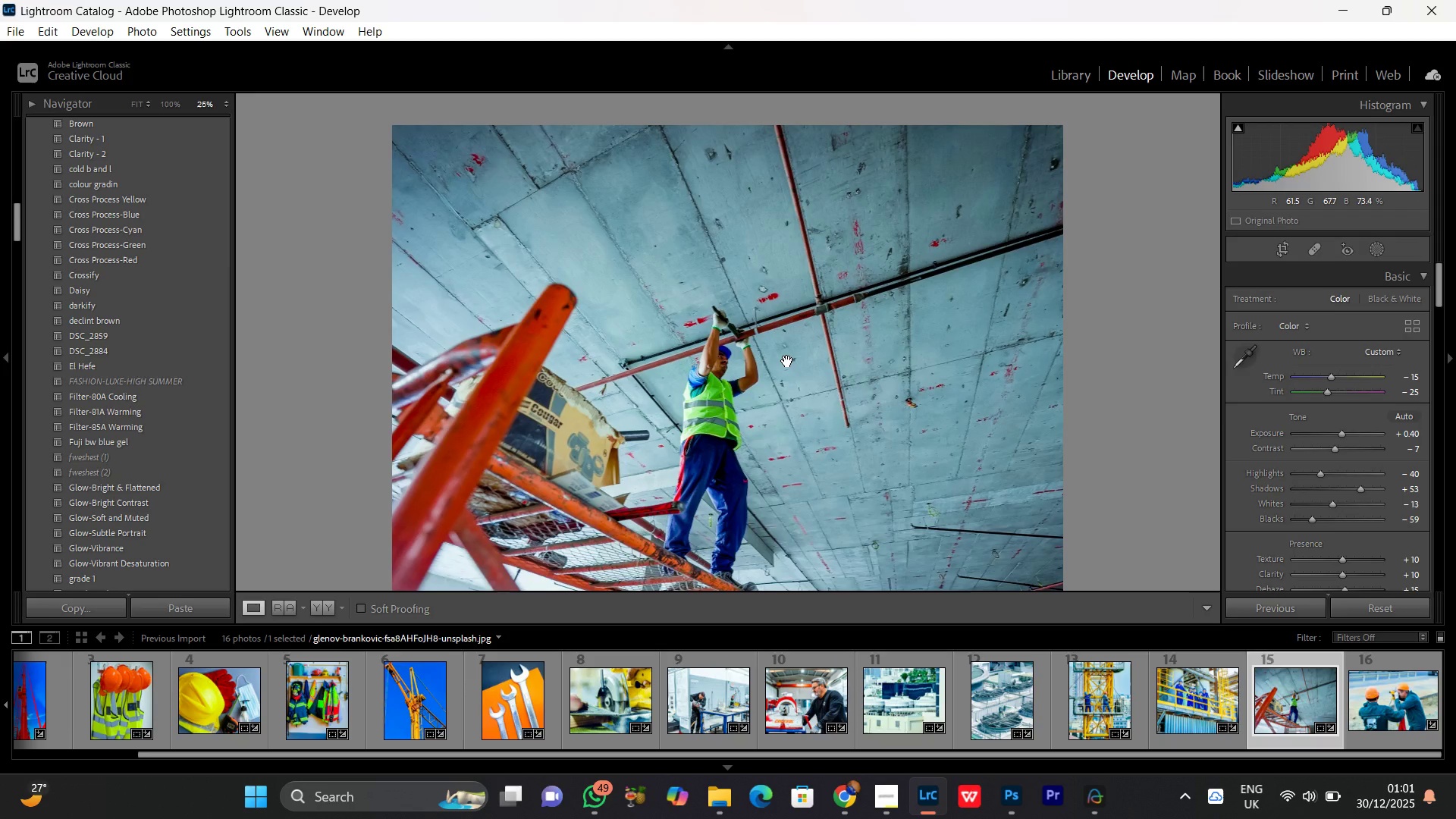 
hold_key(key=ArrowRight, duration=0.36)
 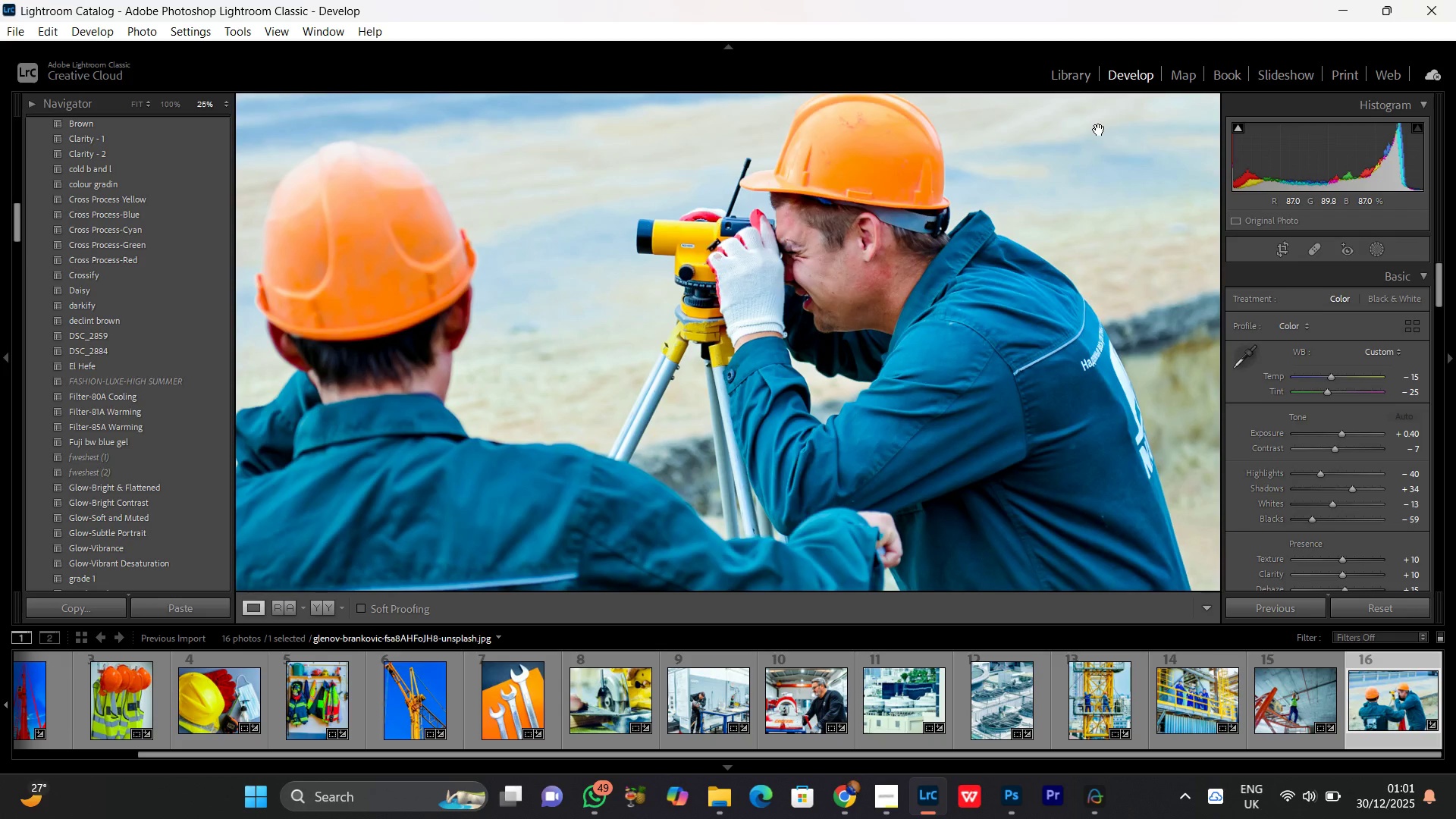 
wait(6.08)
 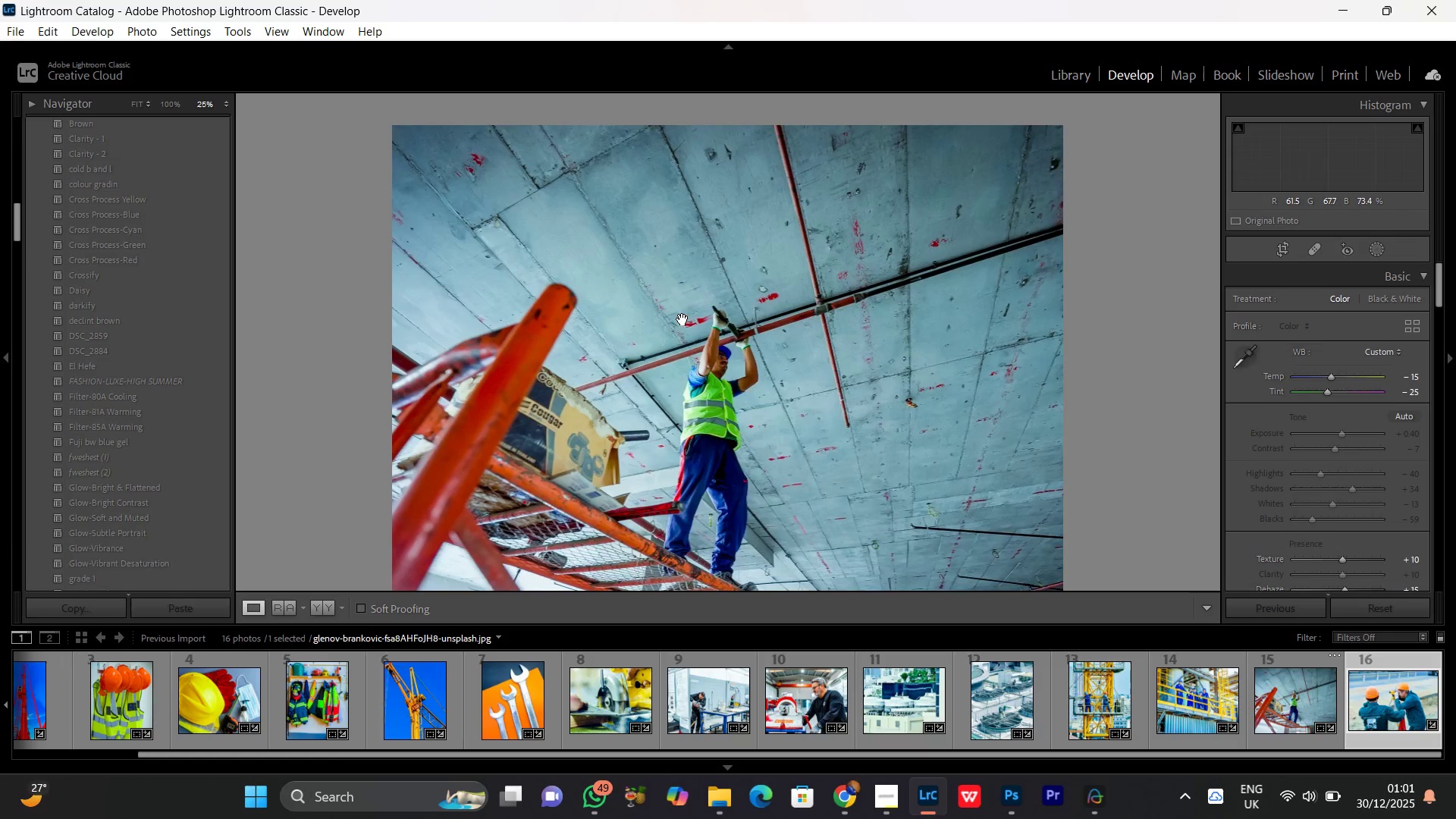 
left_click([1278, 246])
 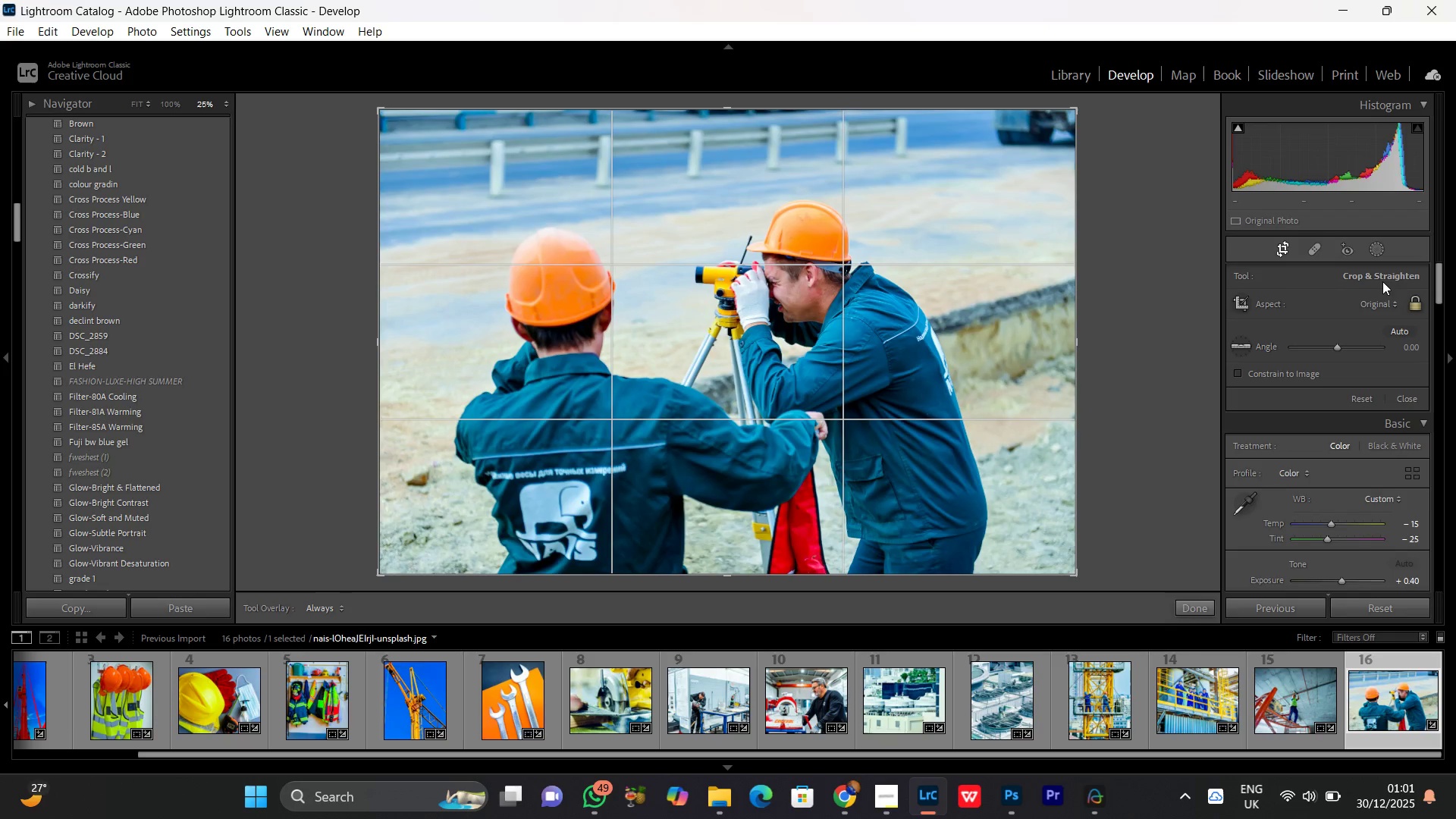 
left_click([1373, 306])
 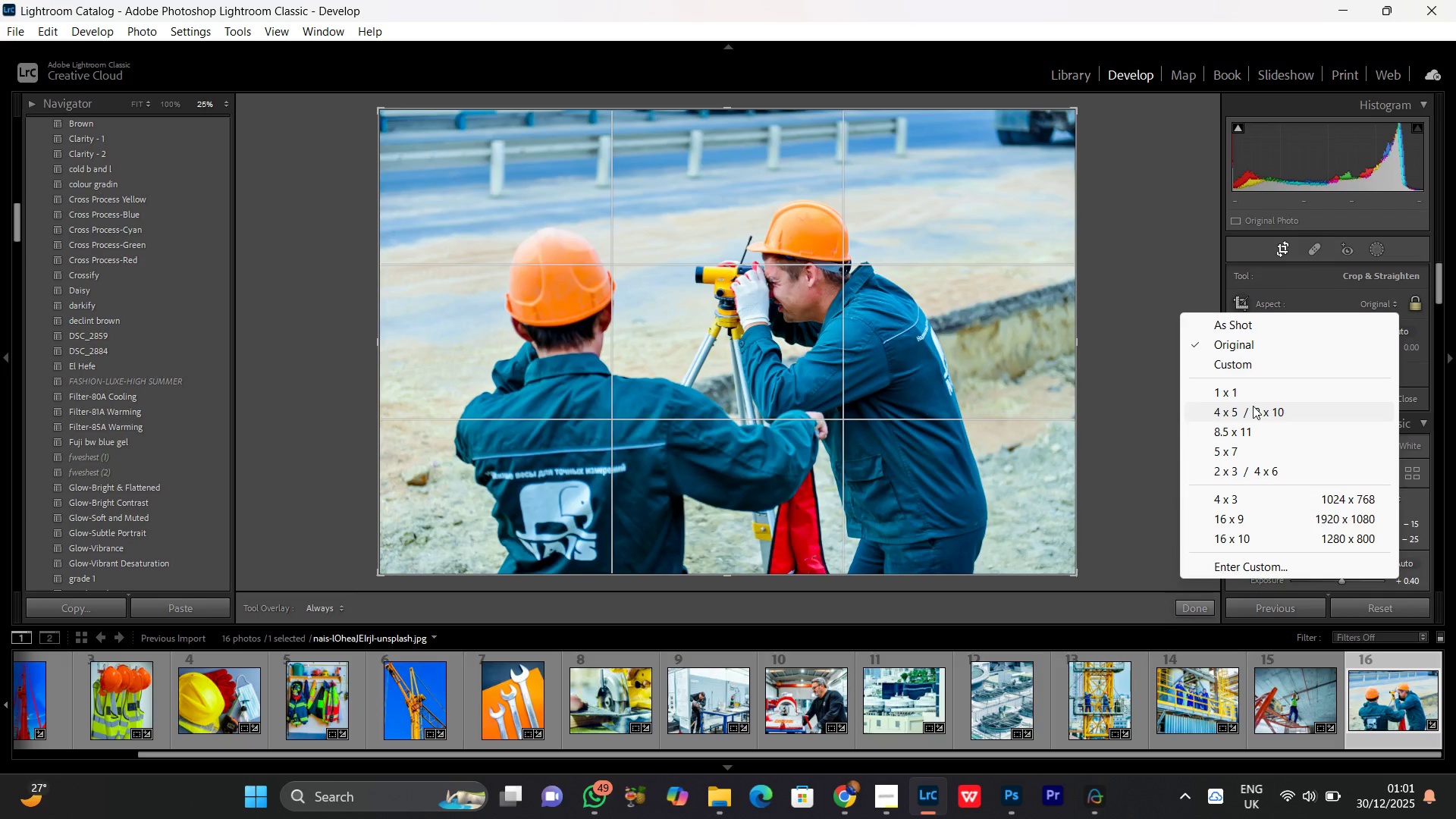 
left_click([1253, 406])
 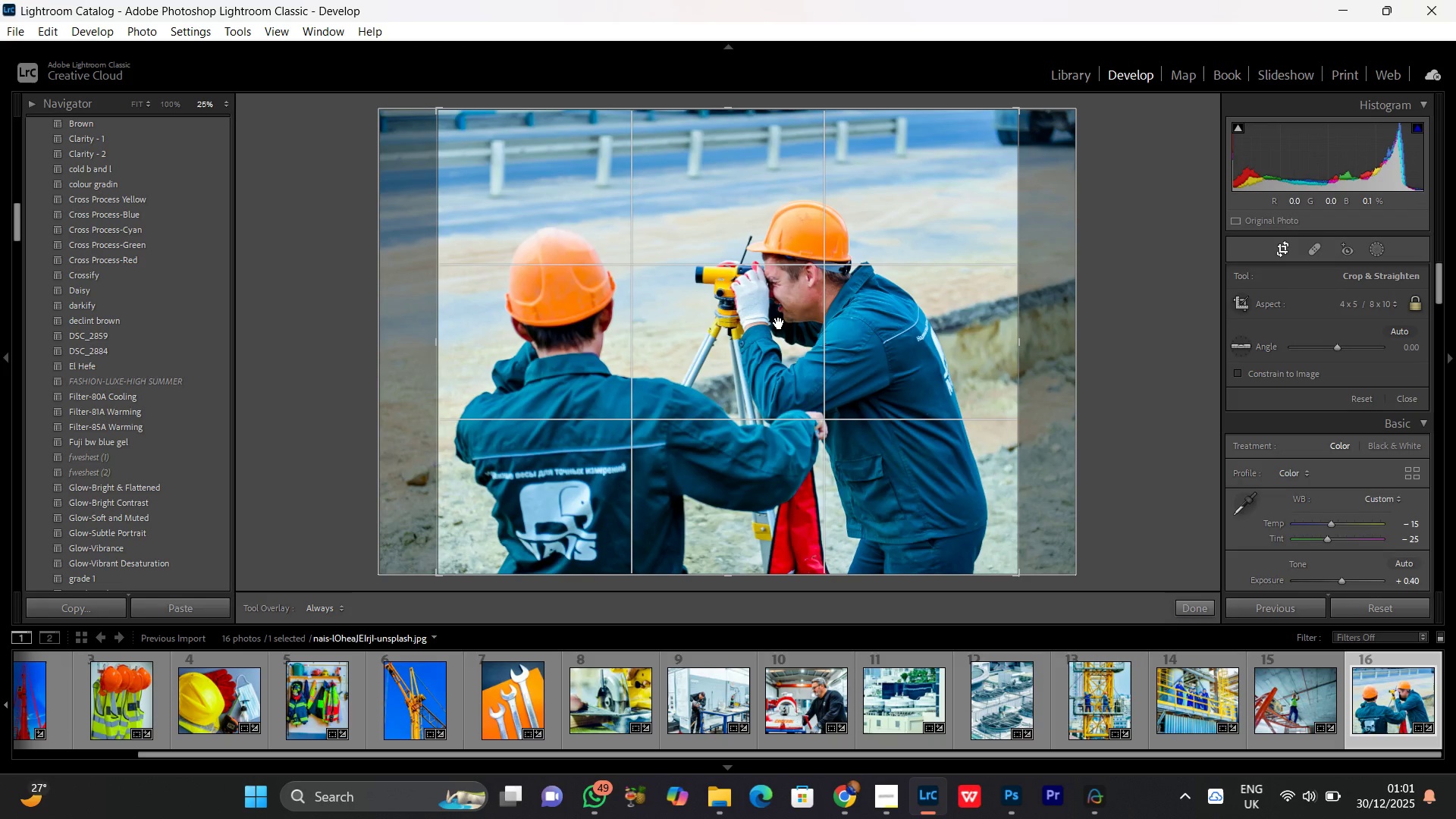 
double_click([779, 323])
 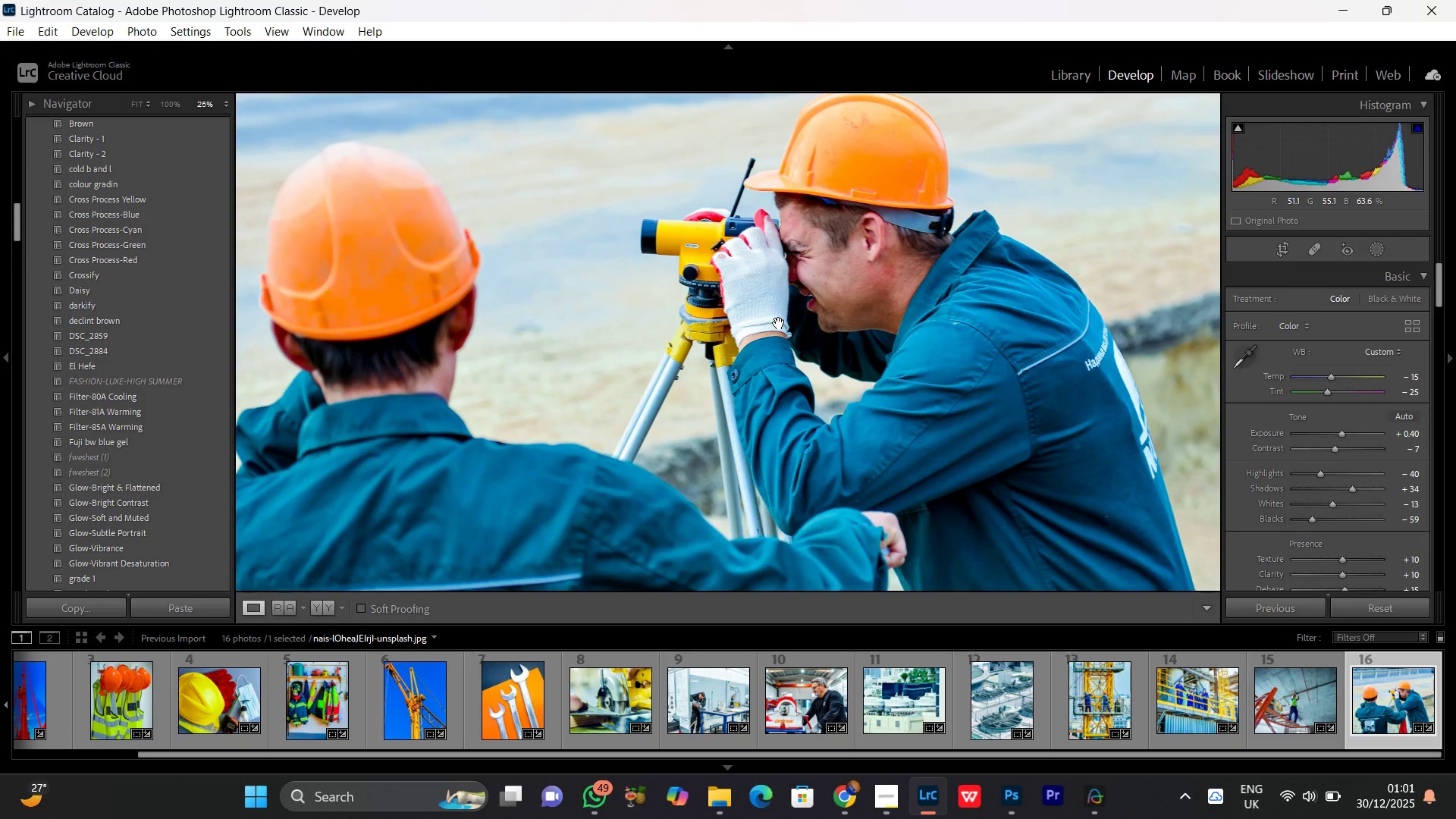 
wait(12.95)
 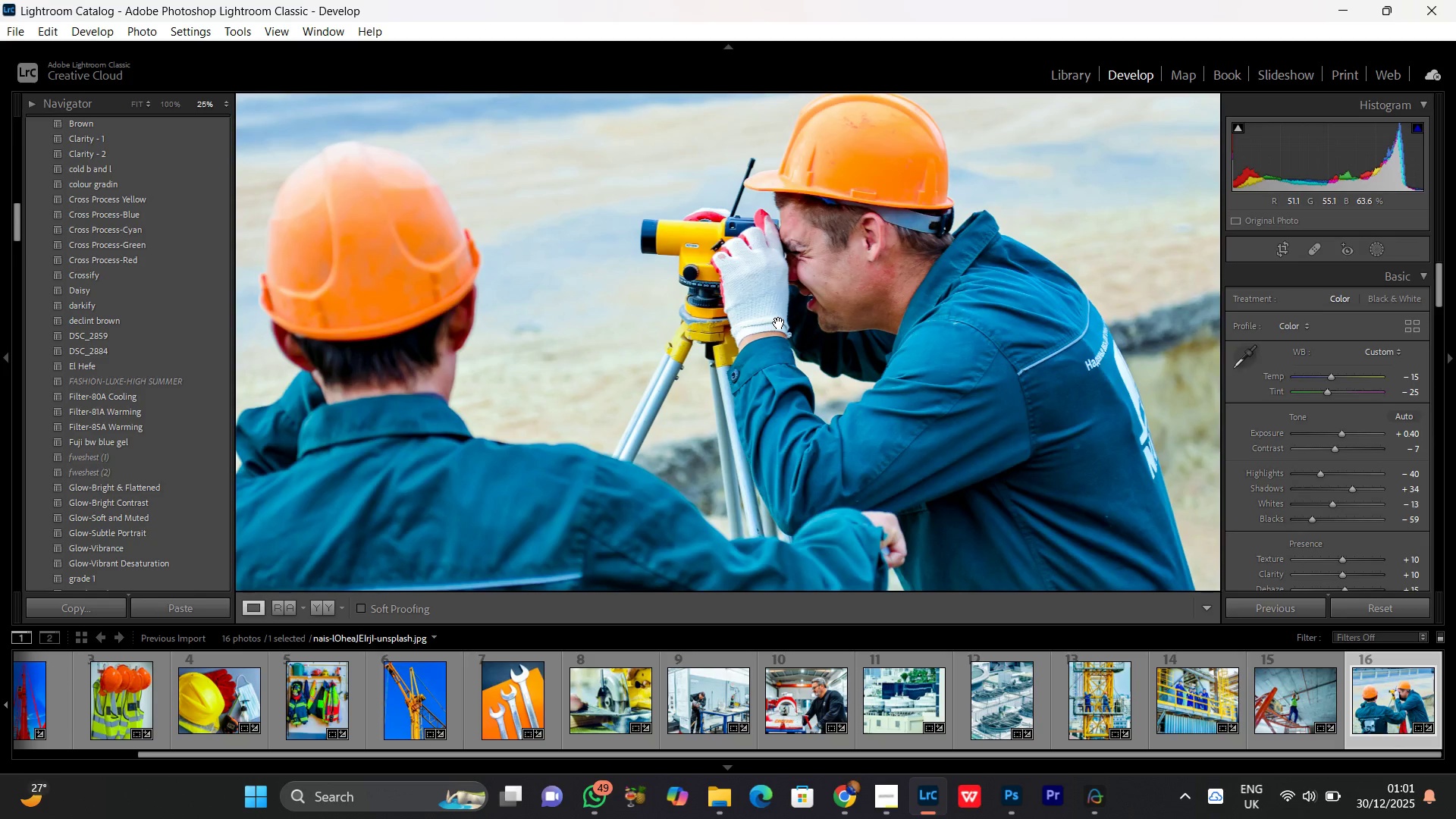 
scroll: coordinate [177, 704], scroll_direction: up, amount: 11.0
 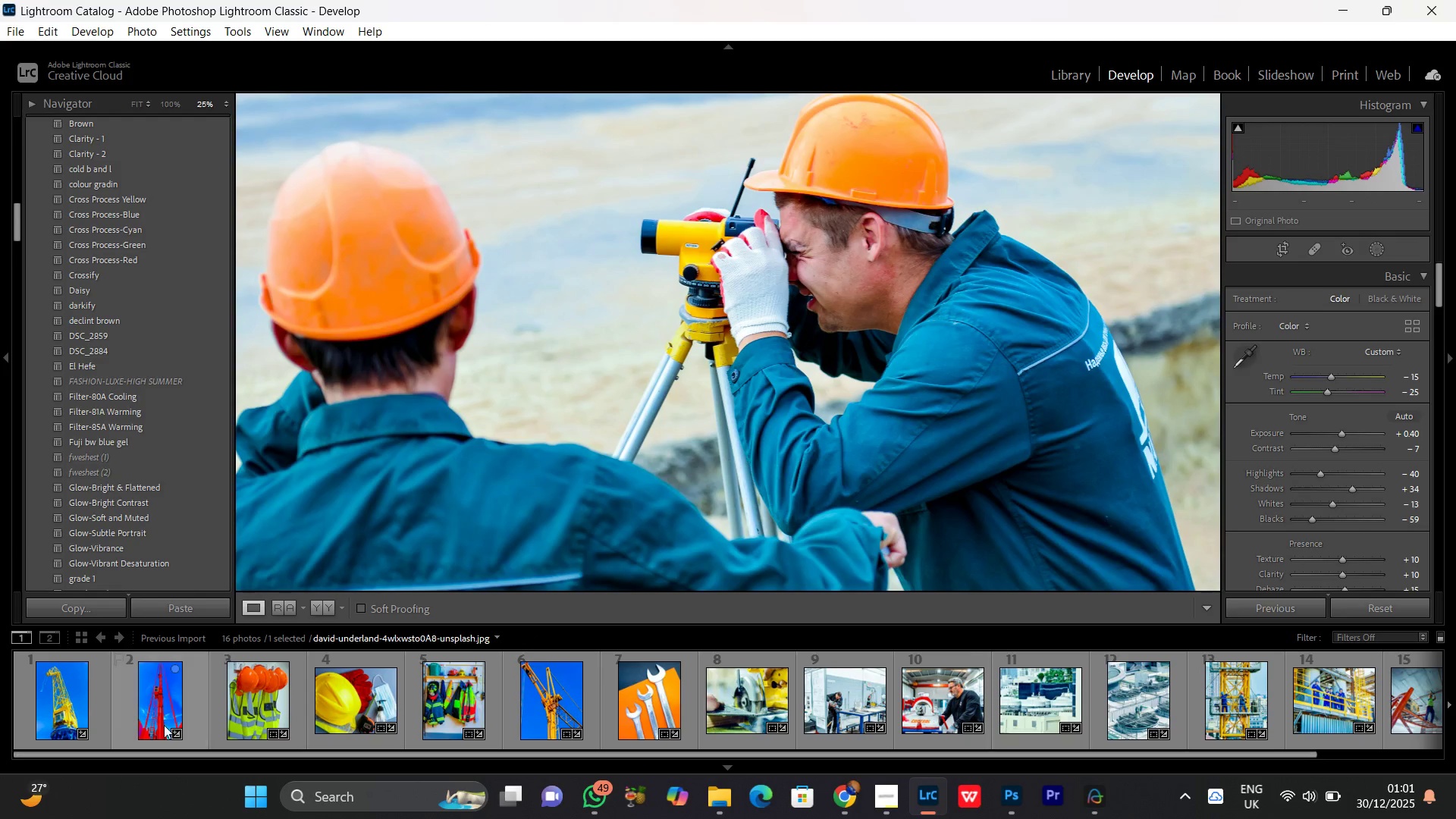 
left_click([162, 719])
 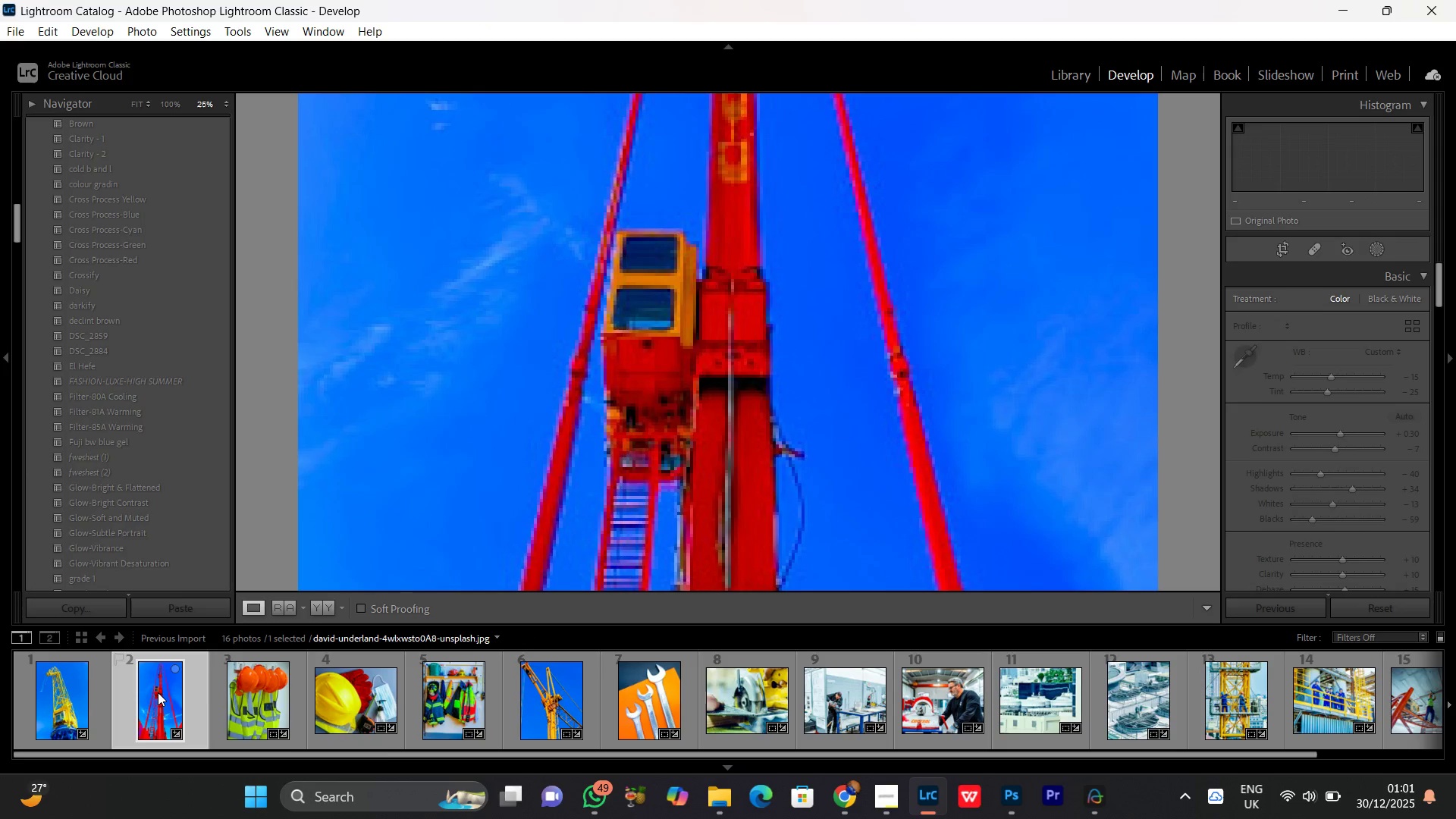 
left_click([880, 322])
 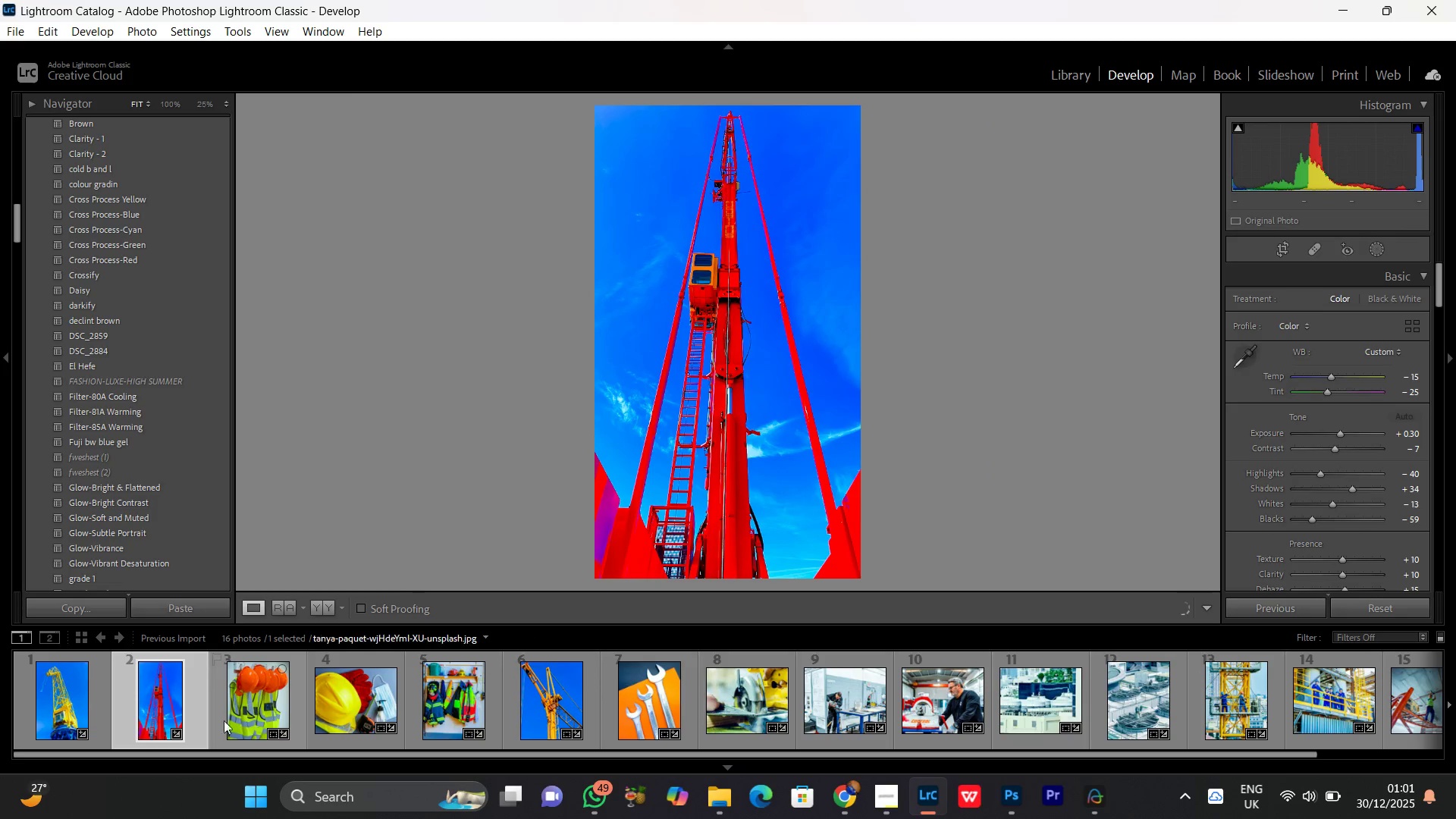 
right_click([157, 704])
 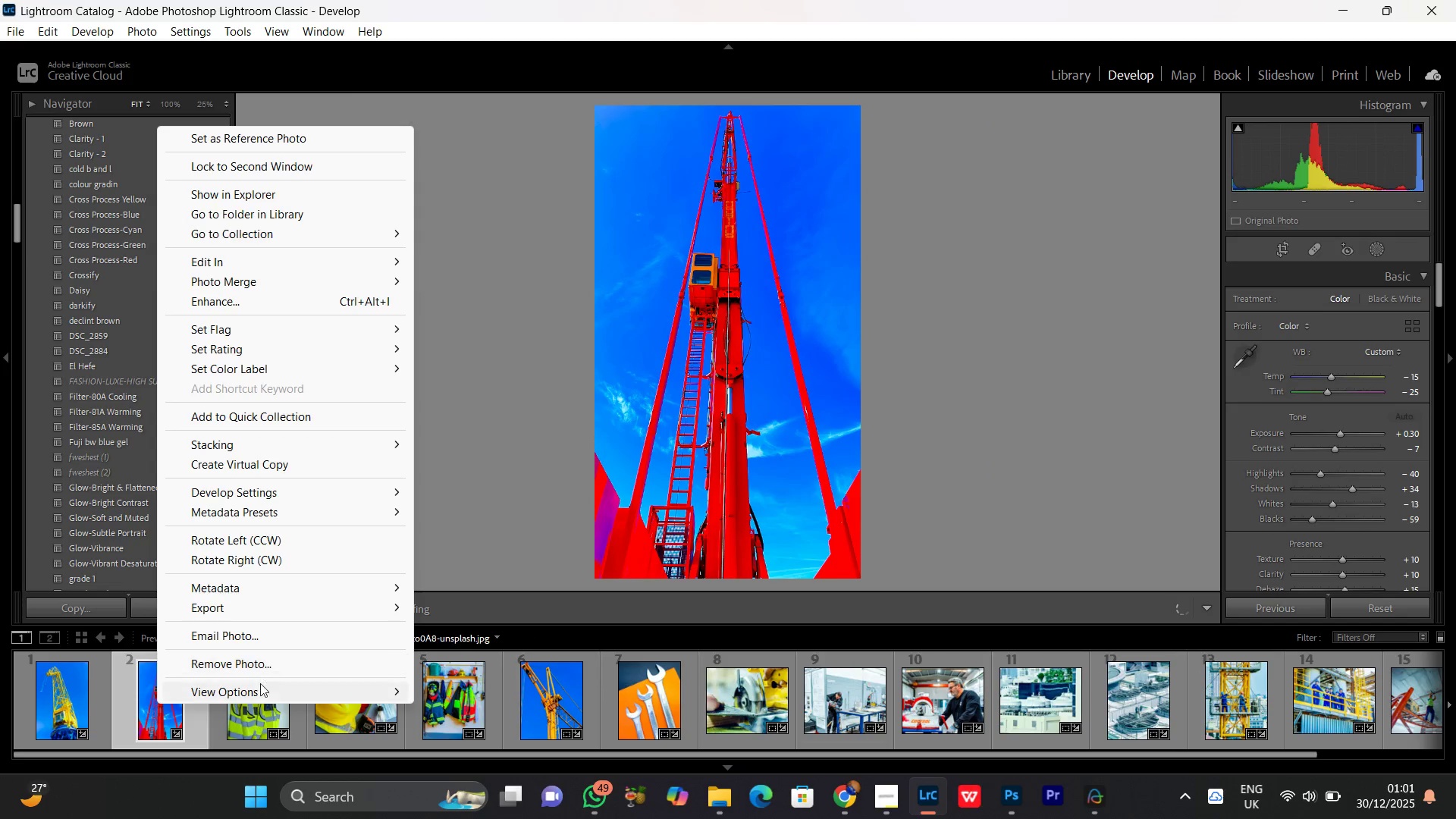 
left_click([250, 668])
 